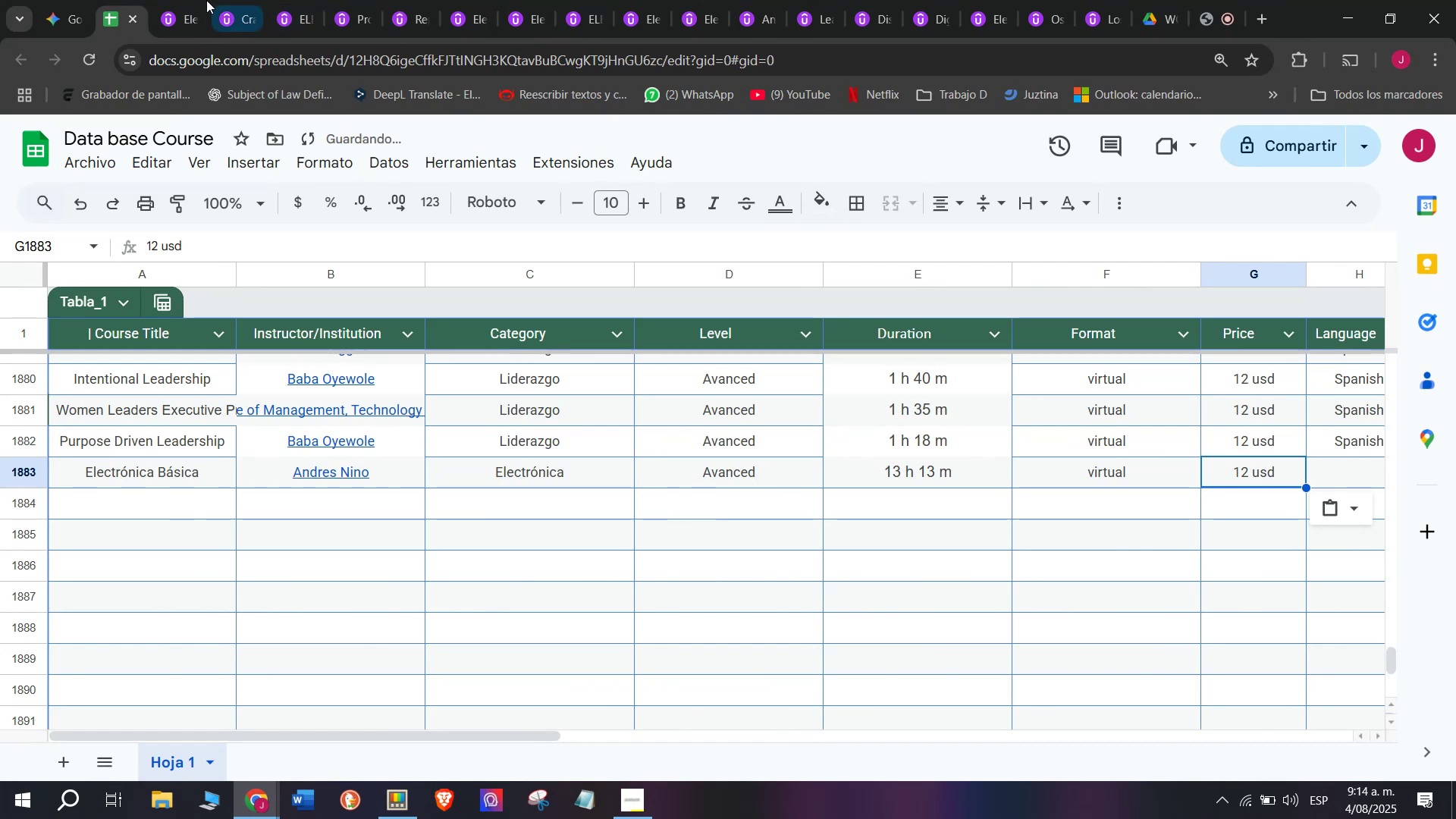 
key(Z)
 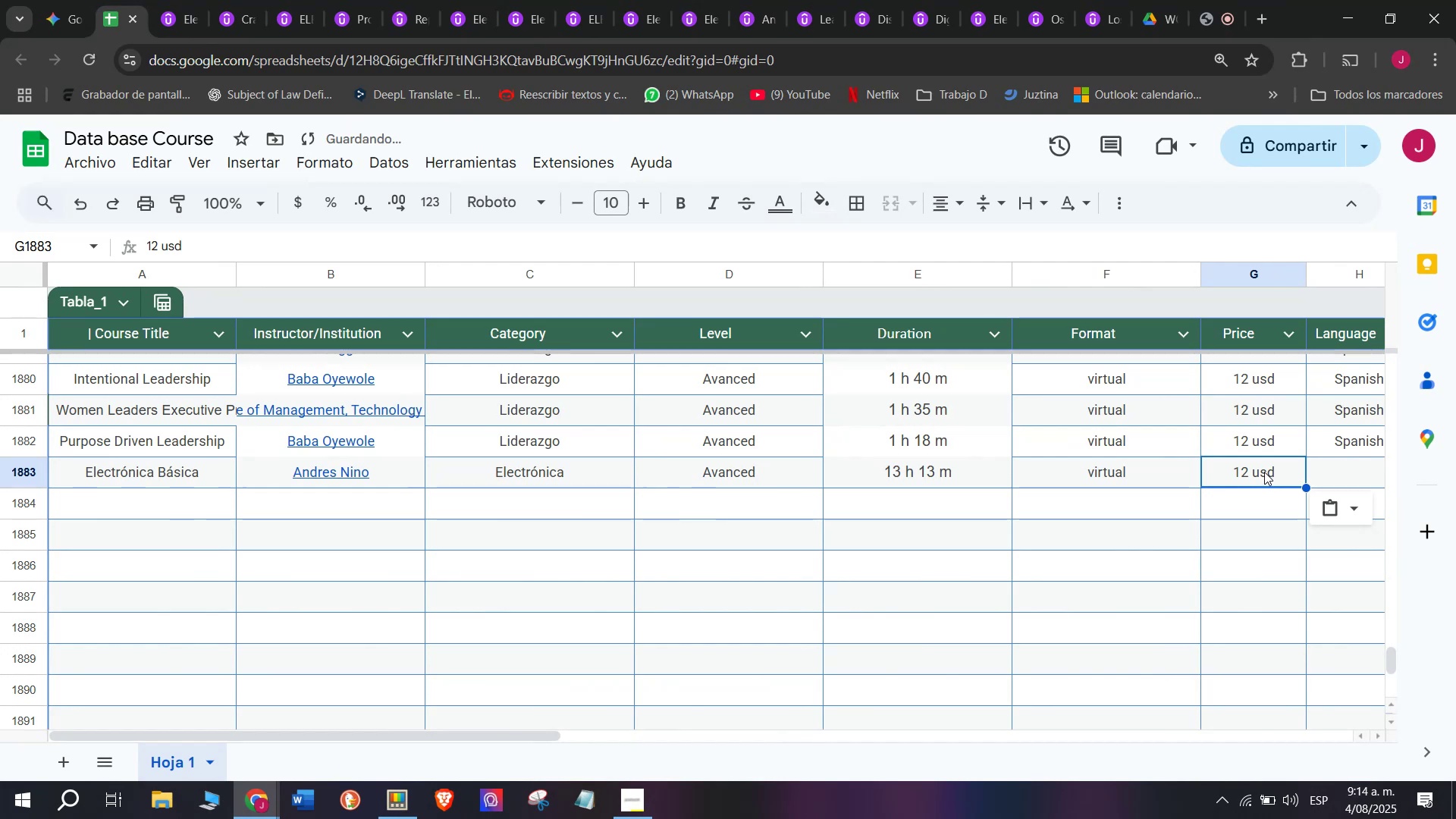 
key(Control+V)
 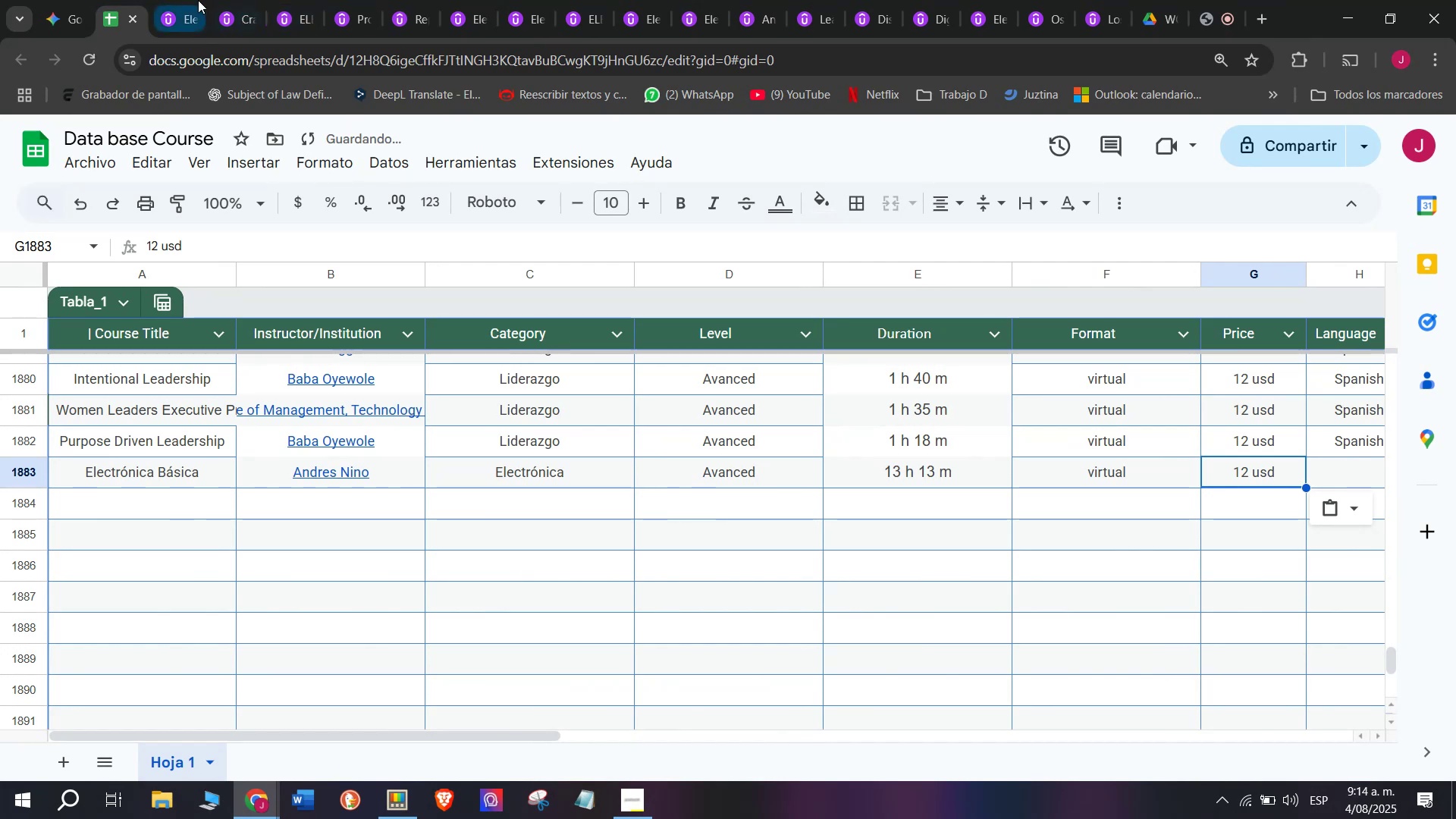 
left_click([192, 0])
 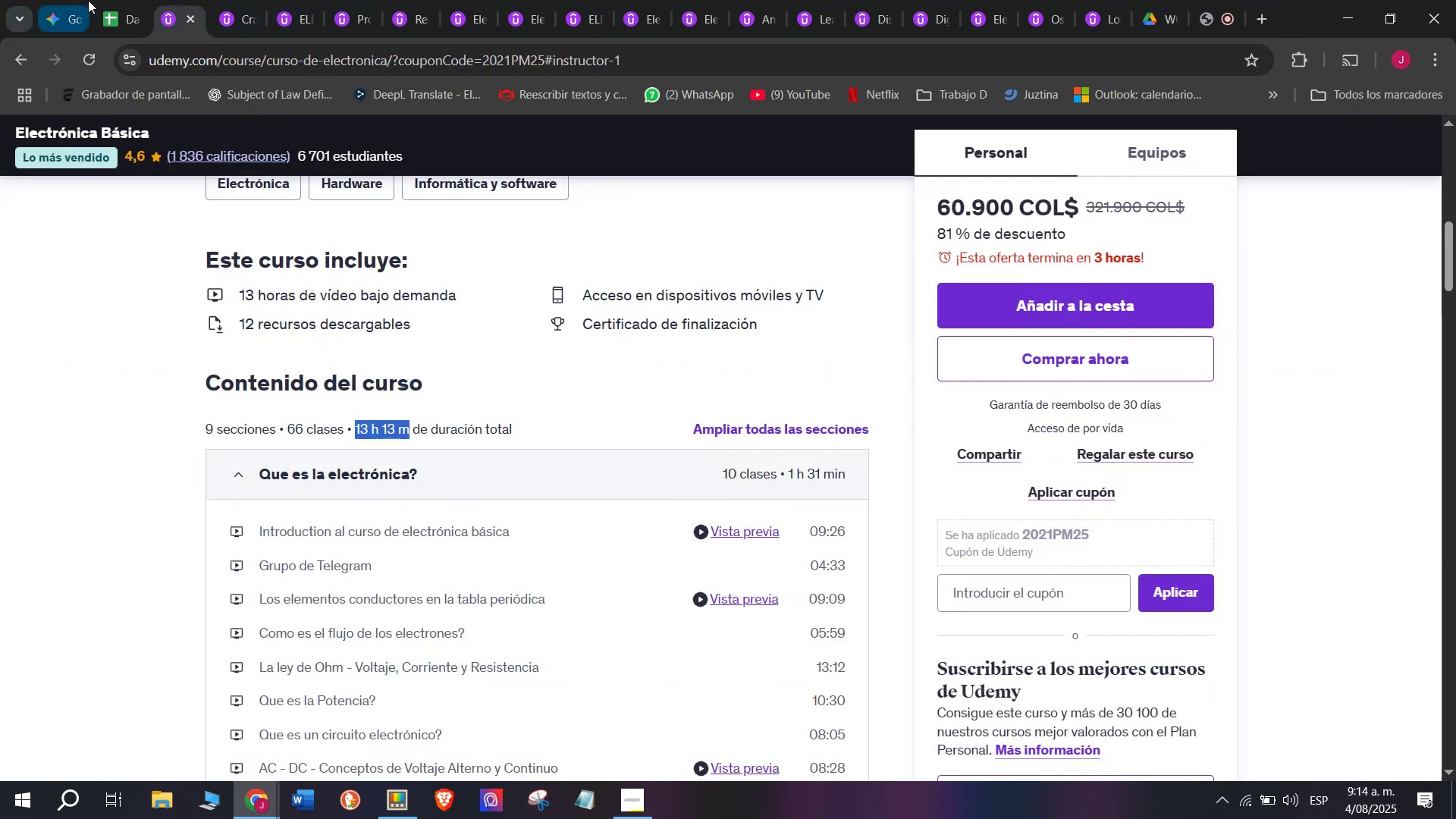 
left_click([105, 0])
 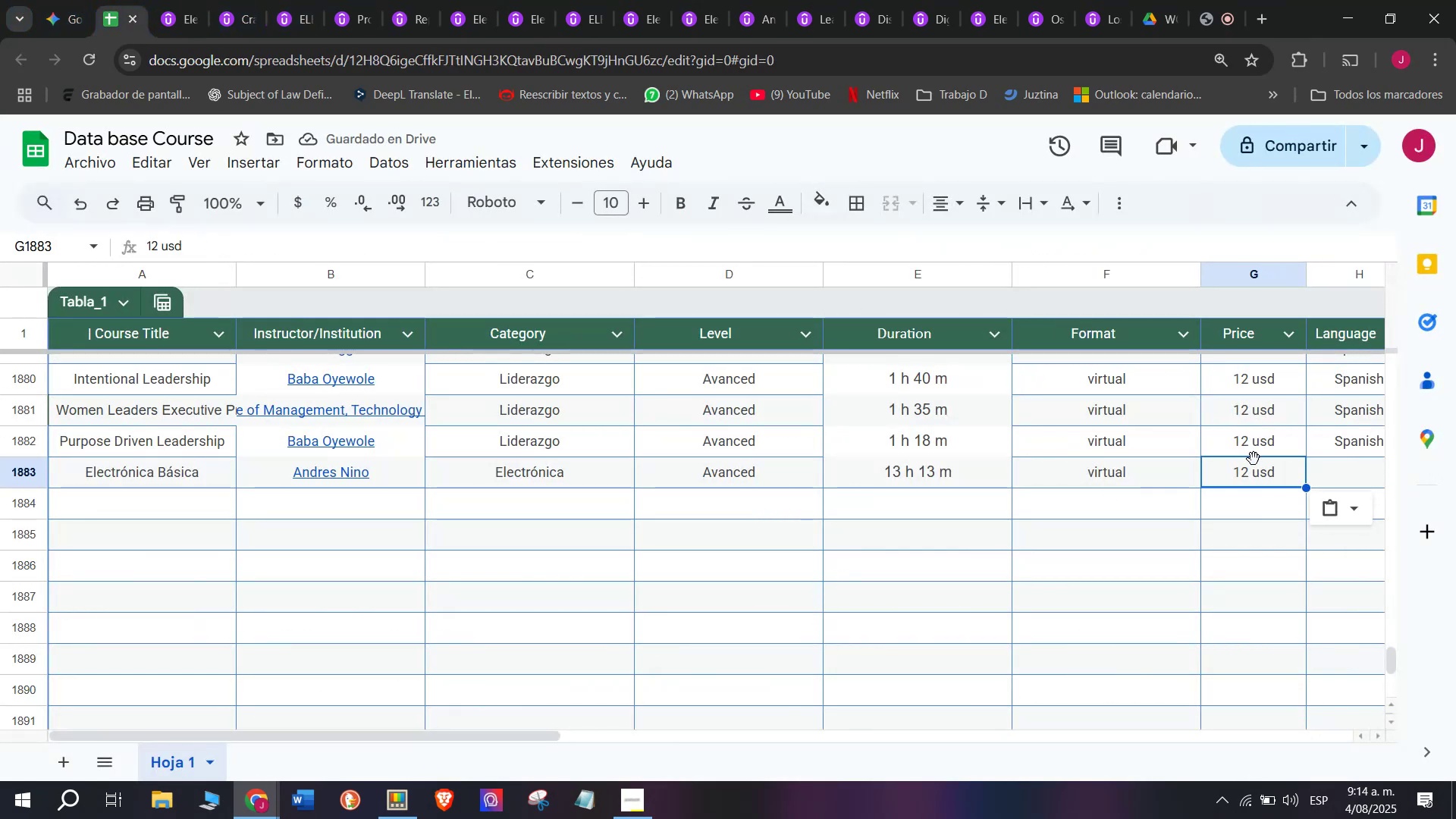 
double_click([1255, 459])
 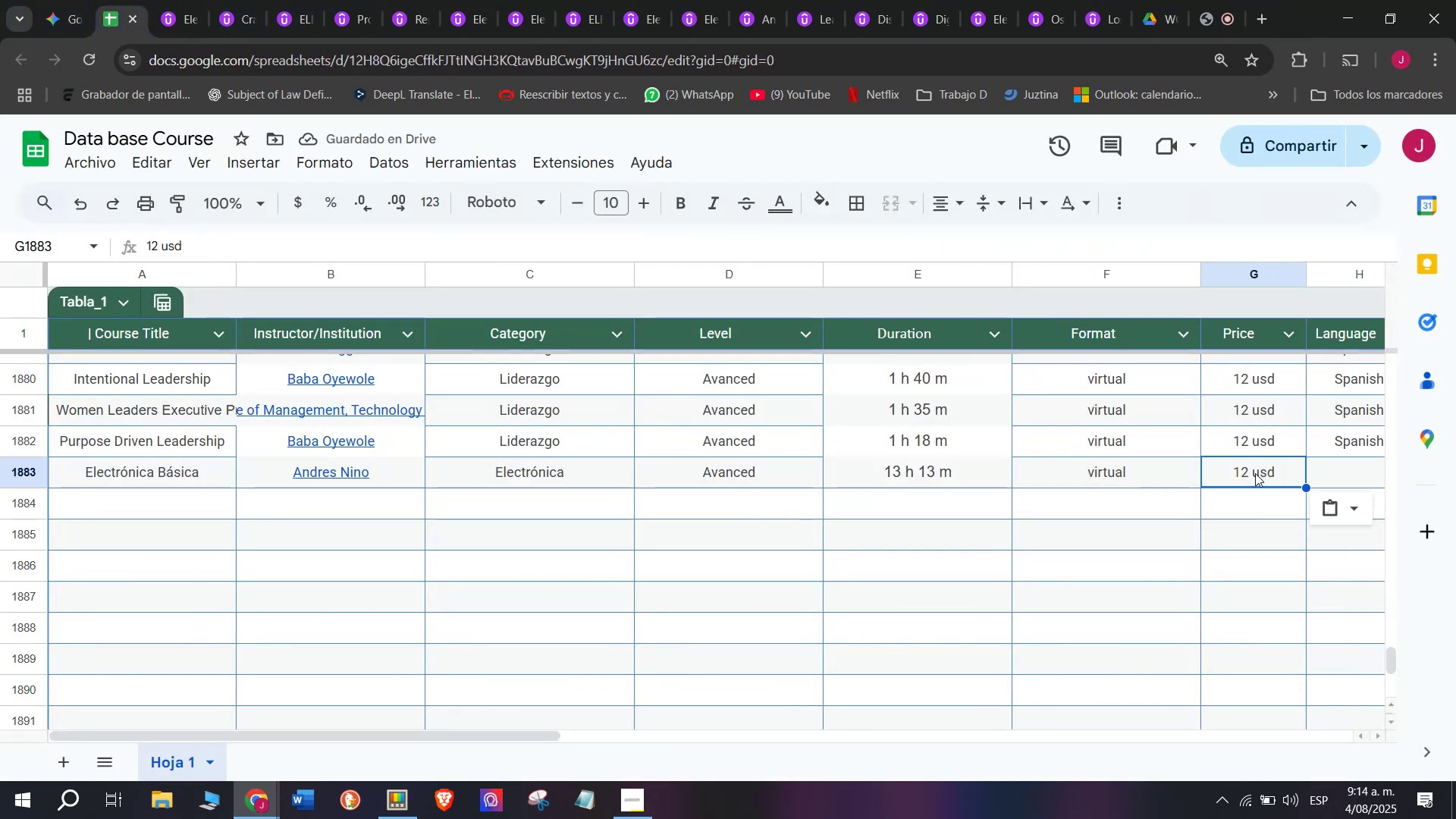 
triple_click([1255, 473])
 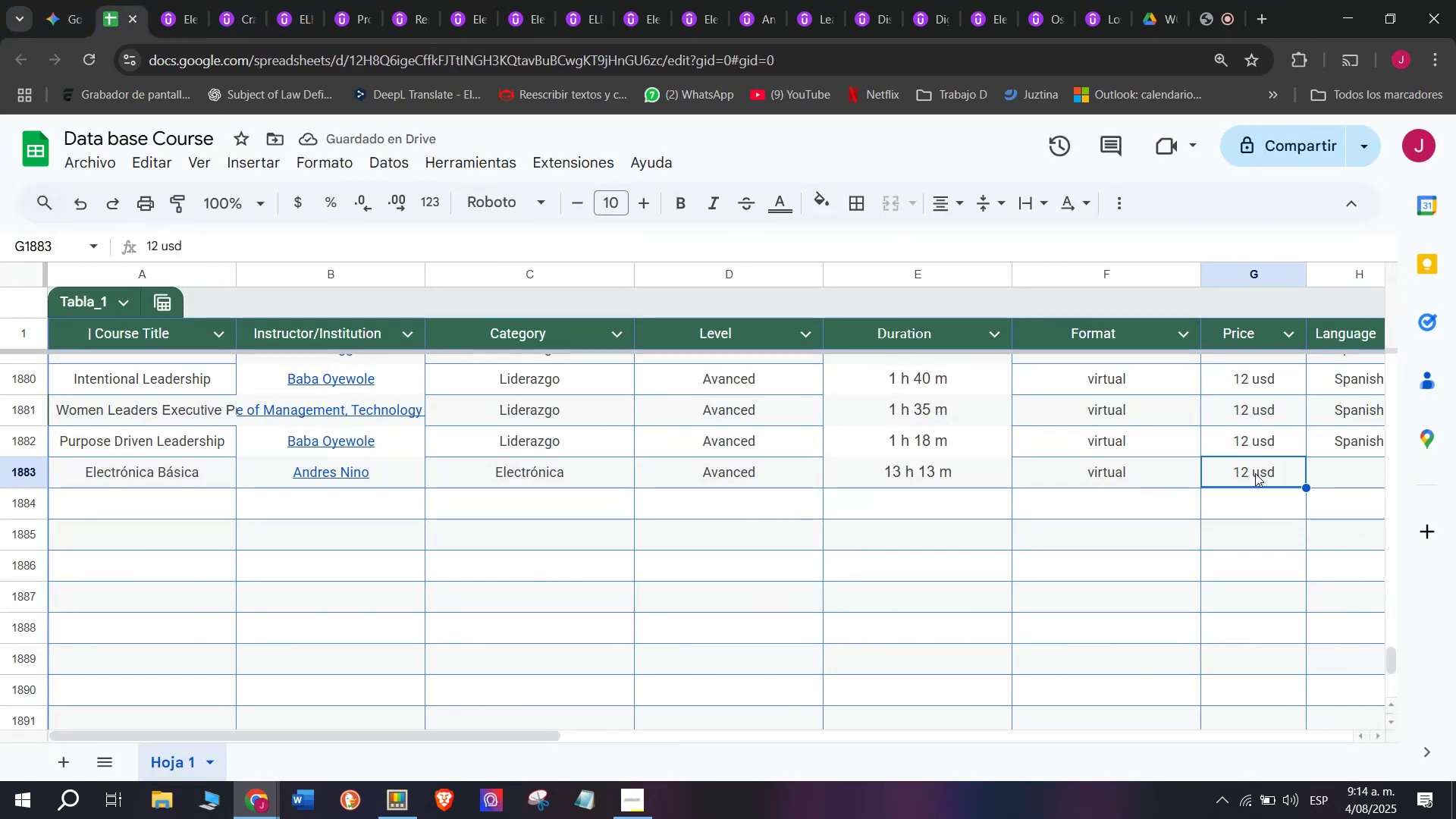 
triple_click([1255, 473])
 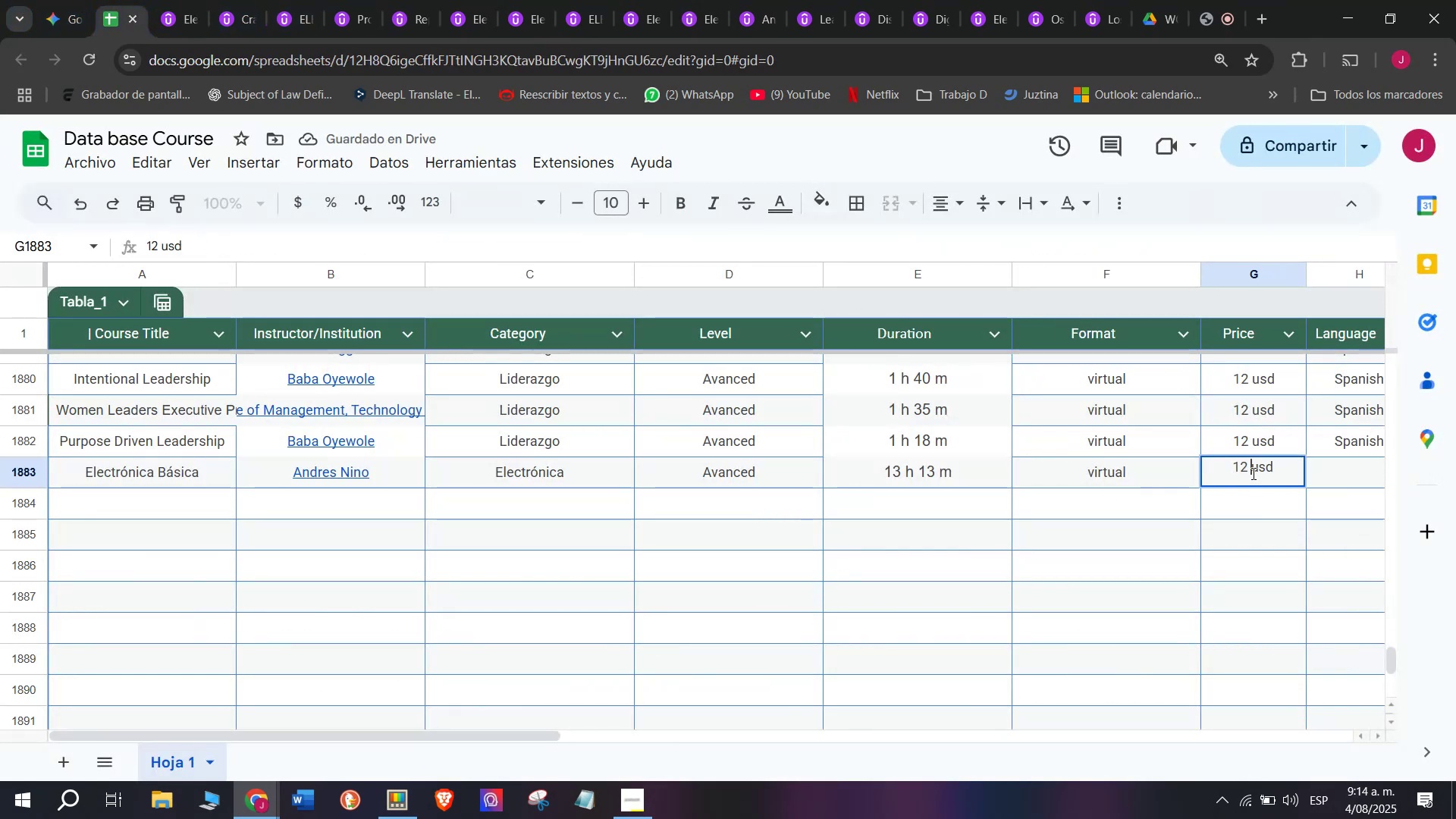 
double_click([1249, 473])
 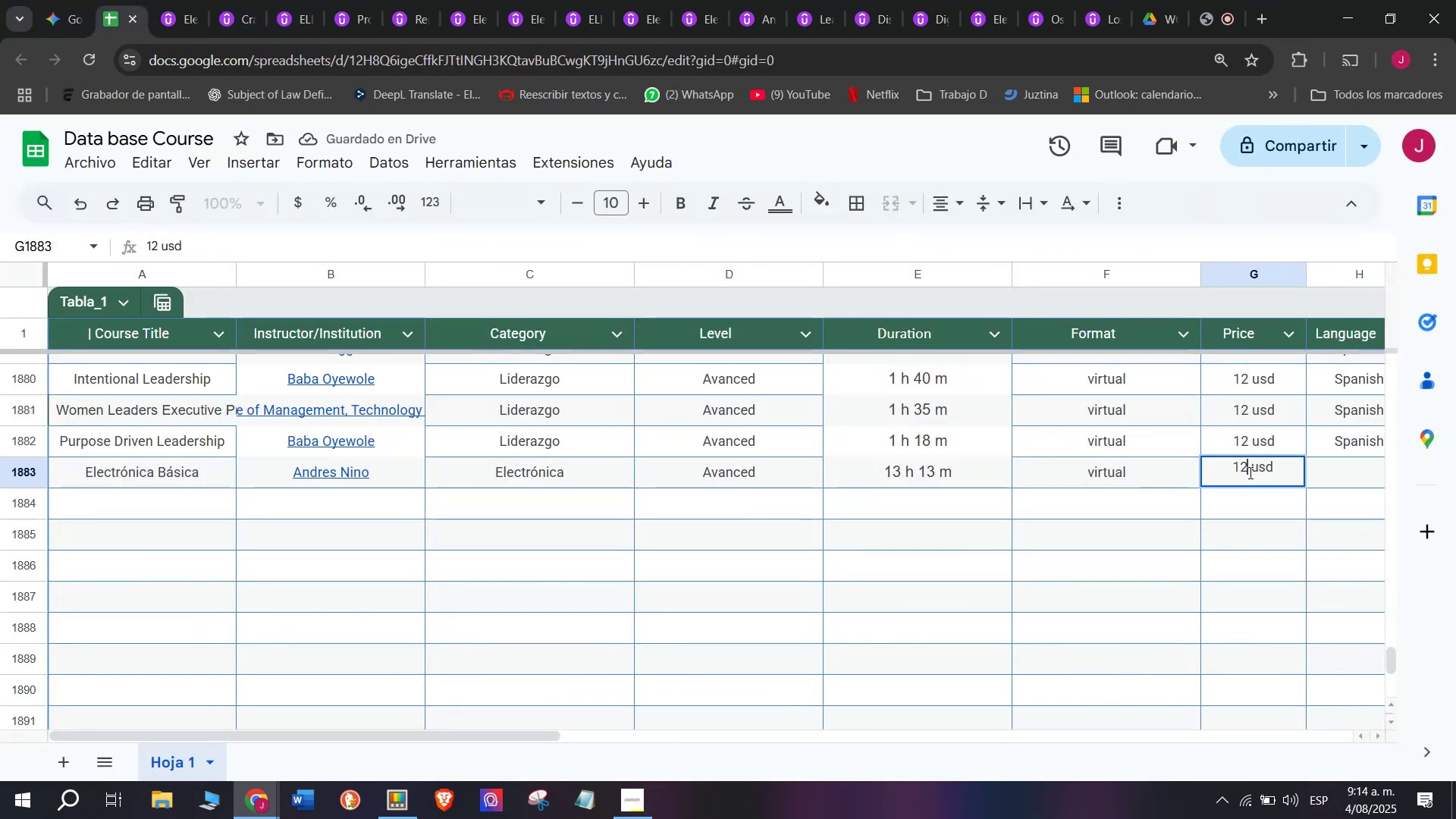 
key(Backspace)
type(q5)
 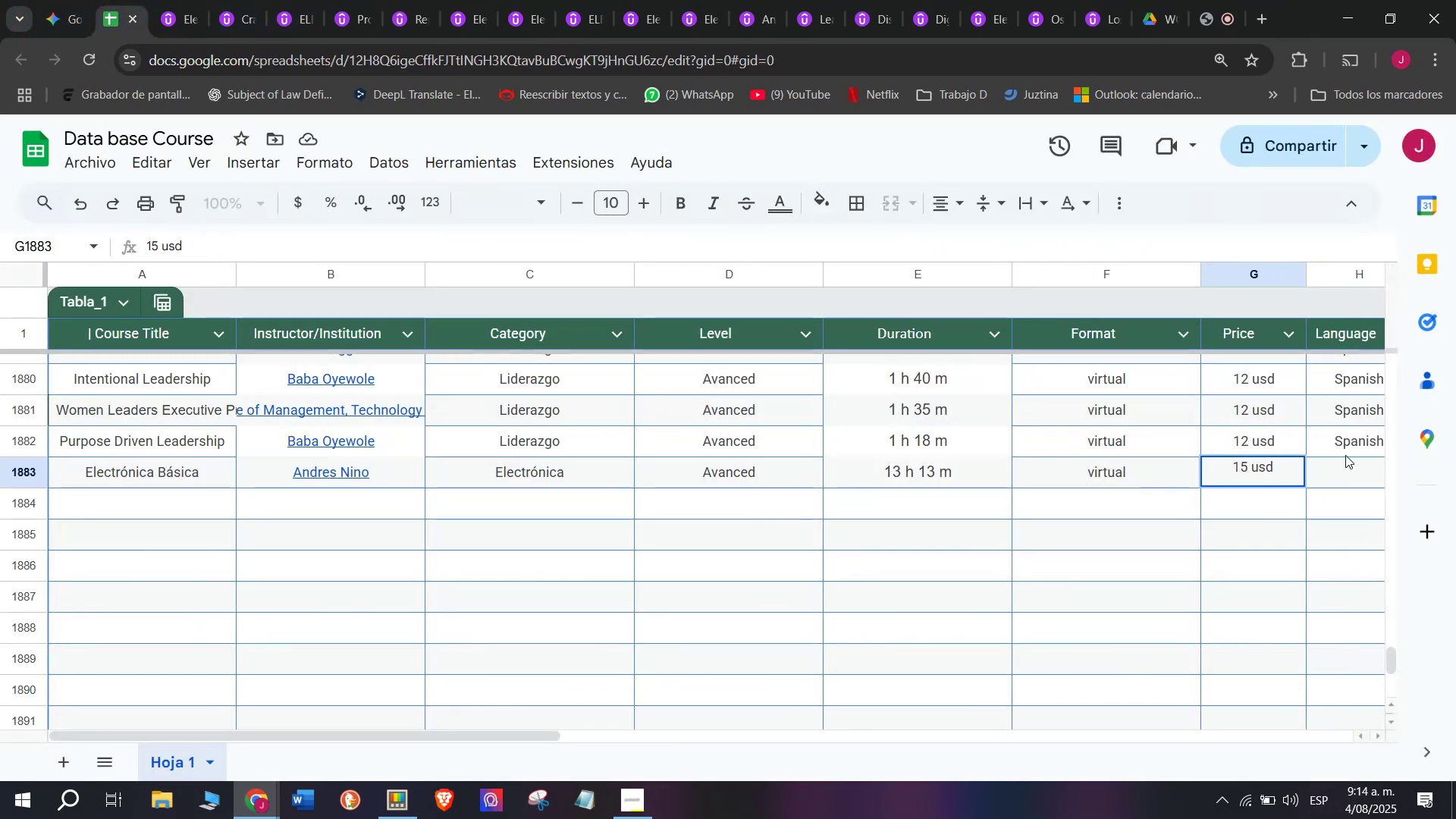 
left_click([1345, 455])
 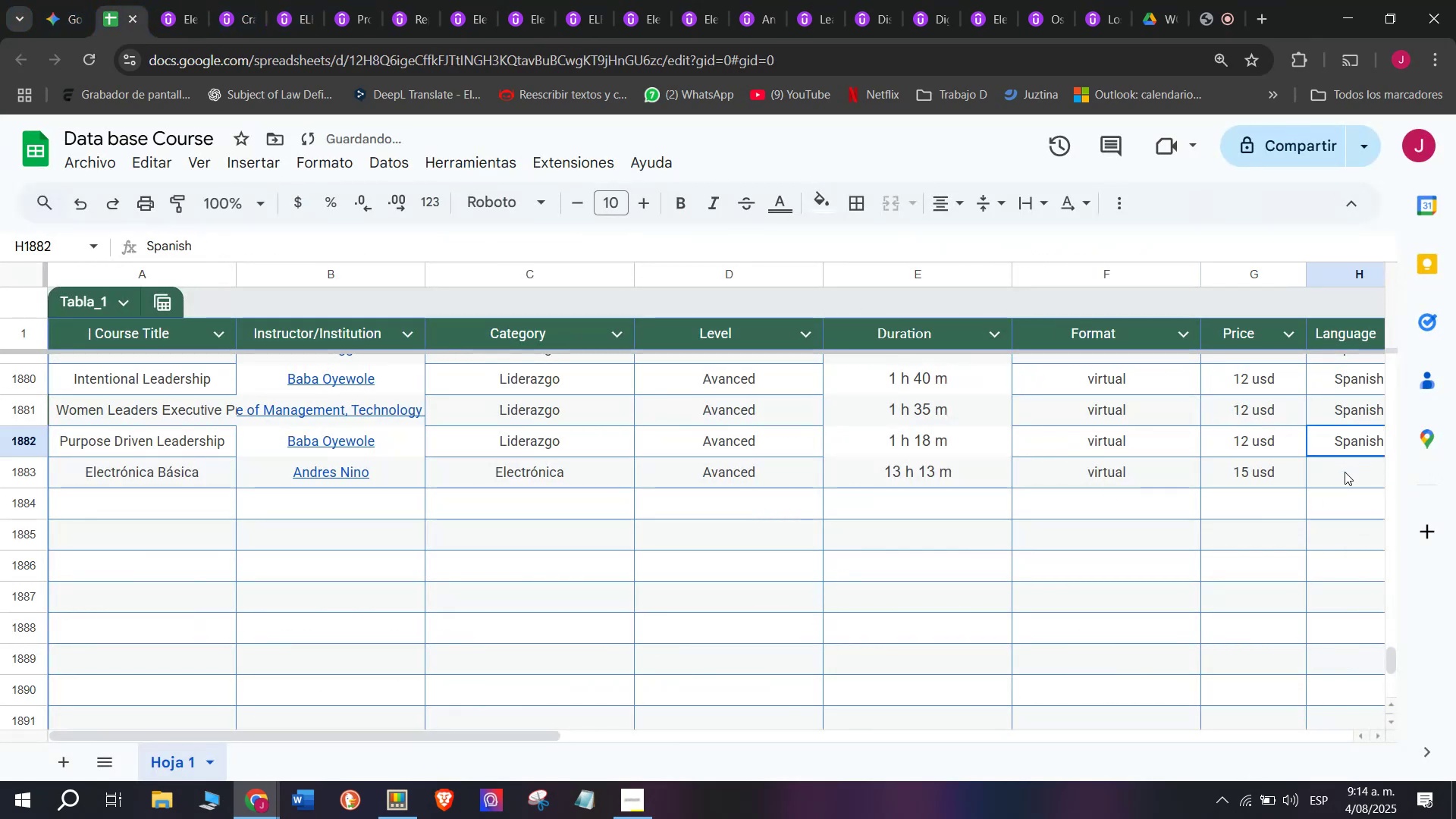 
key(Control+ControlLeft)
 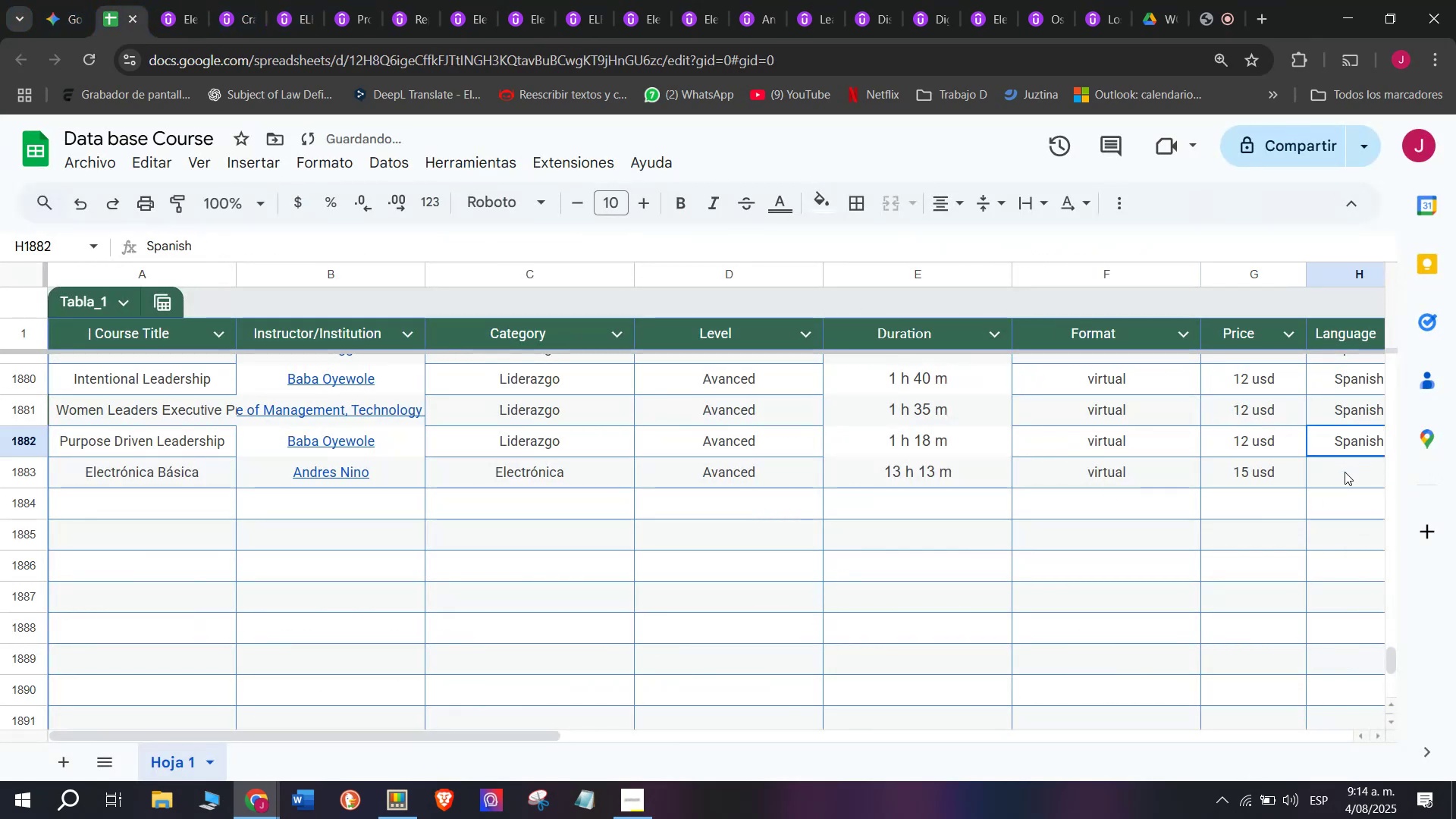 
key(Break)
 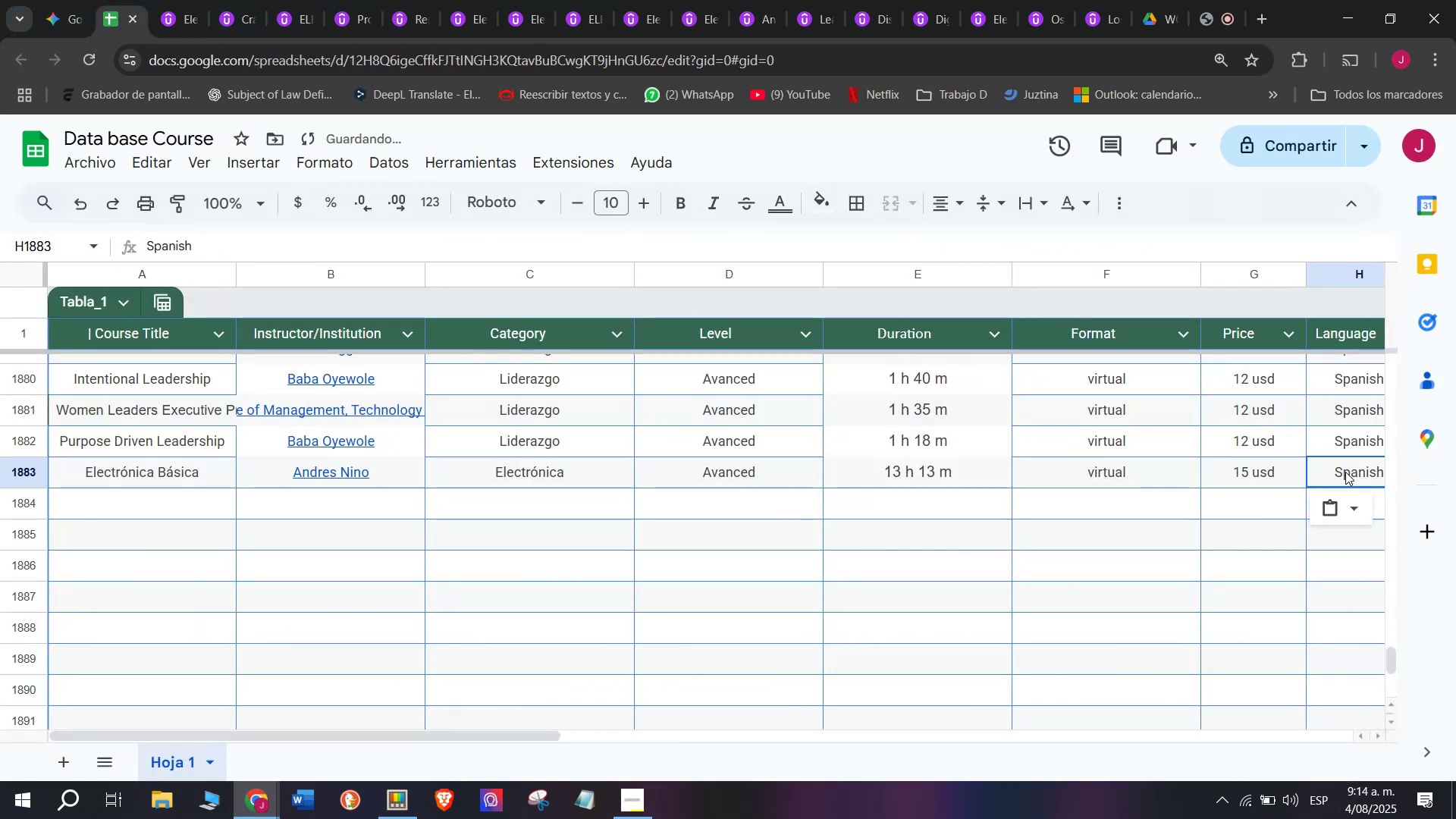 
key(Control+C)
 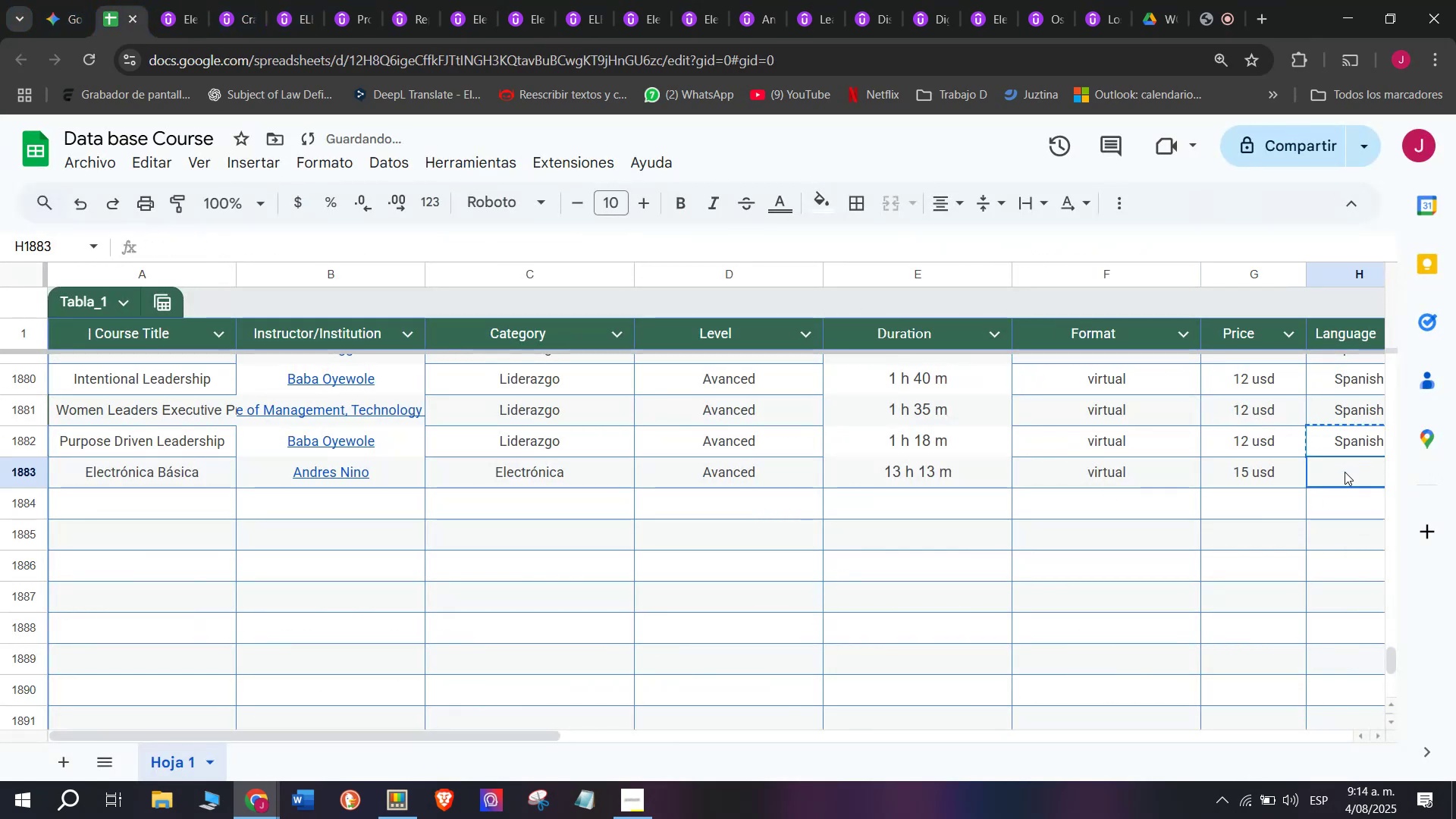 
key(Z)
 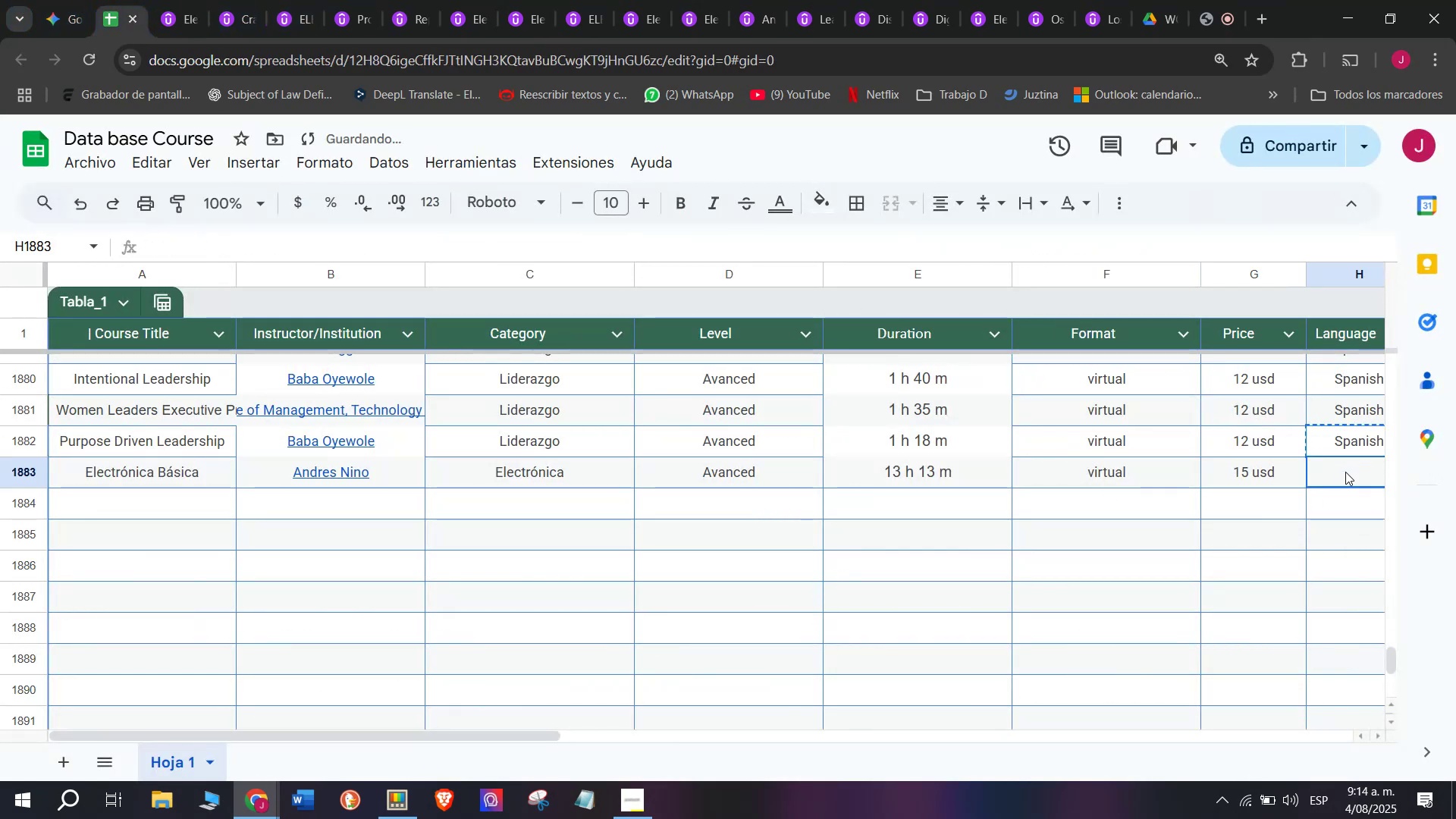 
key(Control+ControlLeft)
 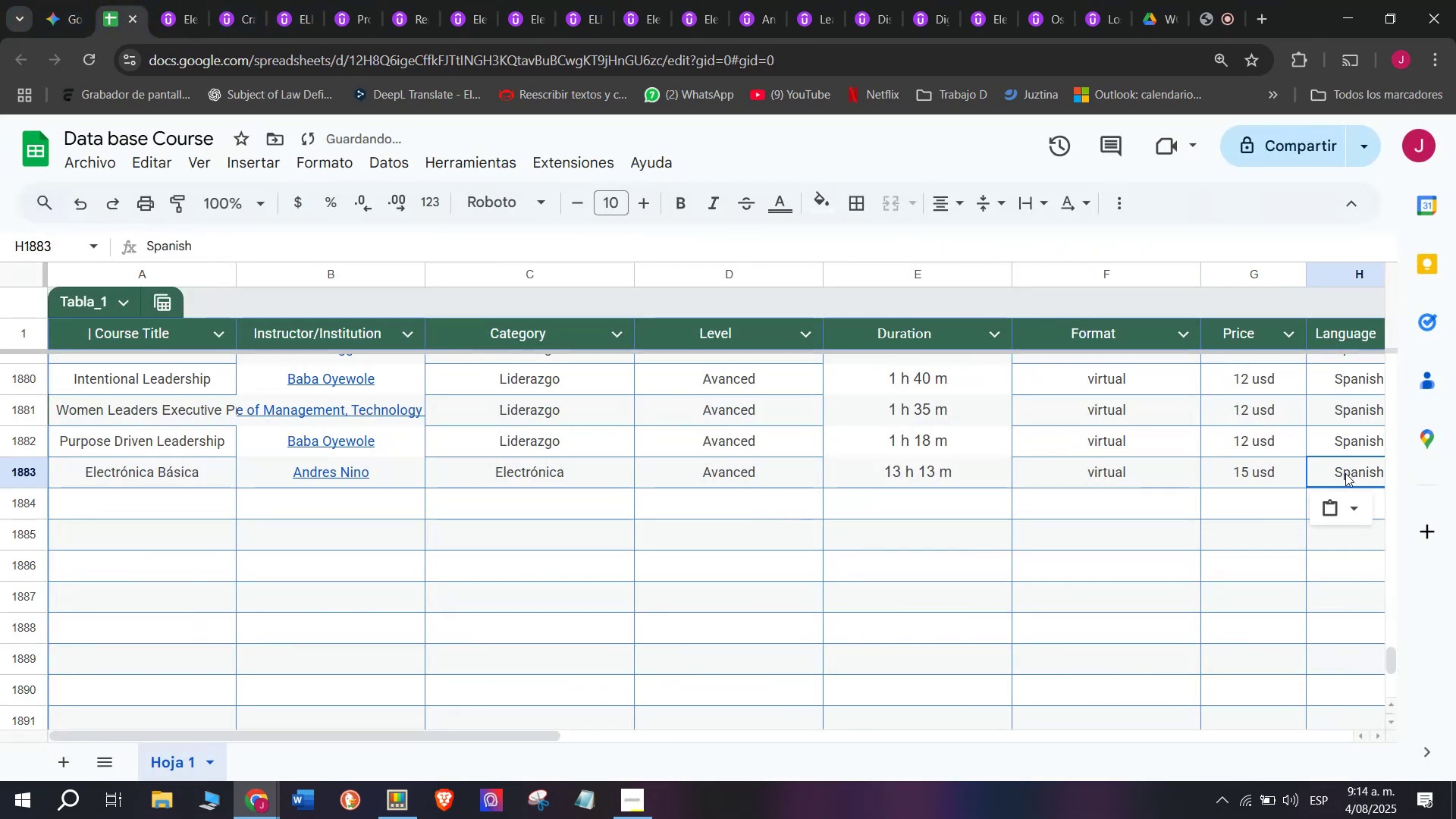 
key(Control+V)
 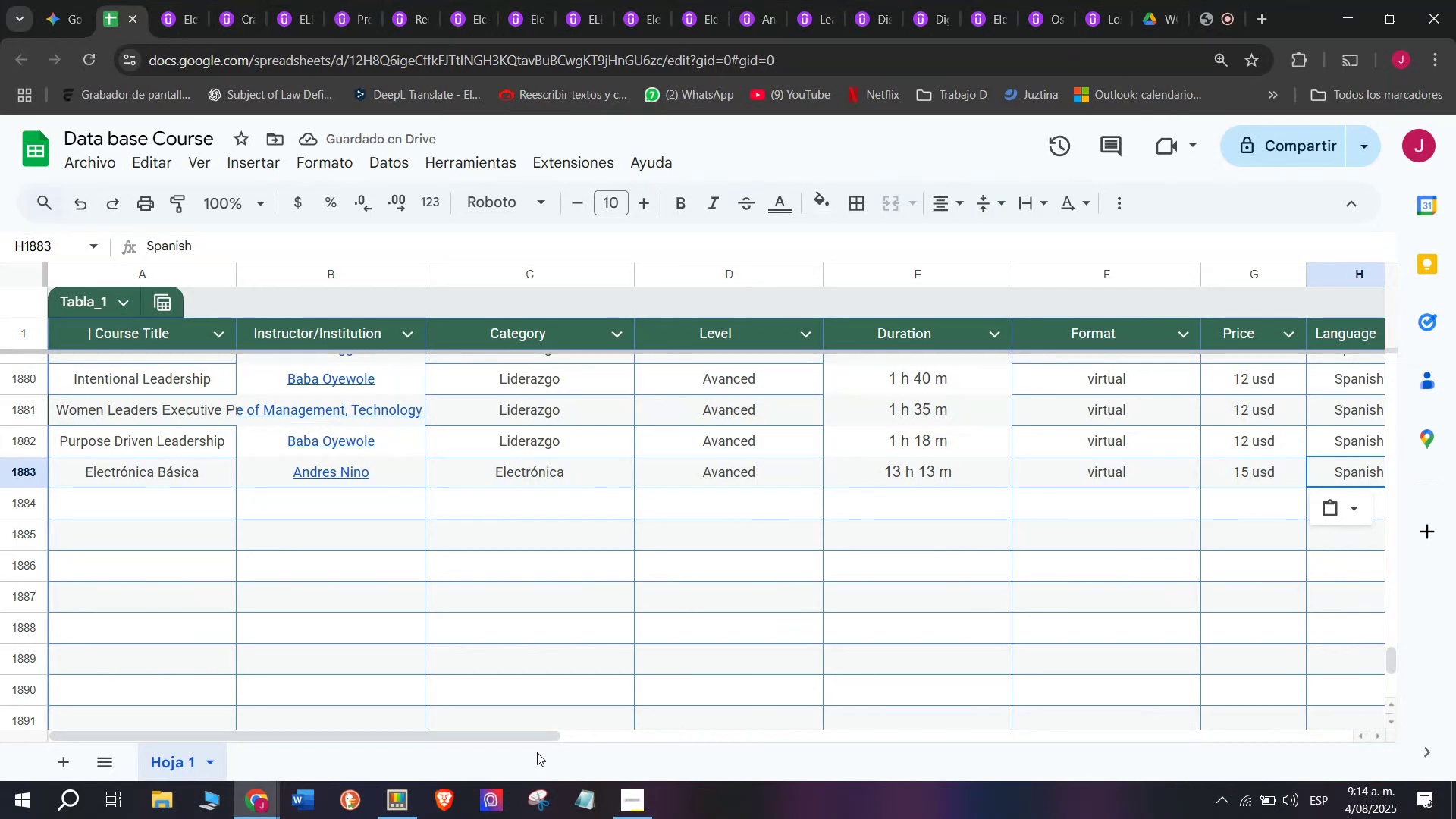 
left_click_drag(start_coordinate=[548, 736], to_coordinate=[874, 748])
 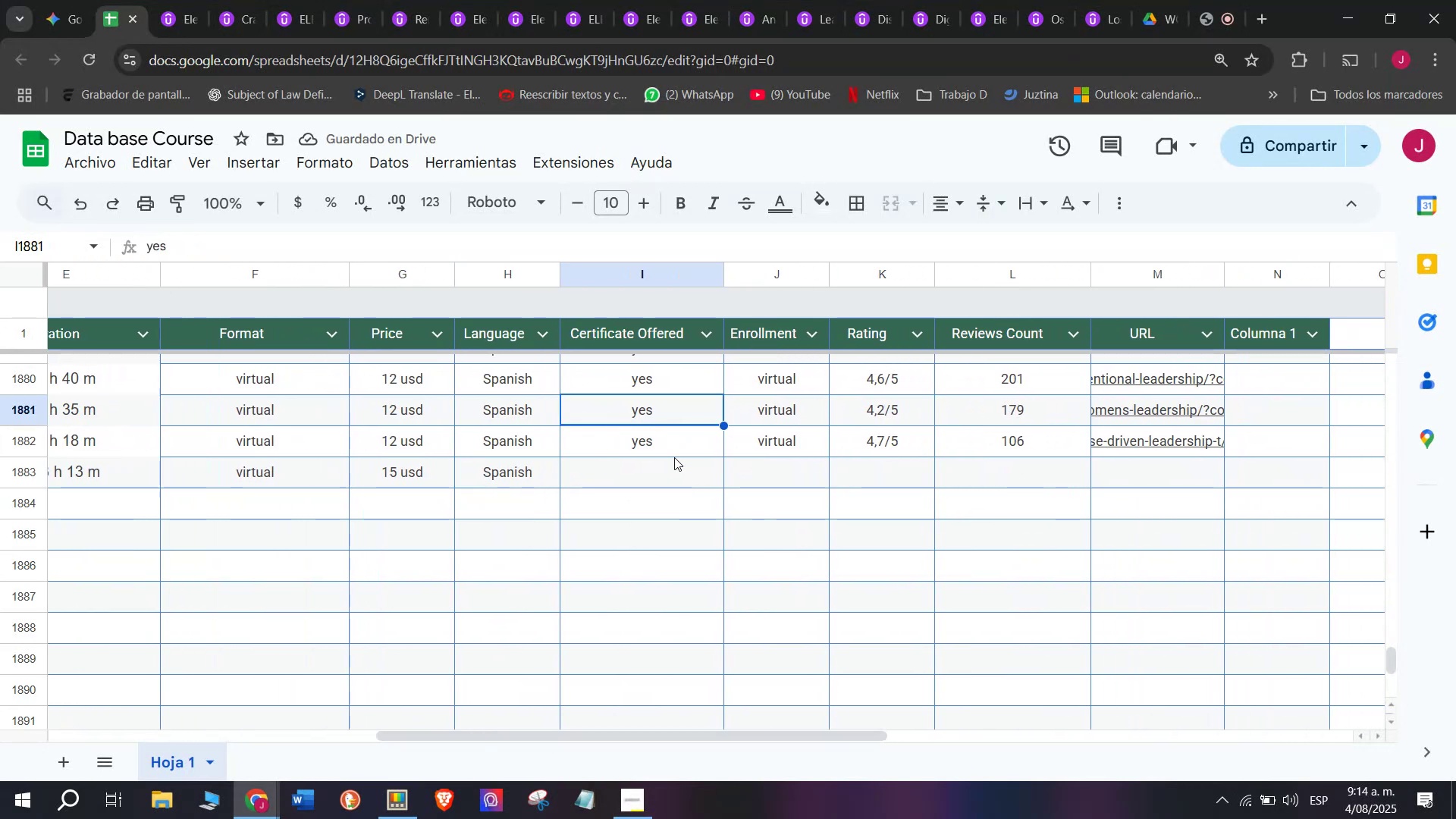 
double_click([674, 473])
 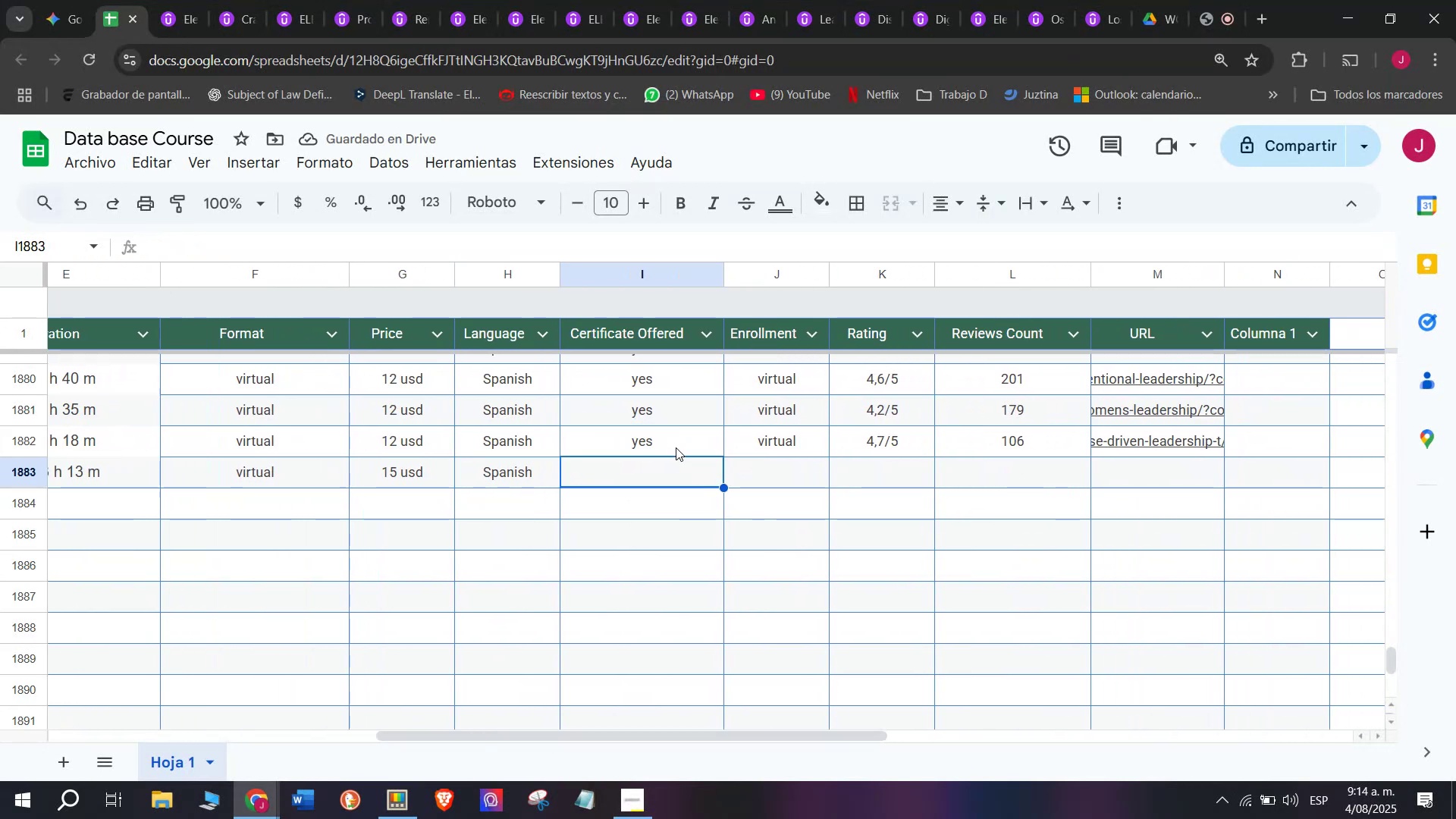 
triple_click([676, 447])
 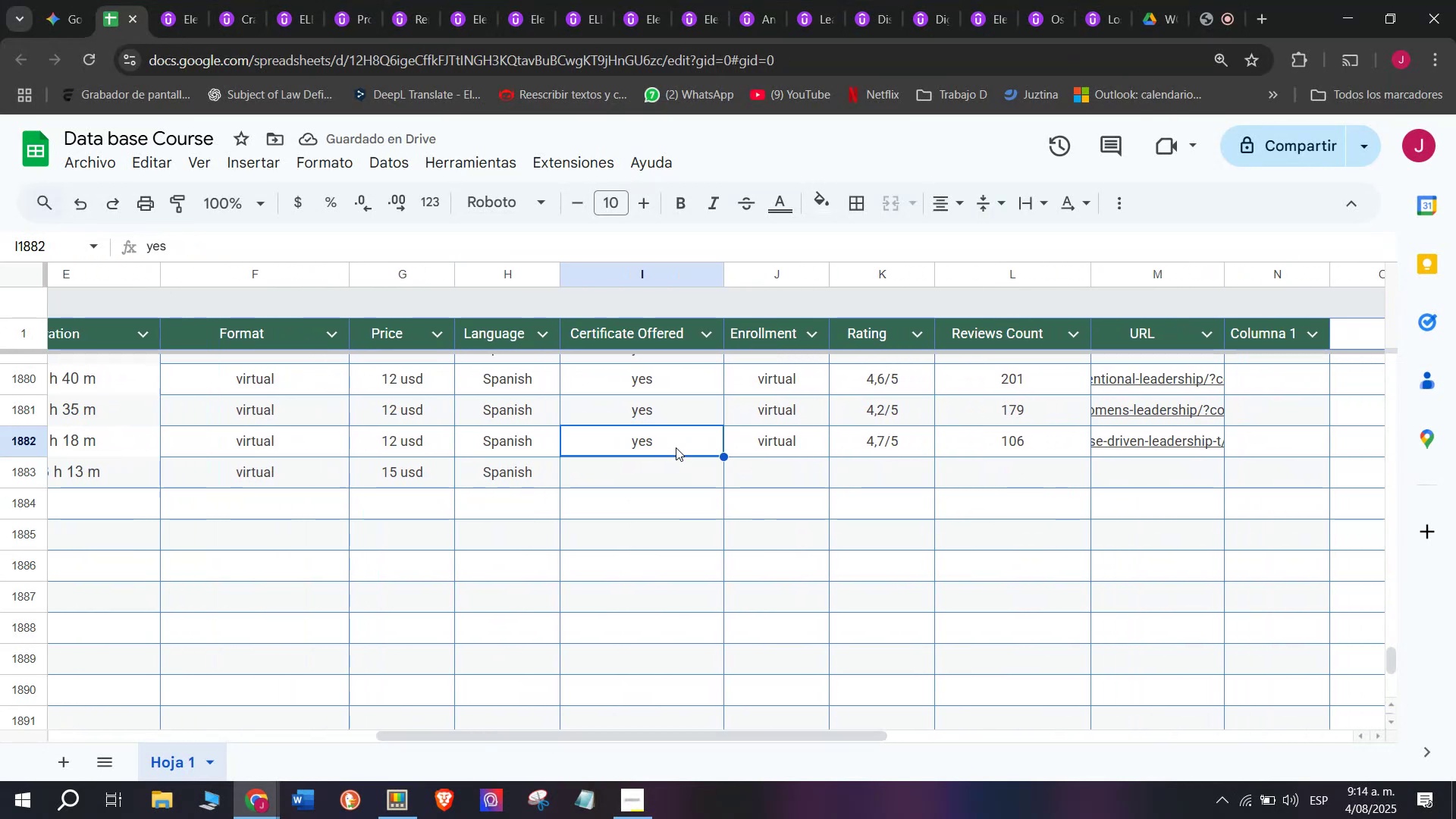 
key(Control+ControlLeft)
 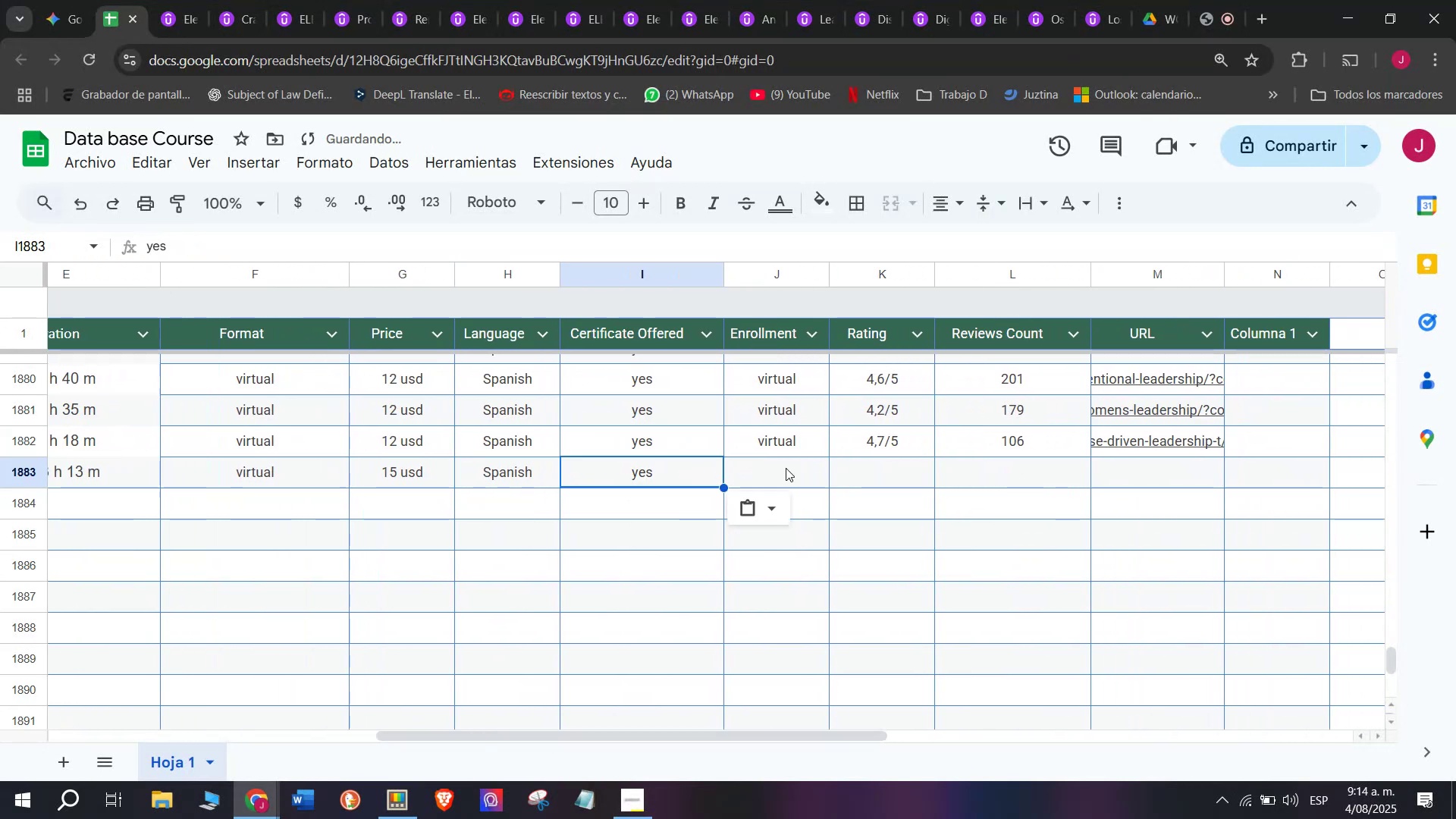 
key(Break)
 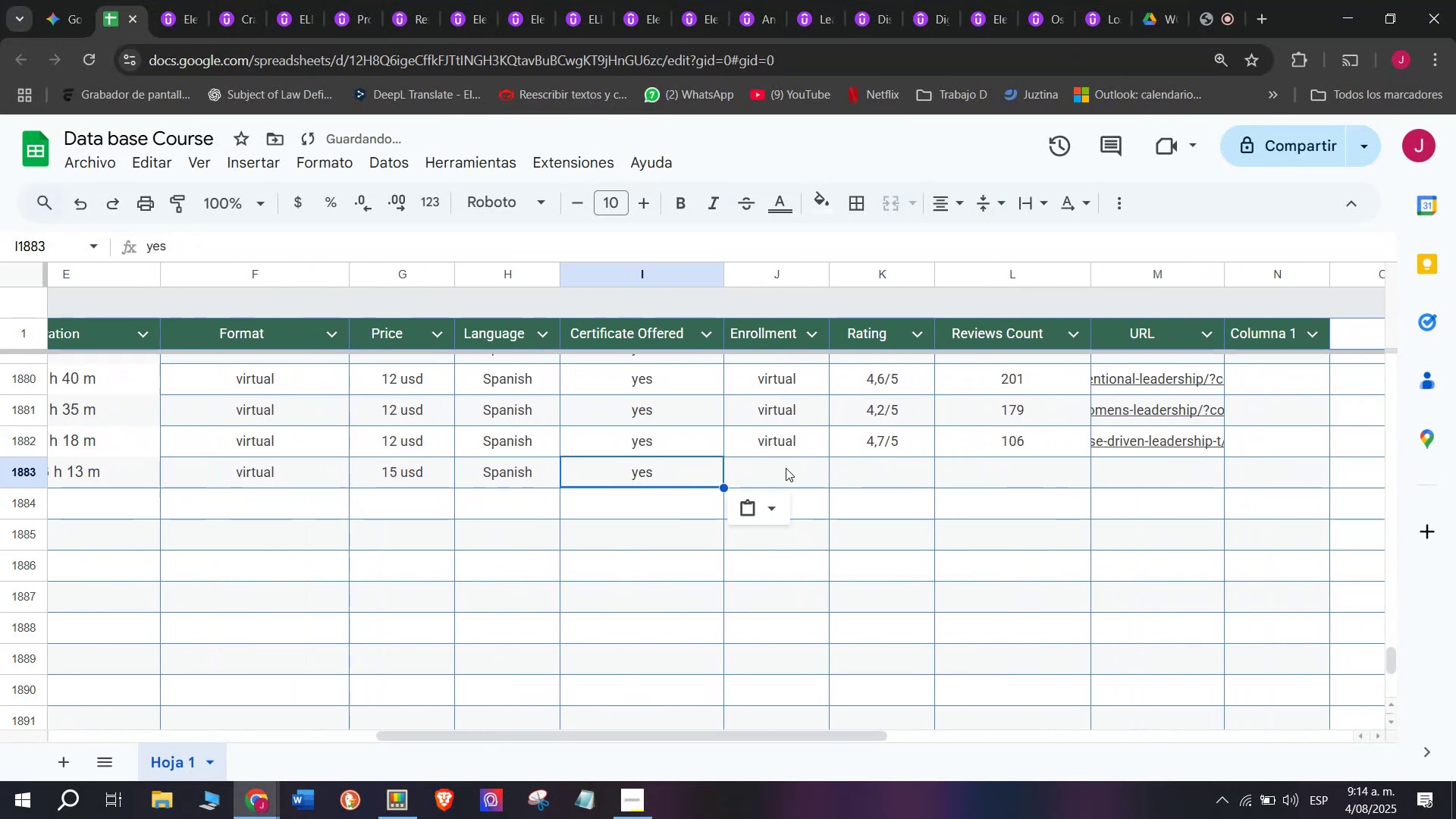 
key(Control+C)
 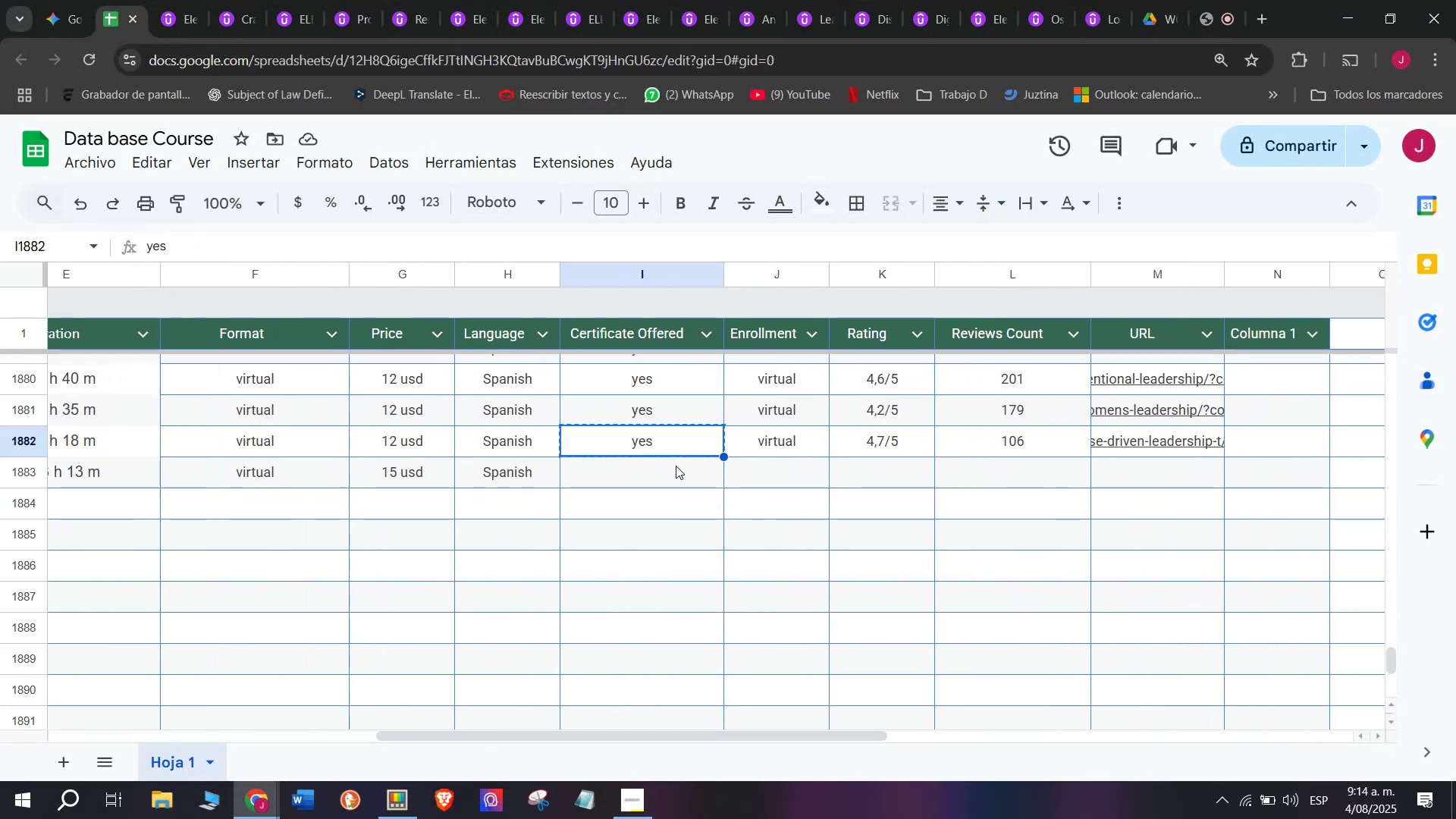 
triple_click([676, 466])
 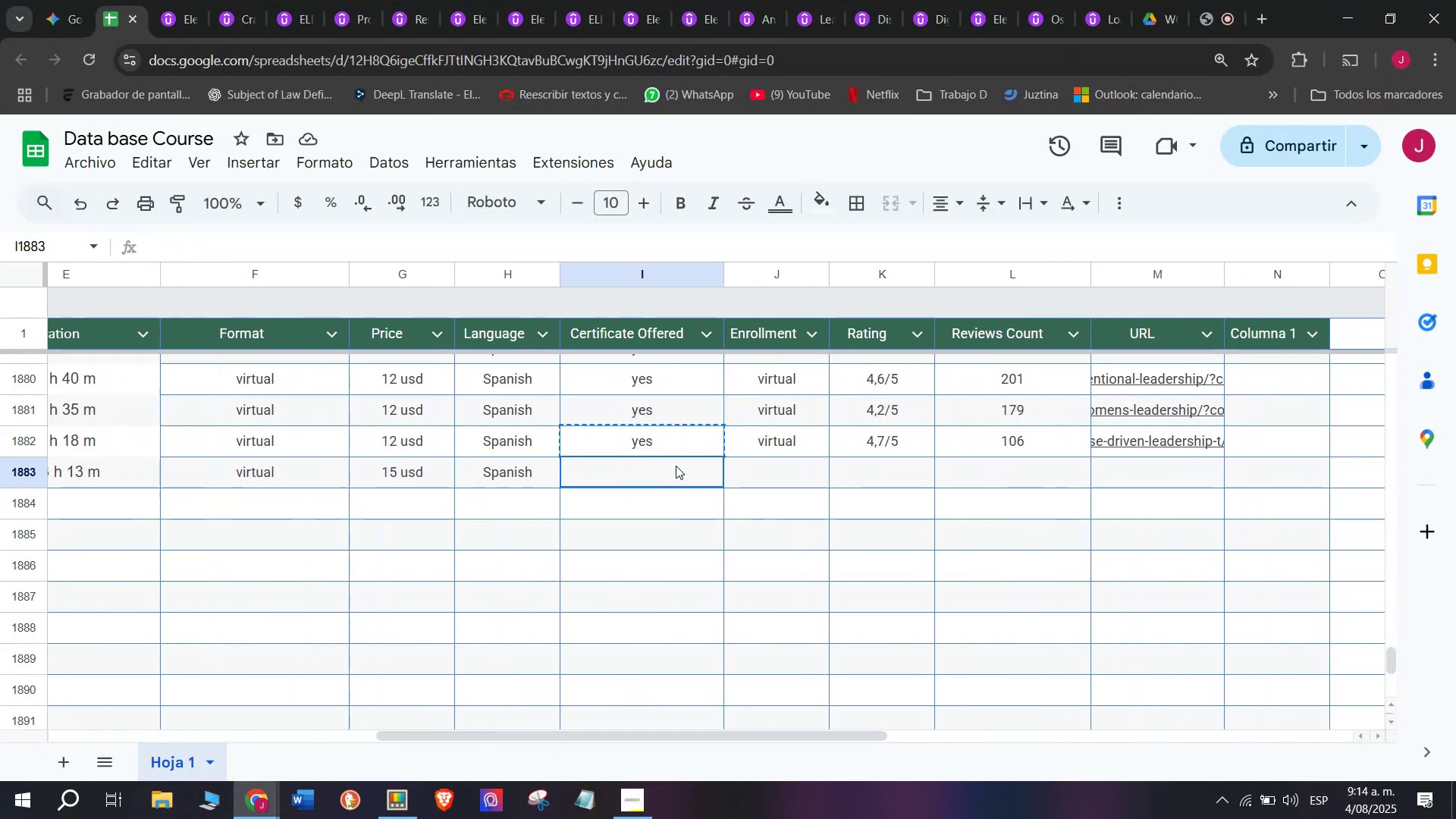 
key(Z)
 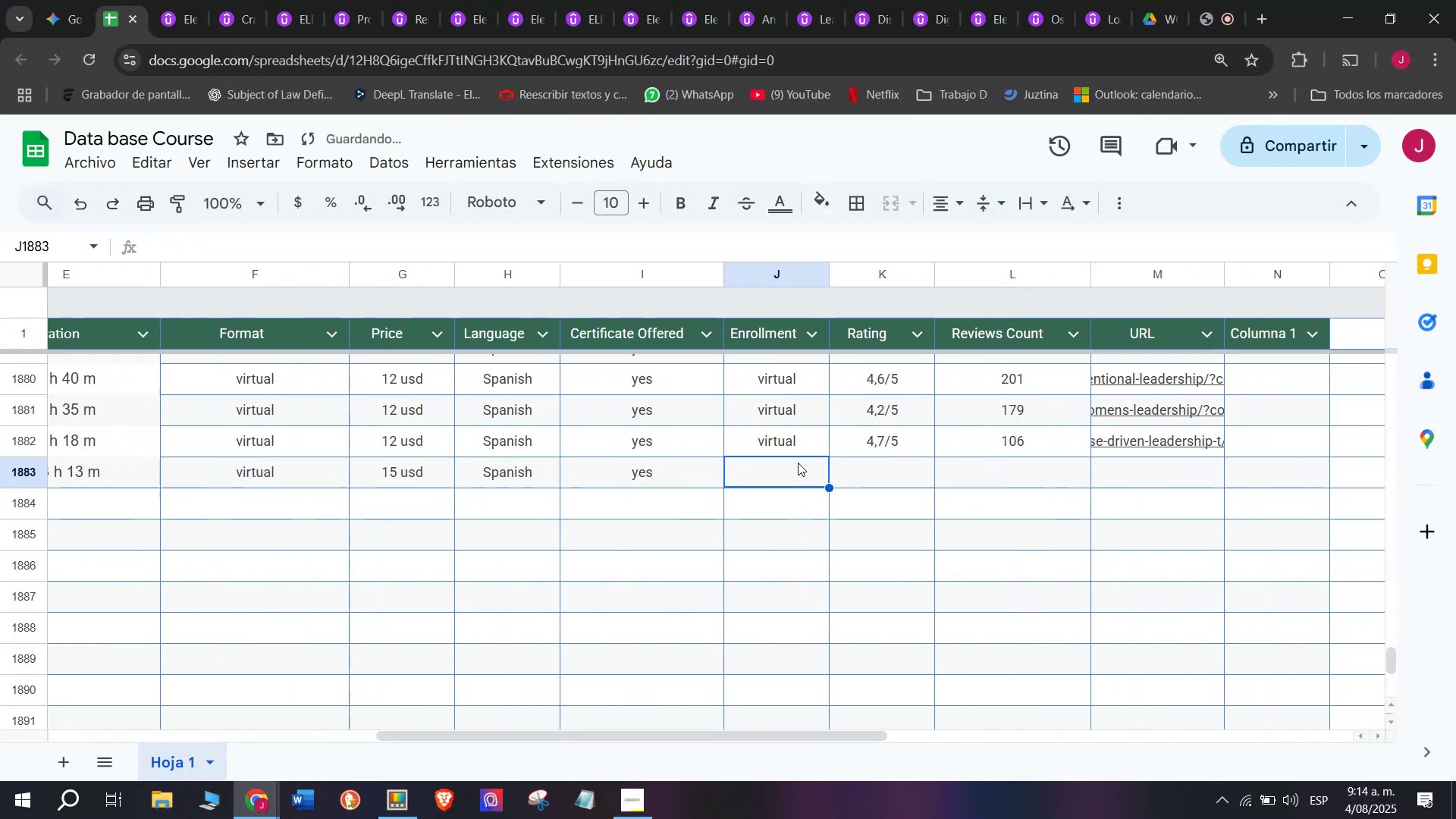 
key(Control+ControlLeft)
 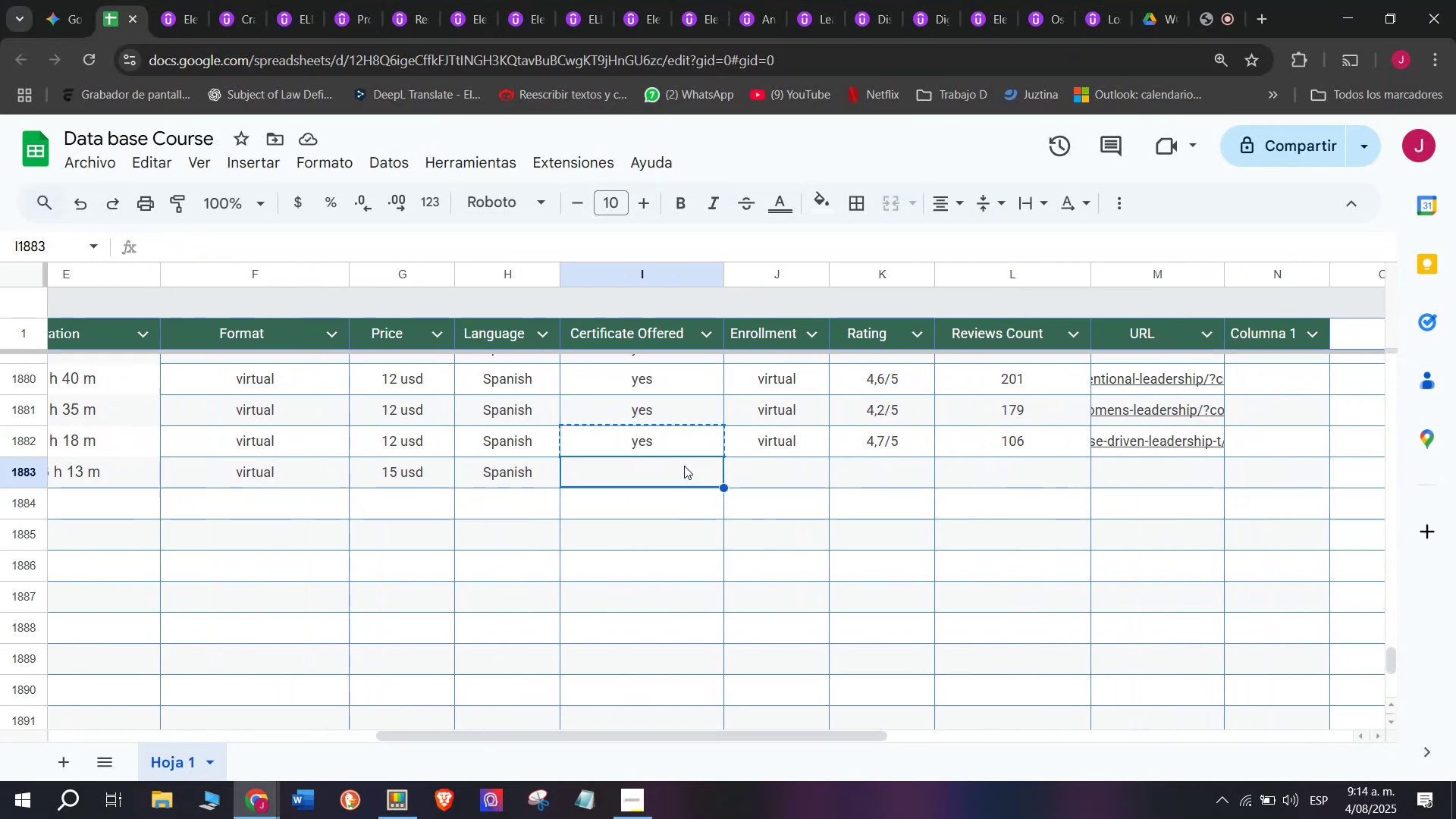 
key(Control+V)
 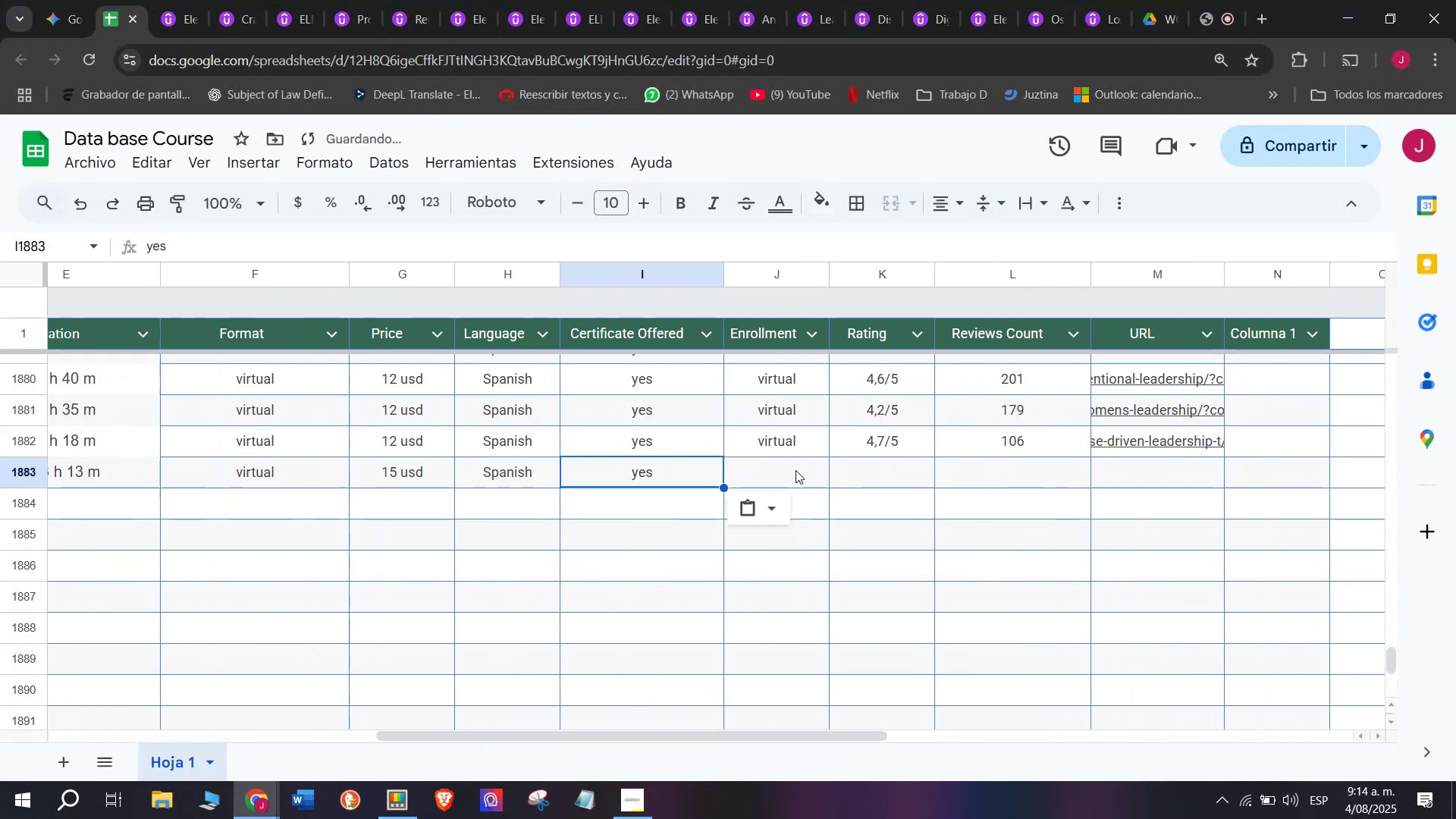 
triple_click([795, 470])
 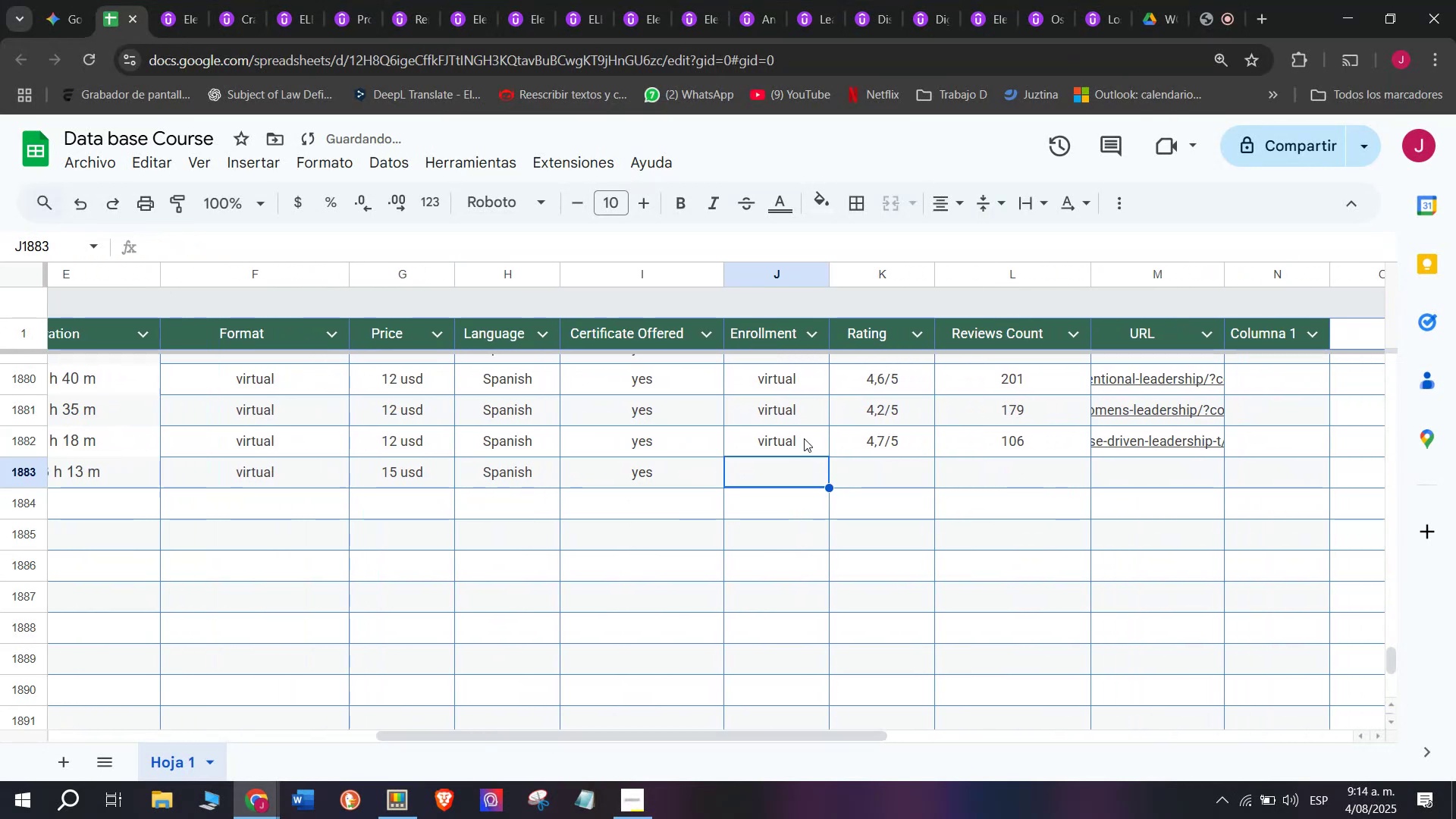 
triple_click([804, 438])
 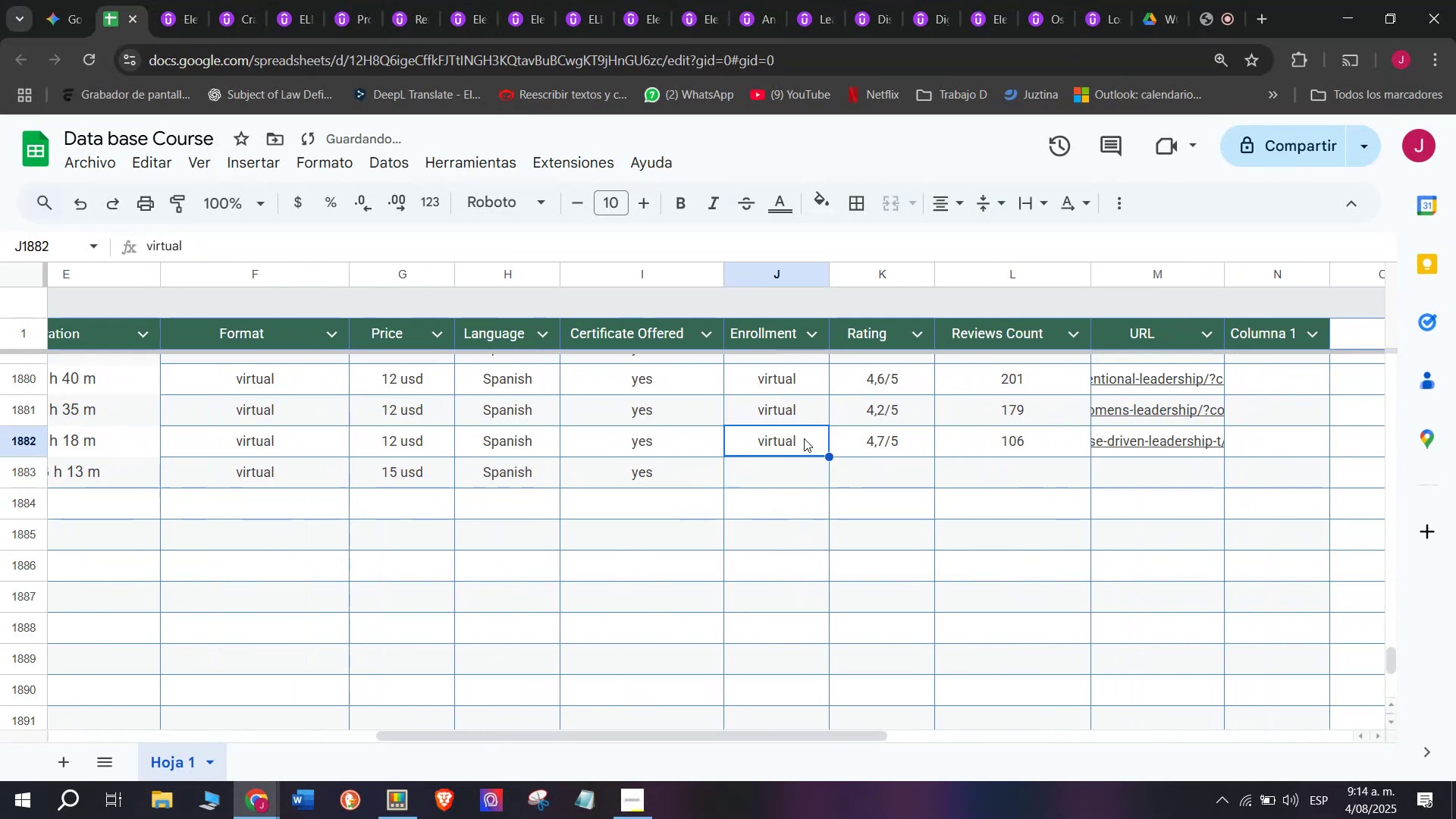 
key(Break)
 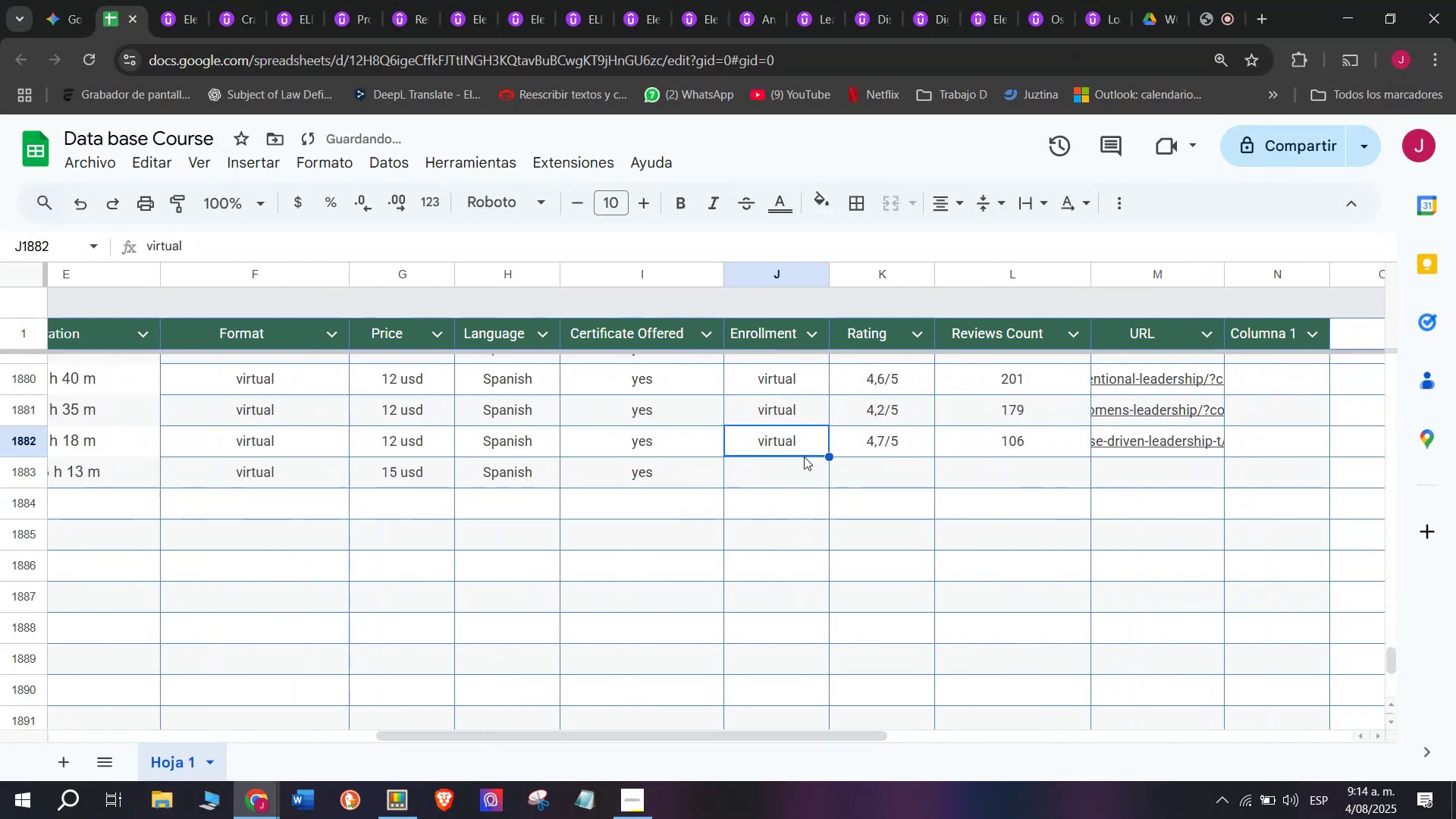 
key(Control+ControlLeft)
 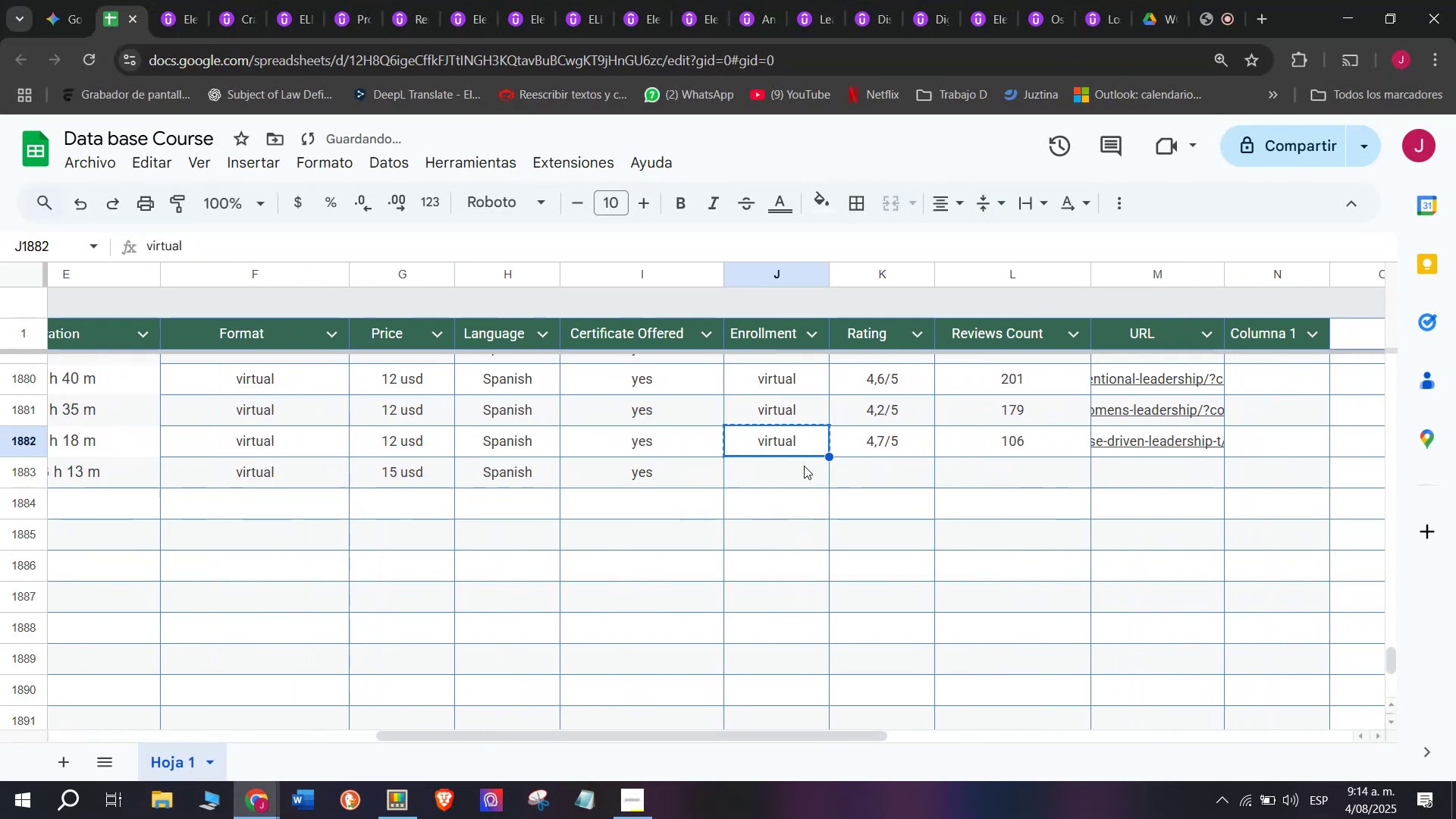 
key(Control+C)
 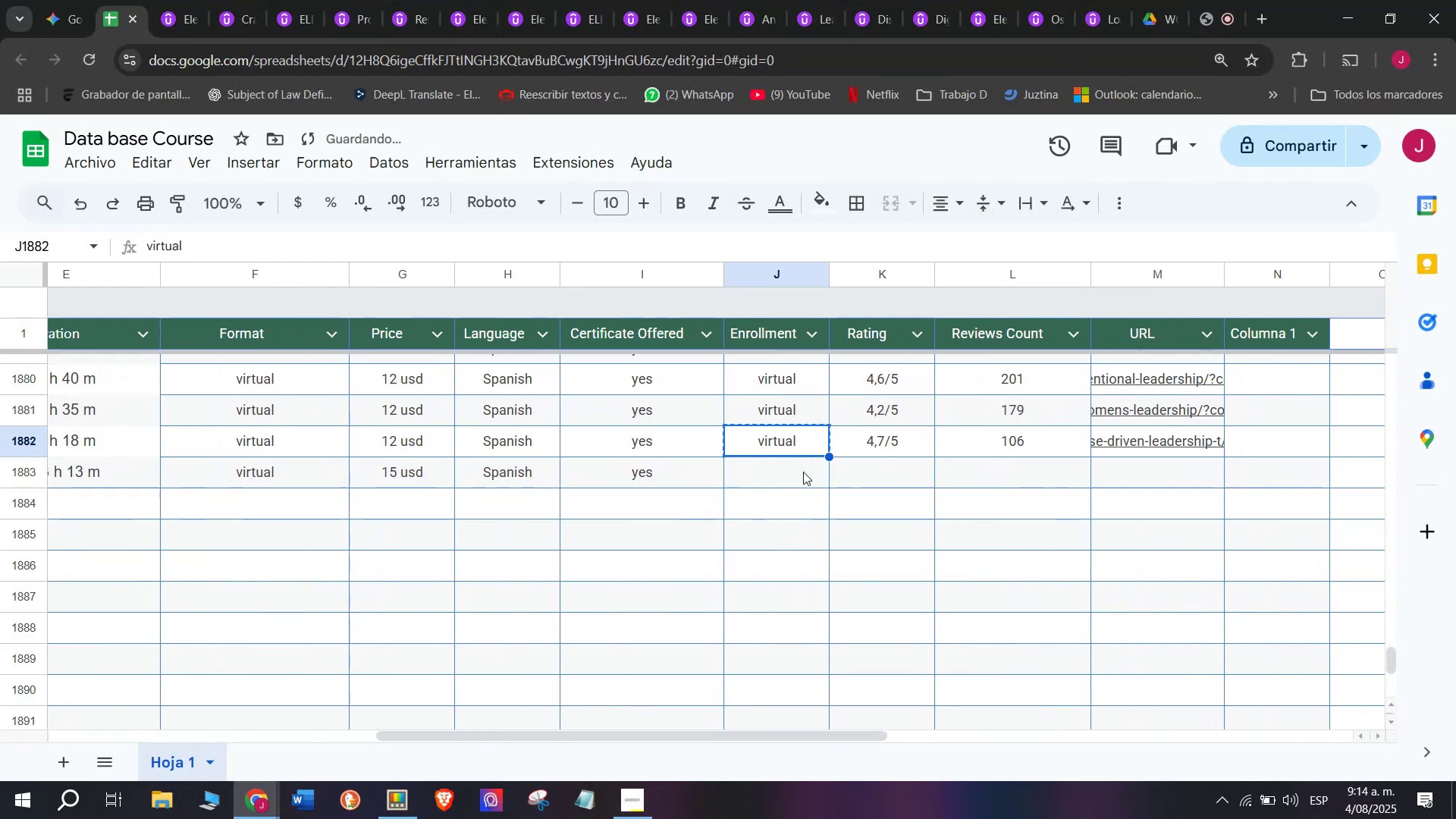 
triple_click([803, 472])
 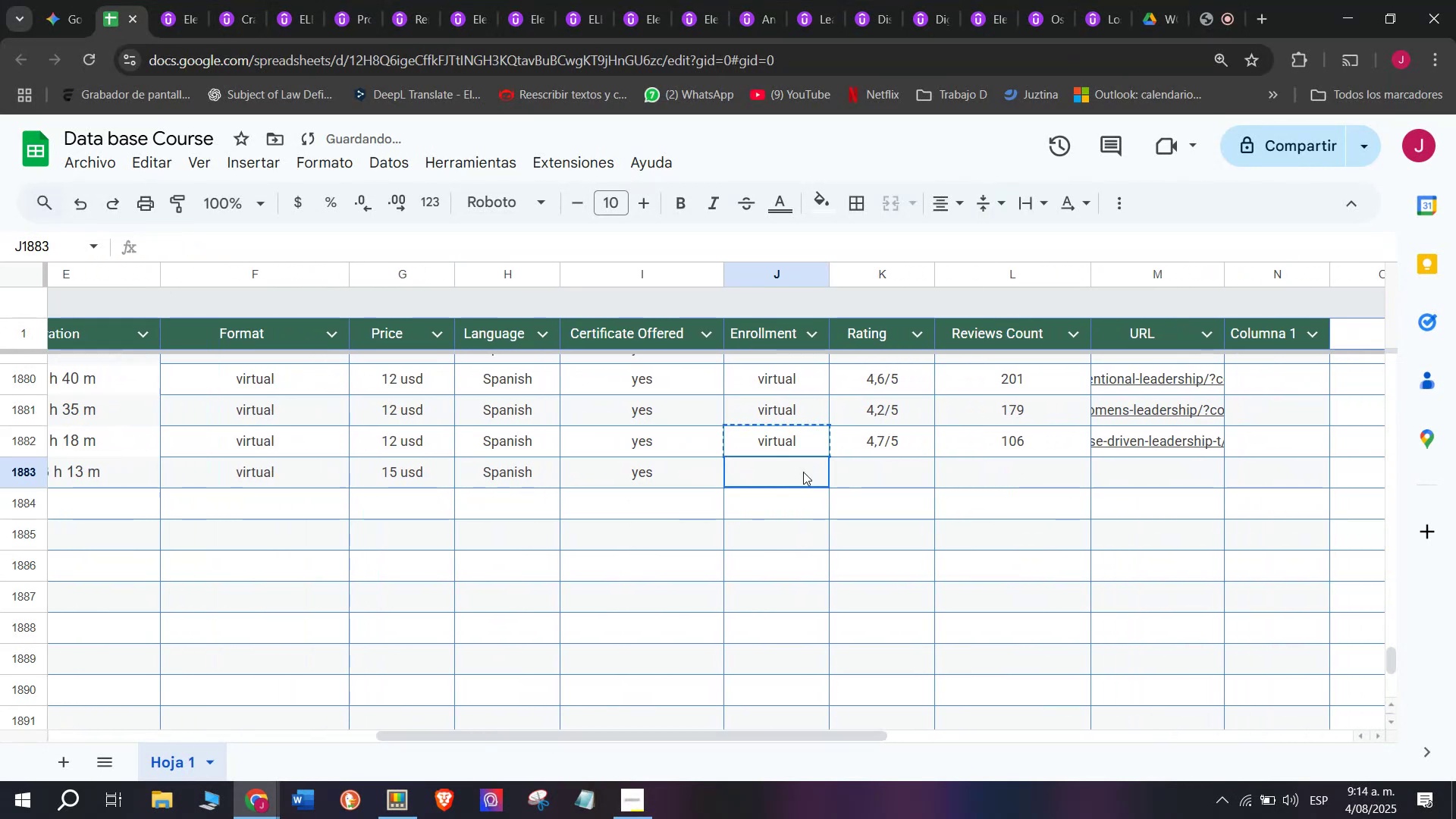 
key(Z)
 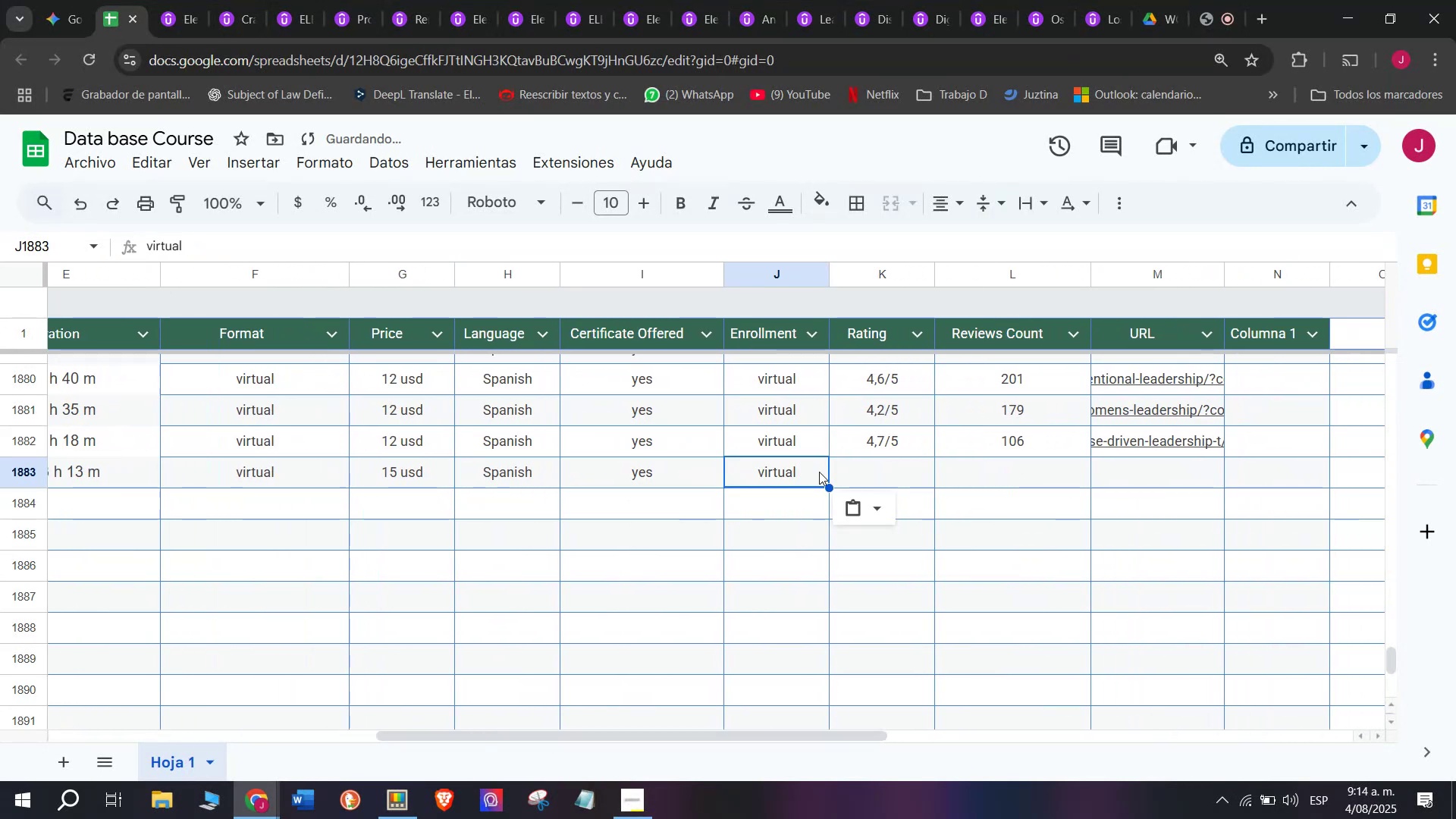 
key(Control+ControlLeft)
 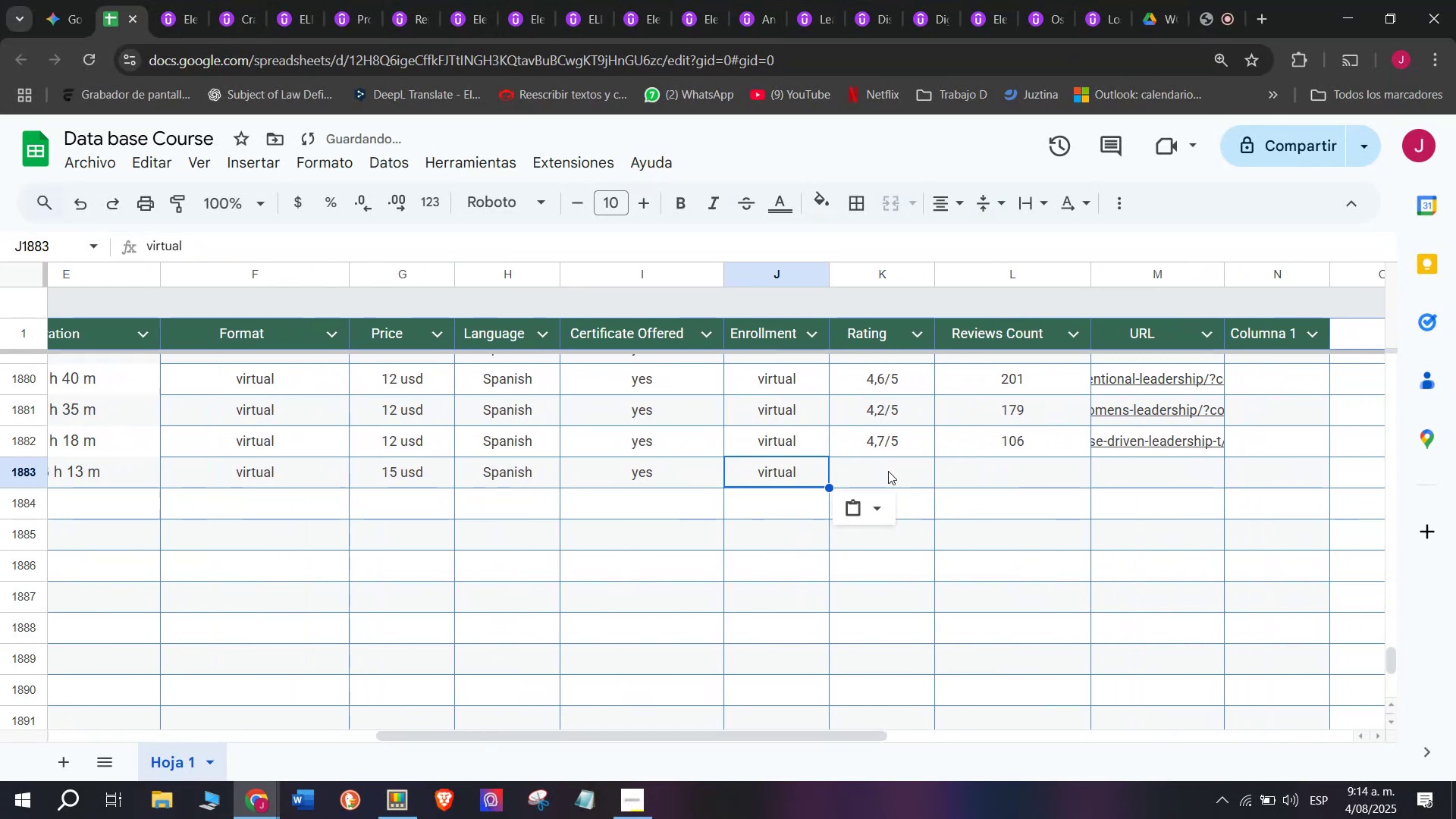 
key(Control+V)
 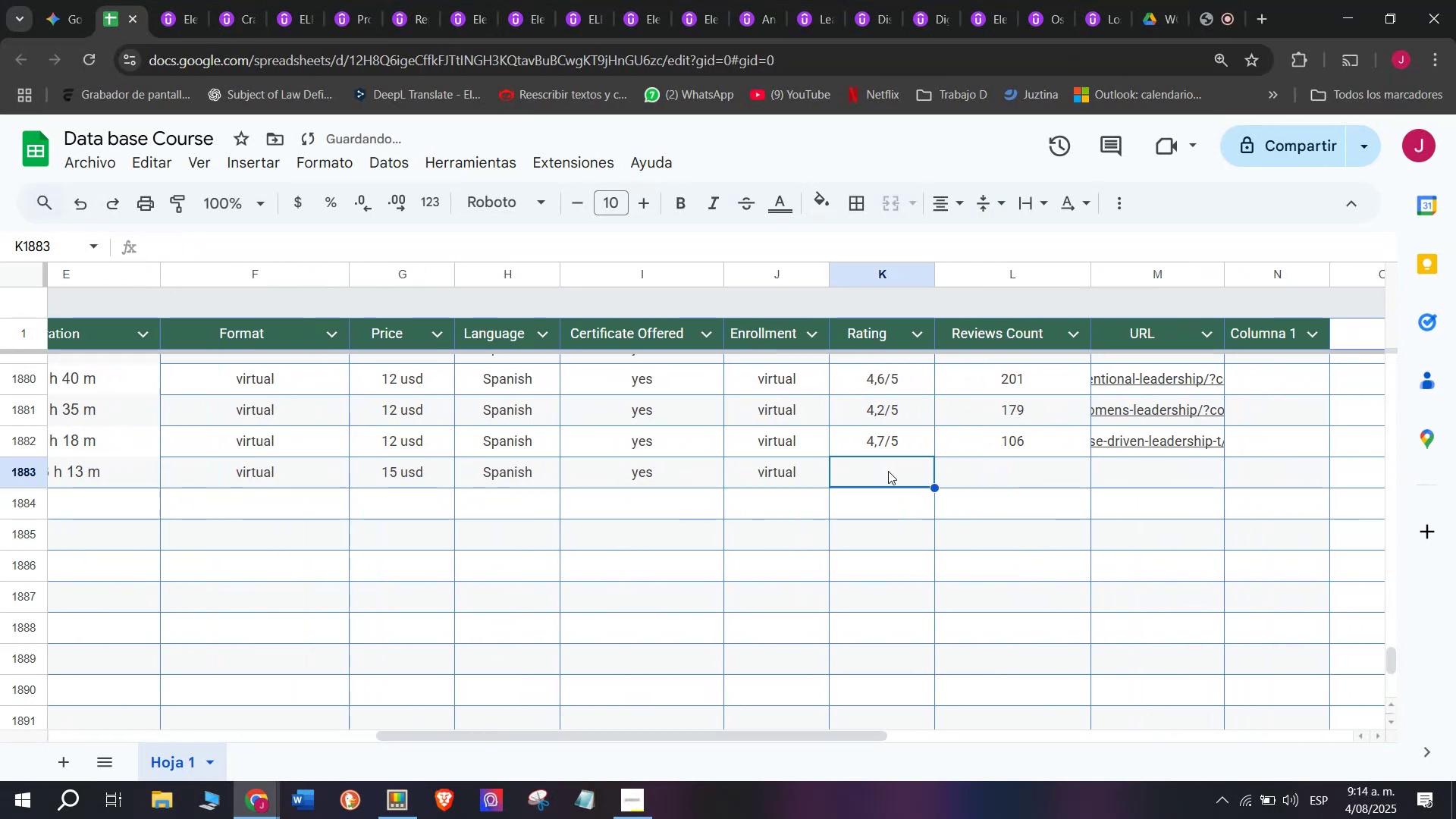 
triple_click([888, 471])
 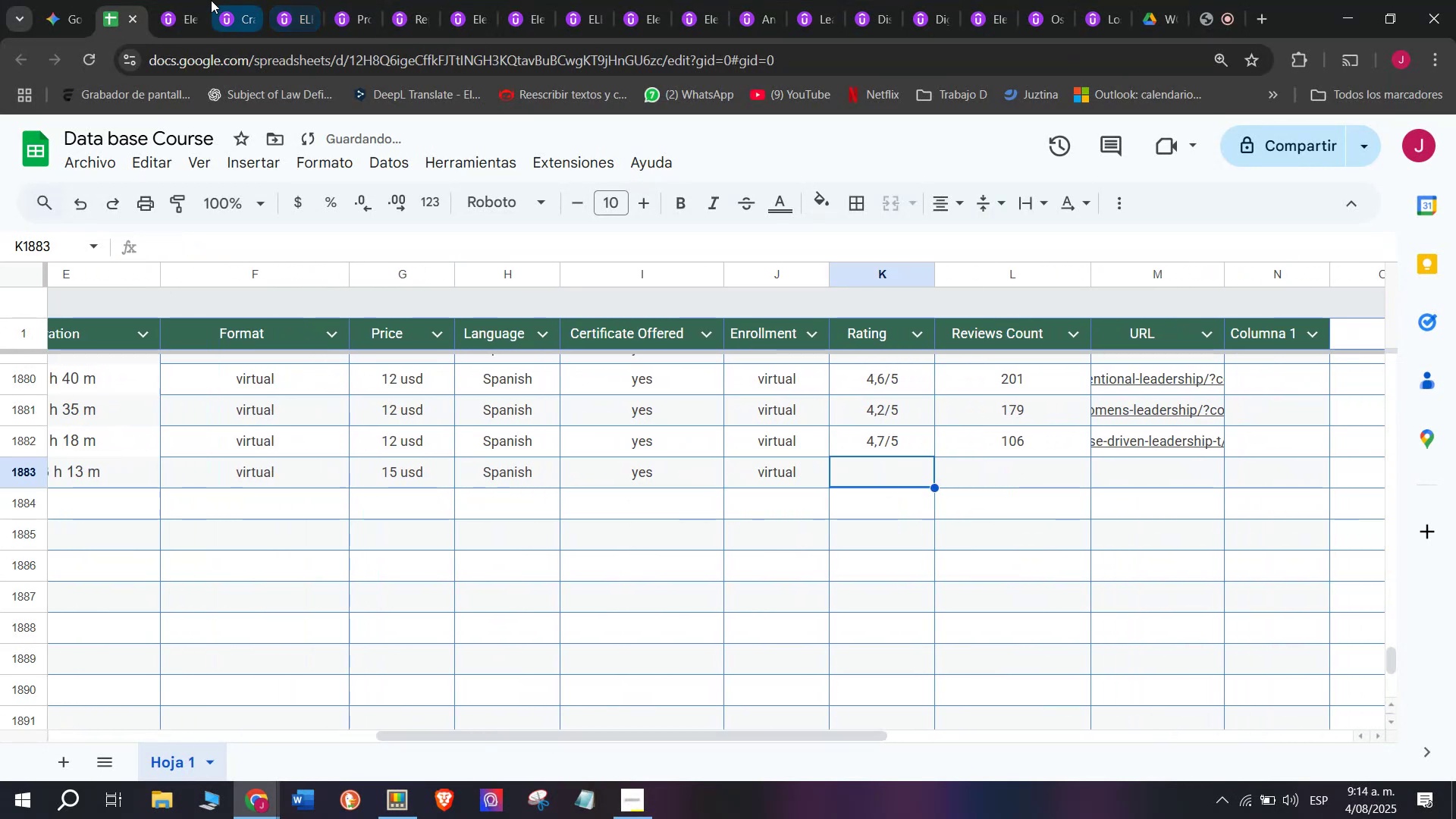 
left_click([192, 0])
 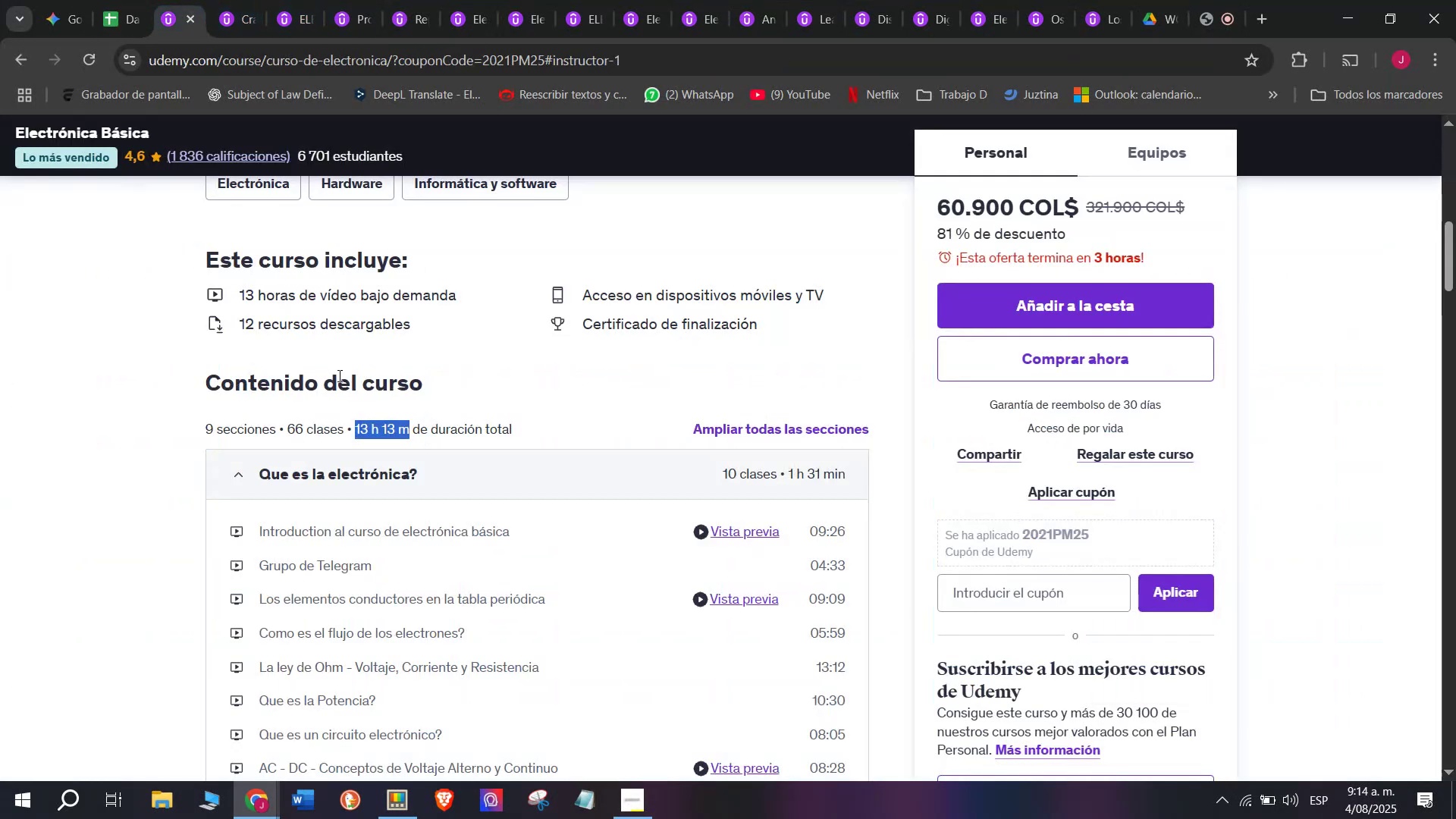 
scroll: coordinate [363, 444], scroll_direction: up, amount: 4.0
 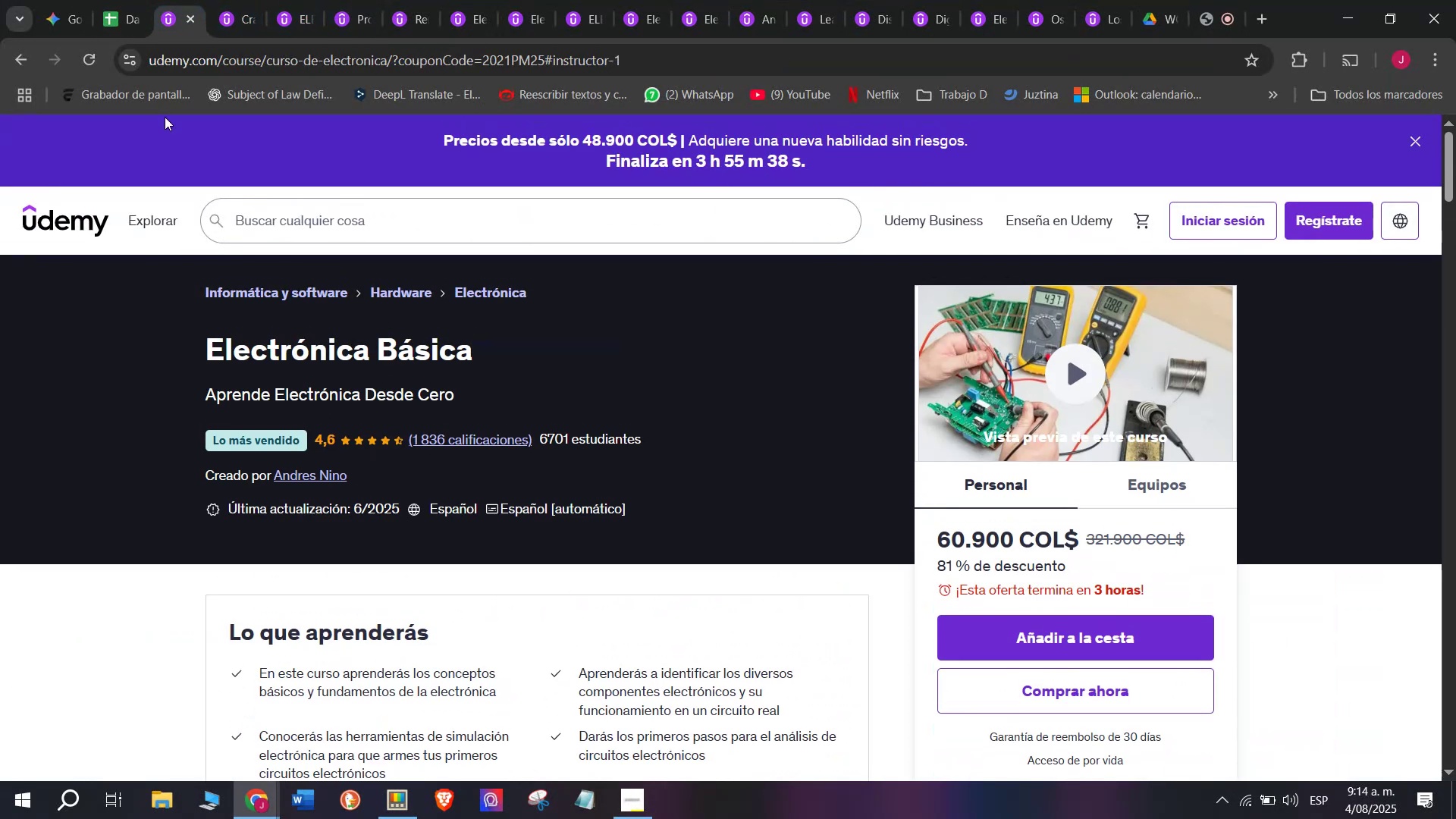 
left_click([120, 0])
 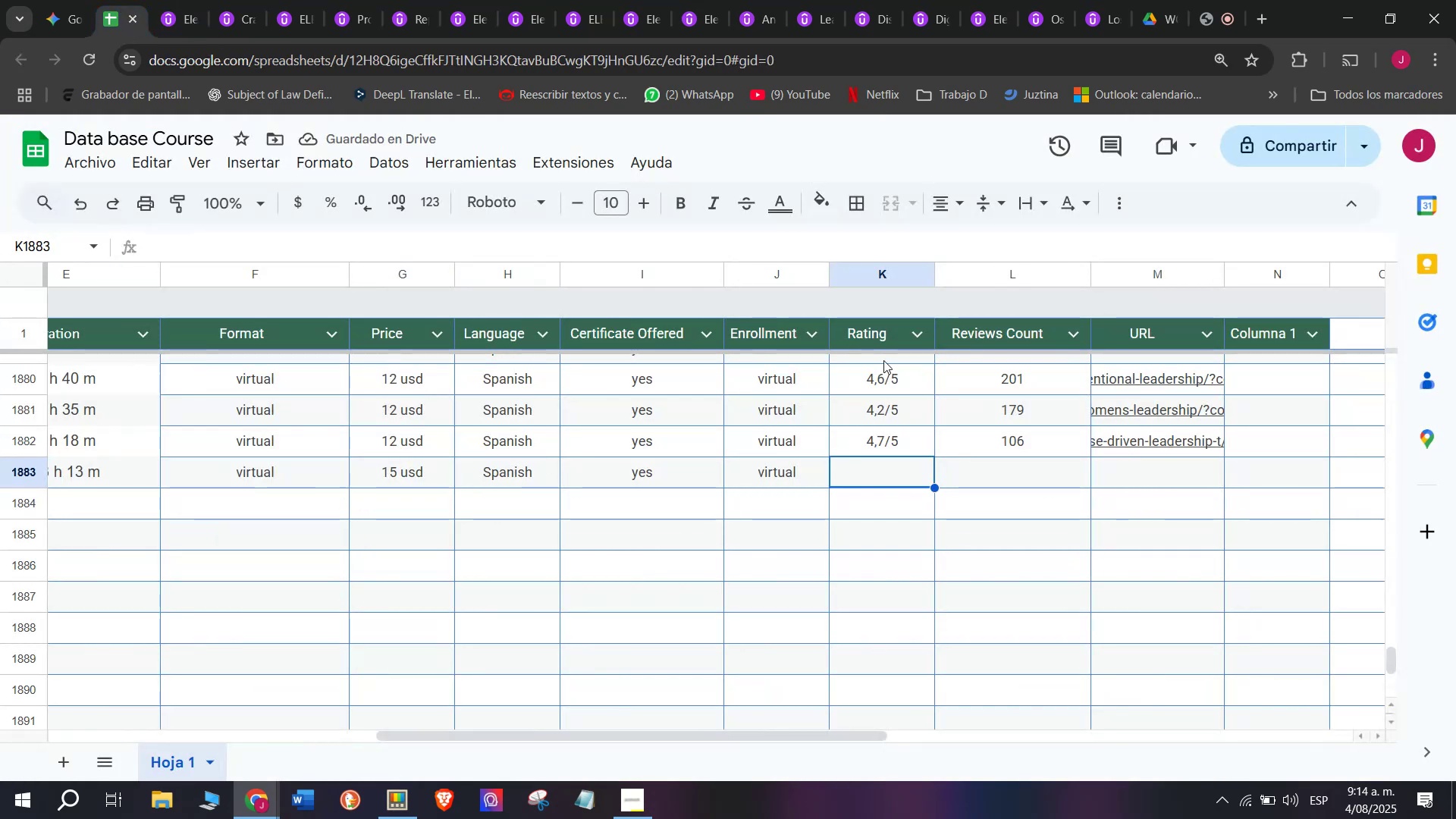 
left_click([881, 383])
 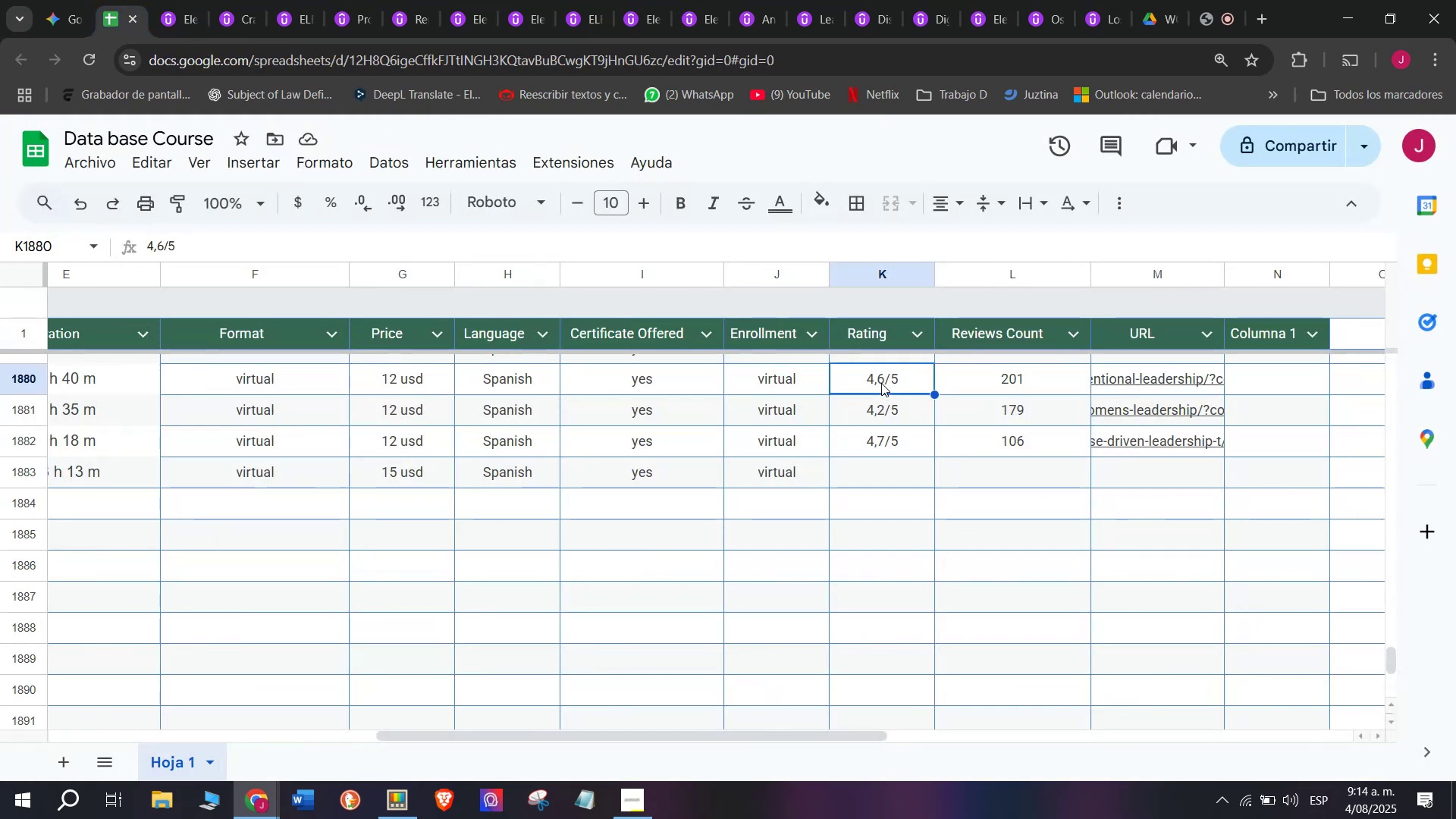 
key(Break)
 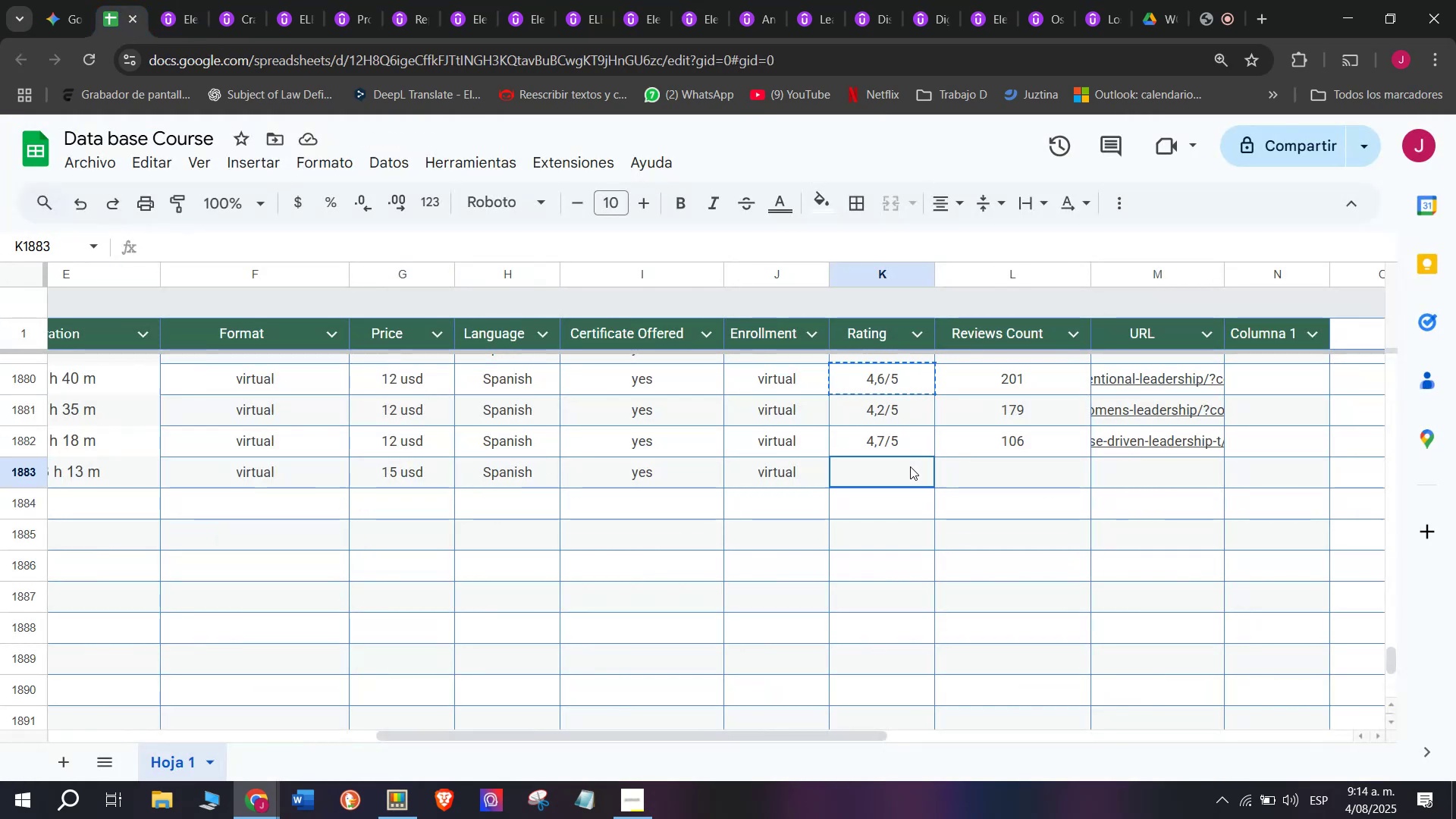 
key(Control+ControlLeft)
 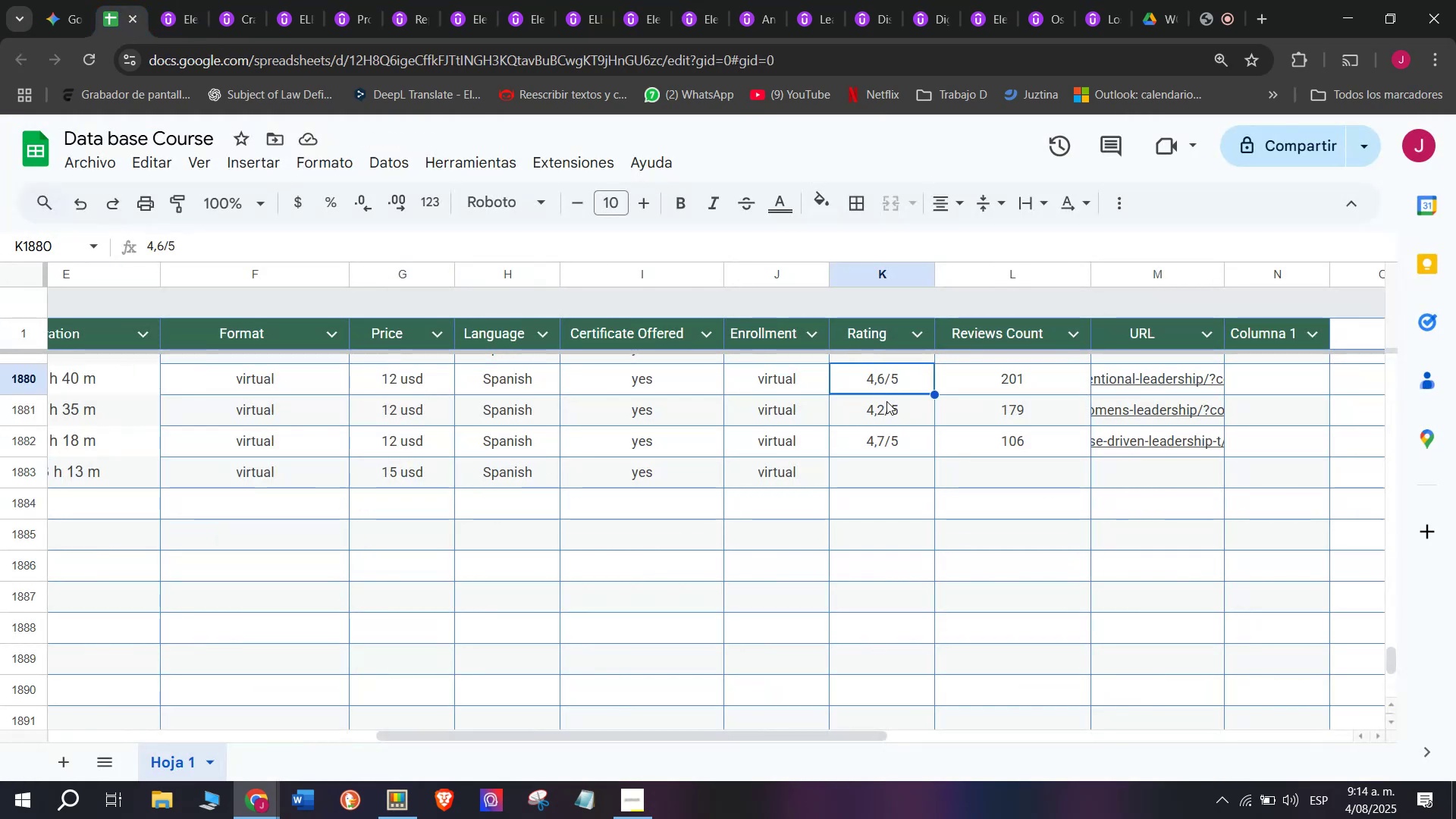 
key(Control+C)
 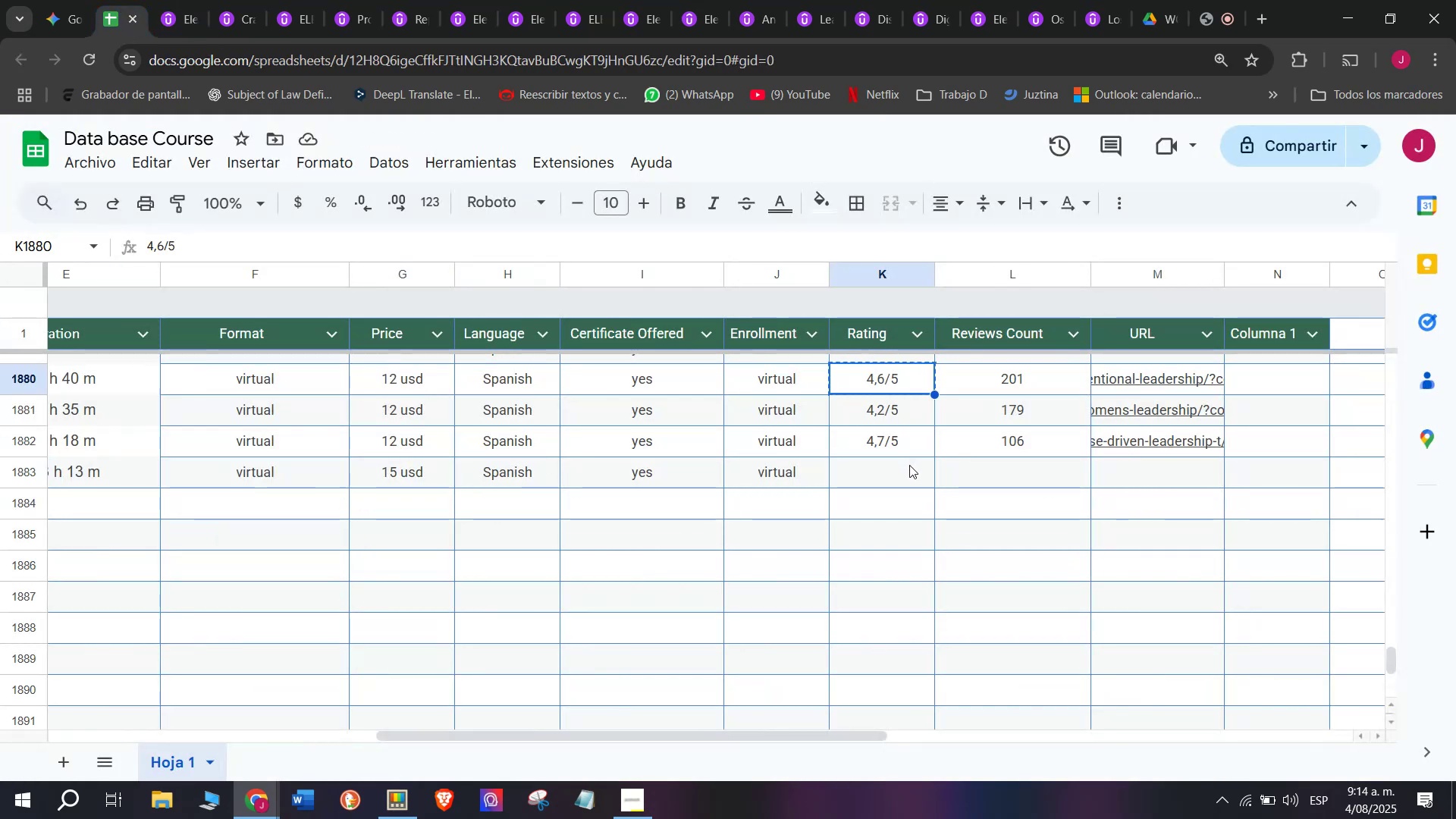 
left_click([910, 466])
 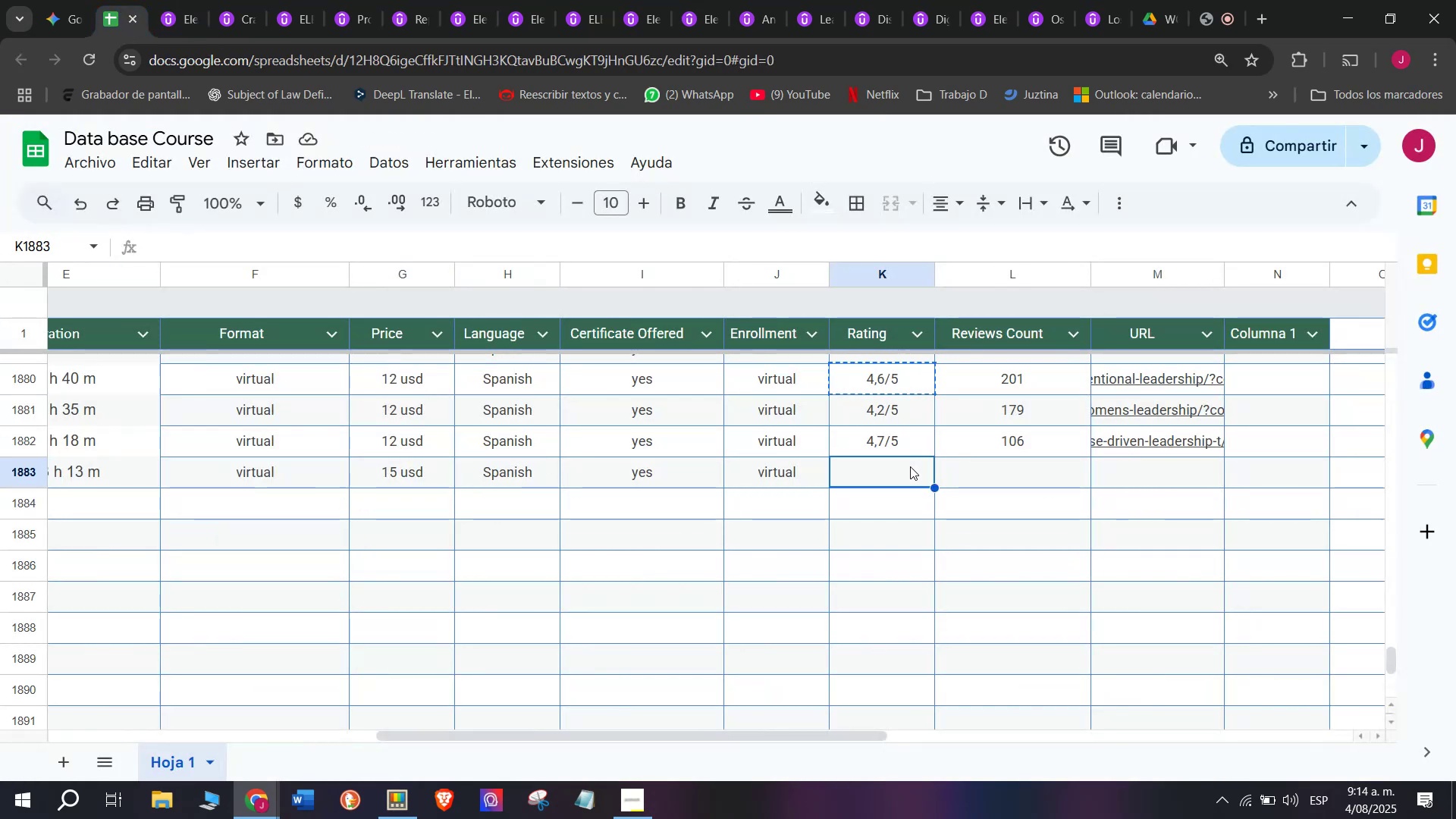 
key(Control+ControlLeft)
 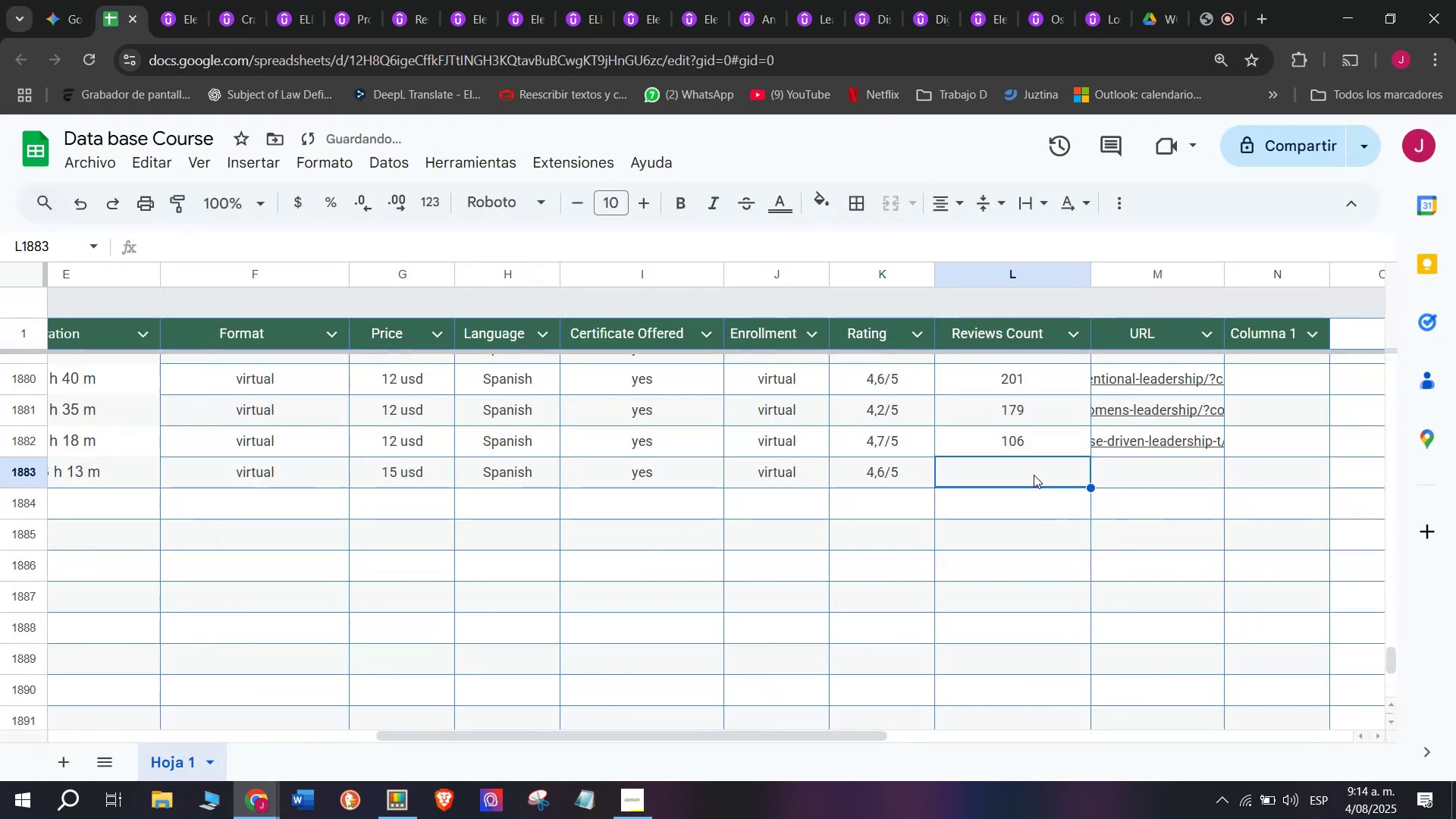 
key(Z)
 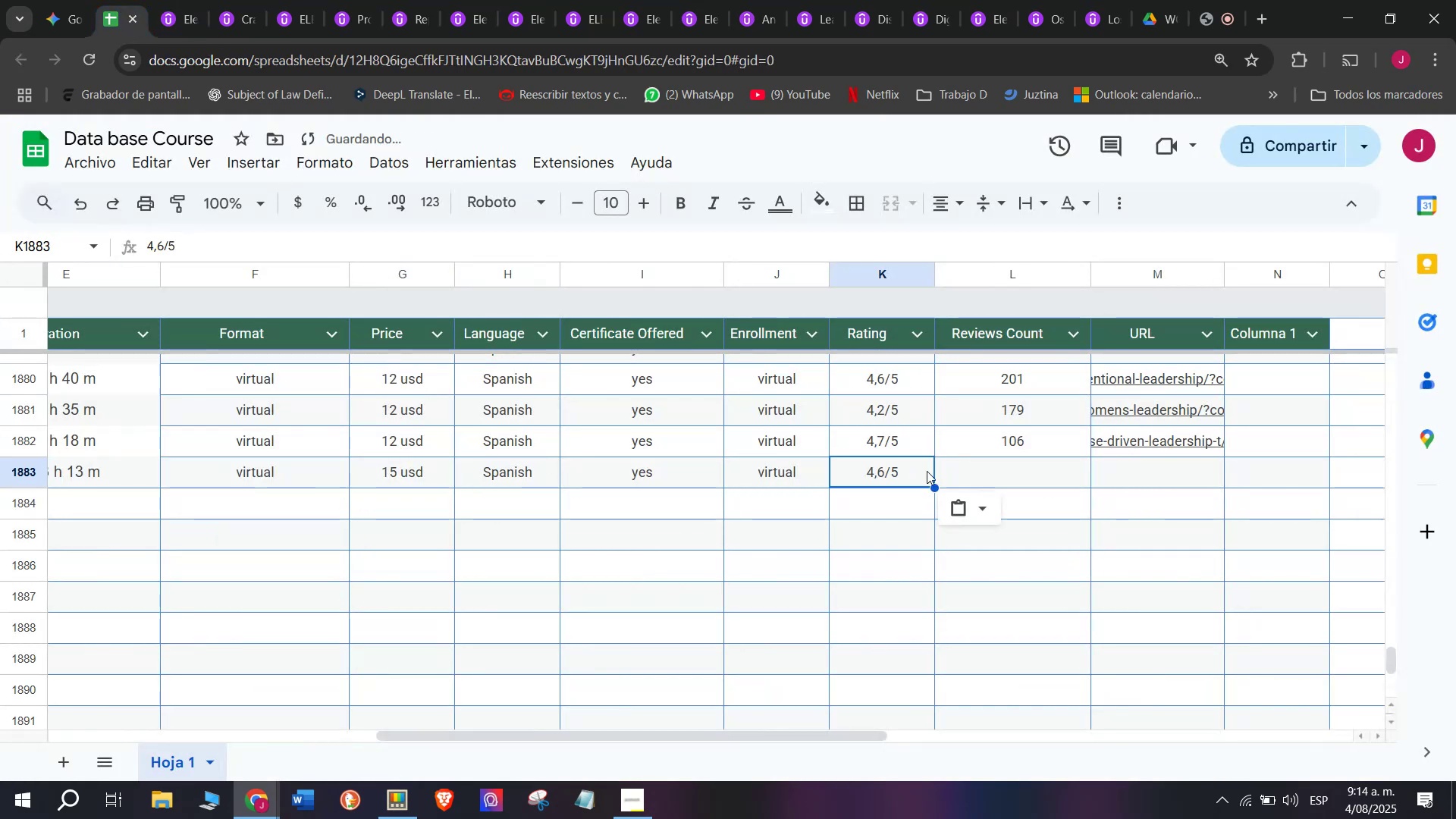 
key(Control+V)
 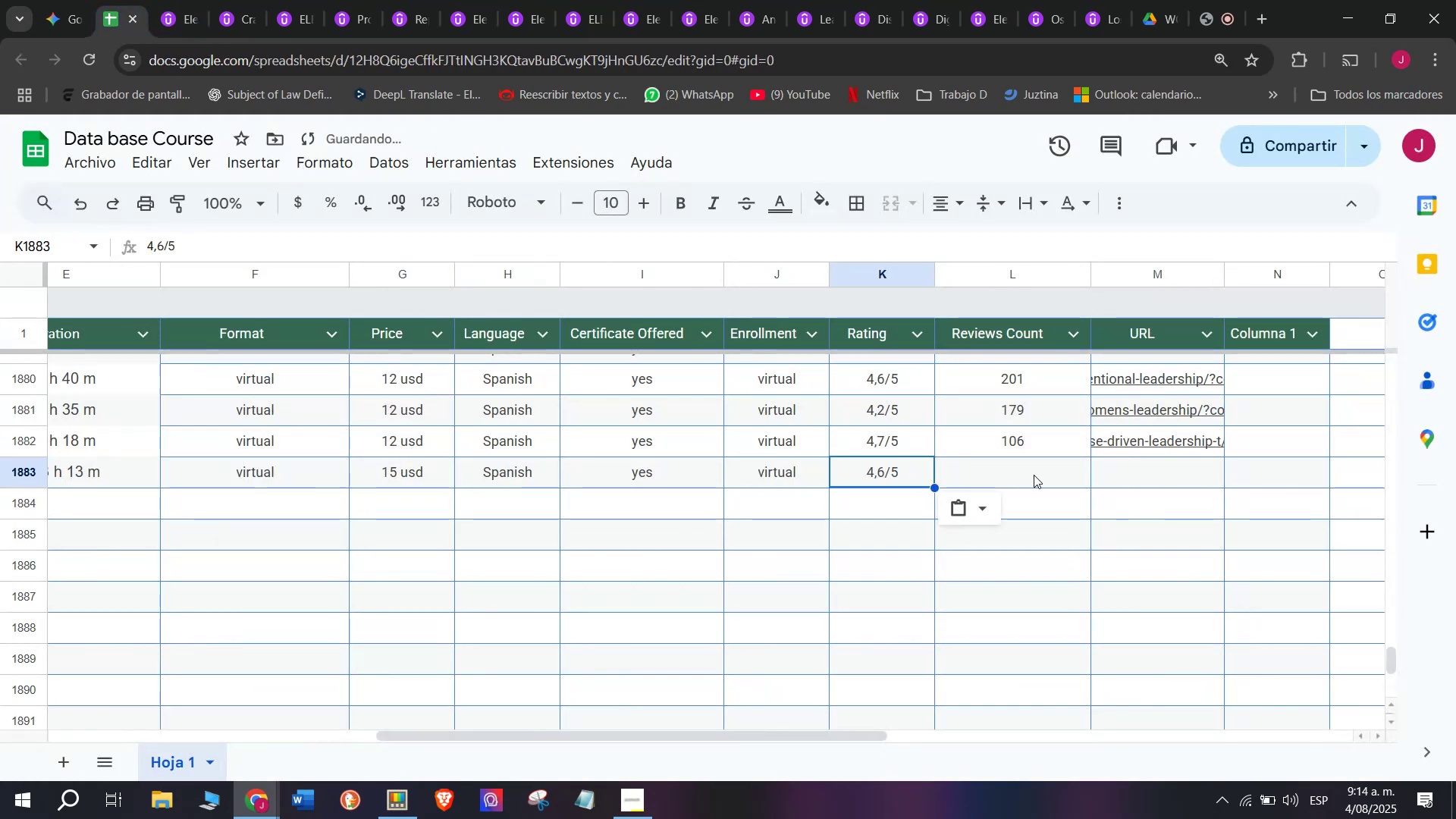 
double_click([1034, 475])
 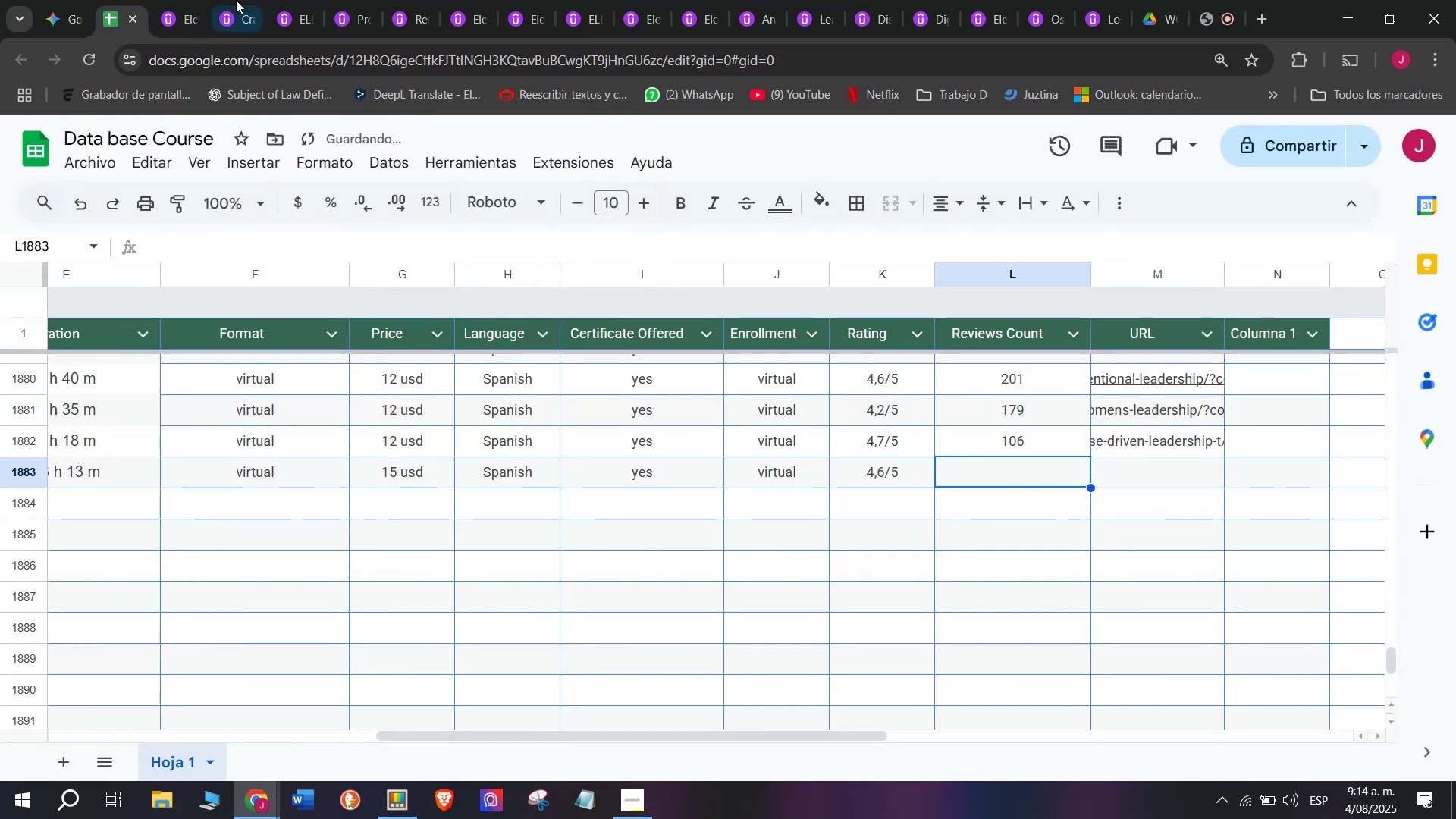 
left_click([186, 0])
 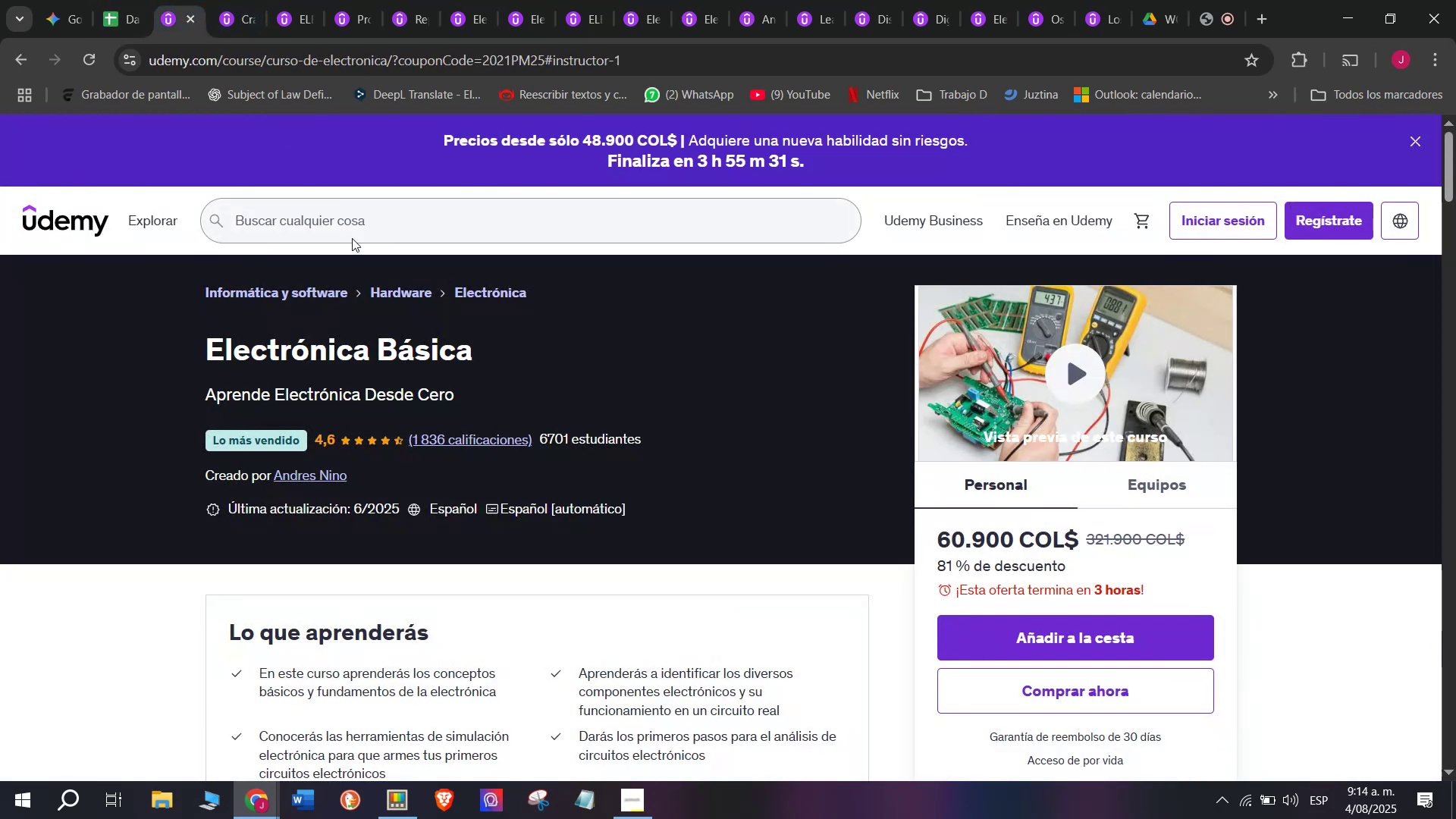 
wait(9.86)
 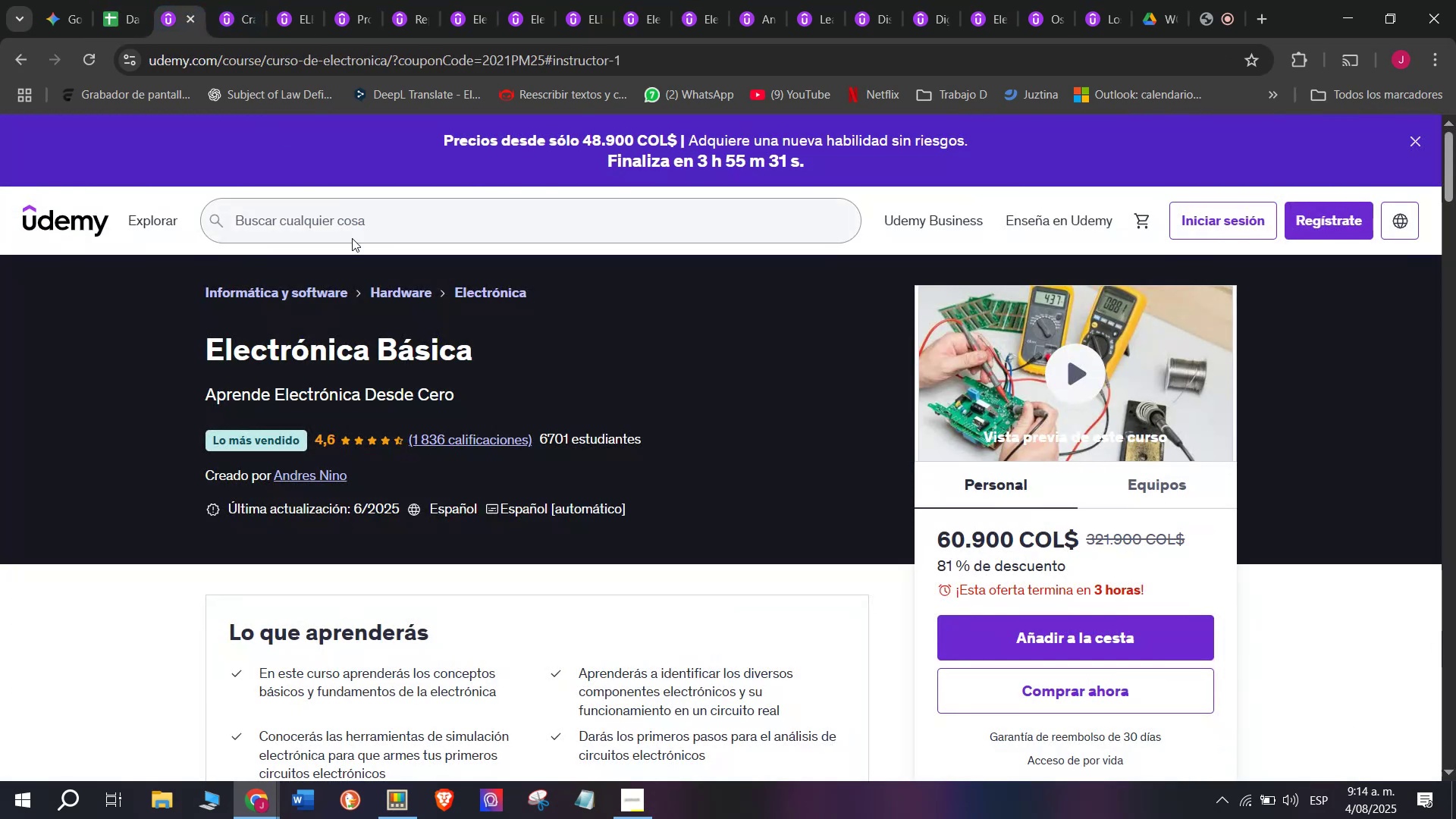 
left_click([131, 0])
 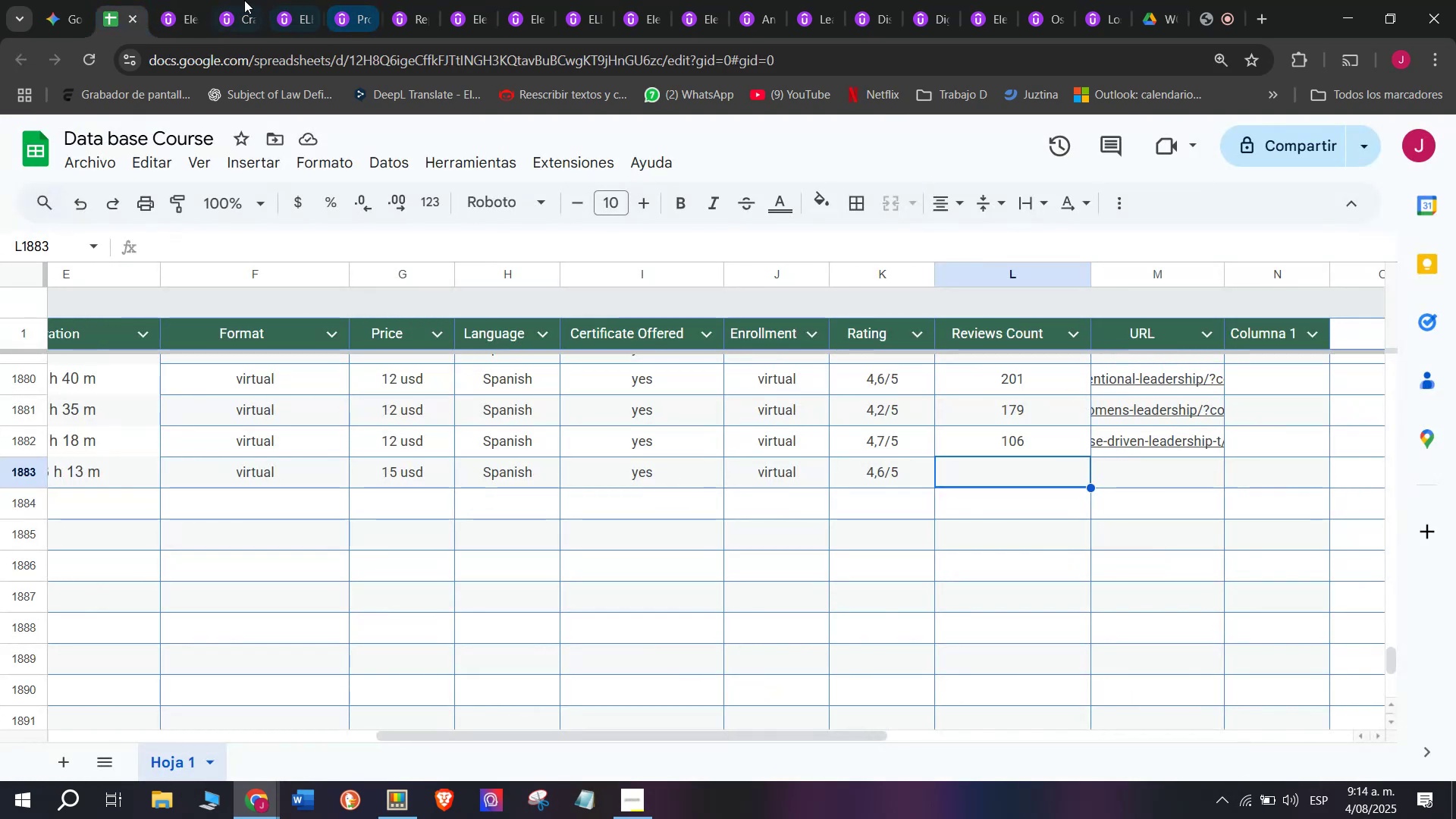 
left_click([187, 0])
 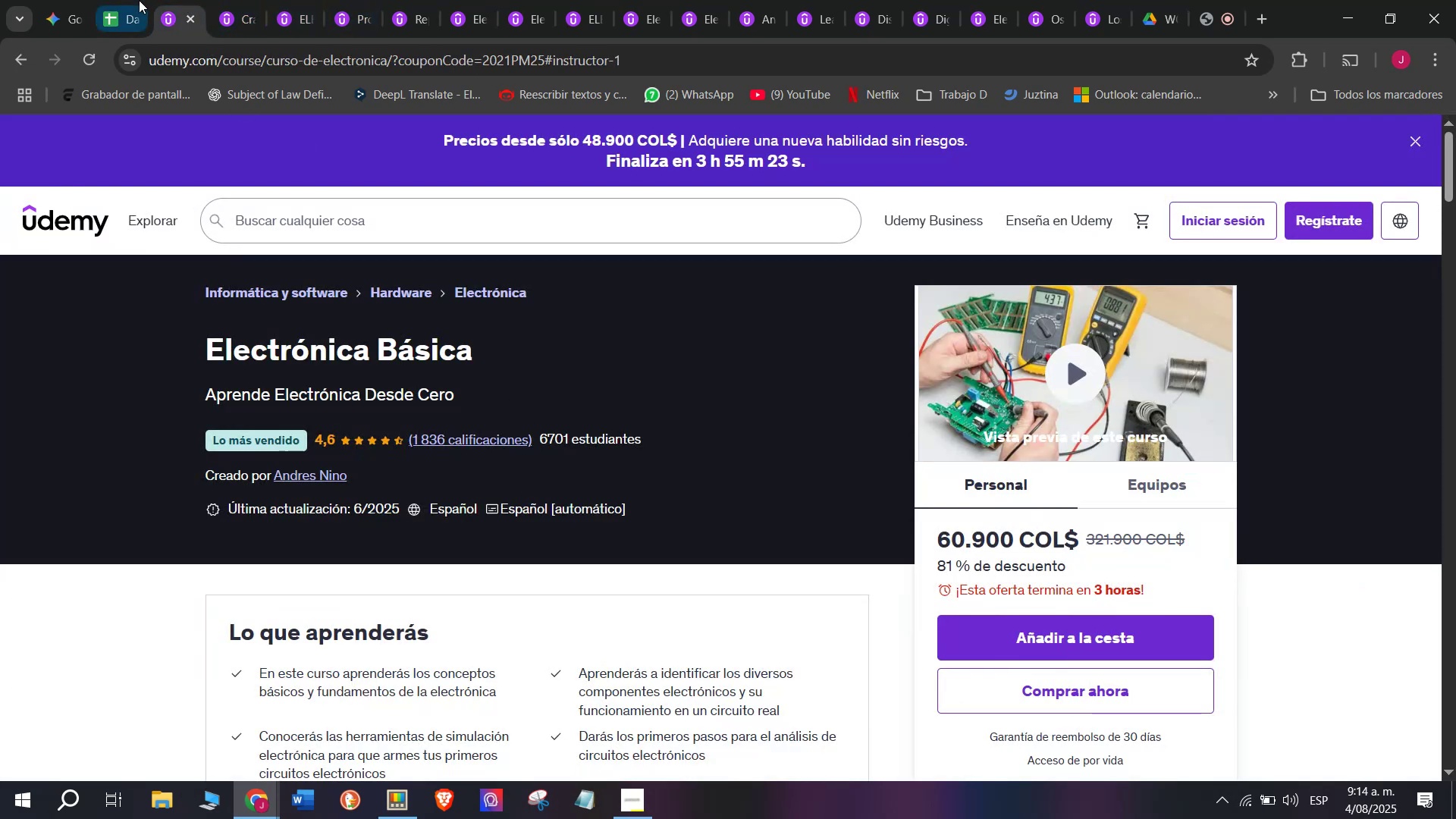 
left_click([117, 0])
 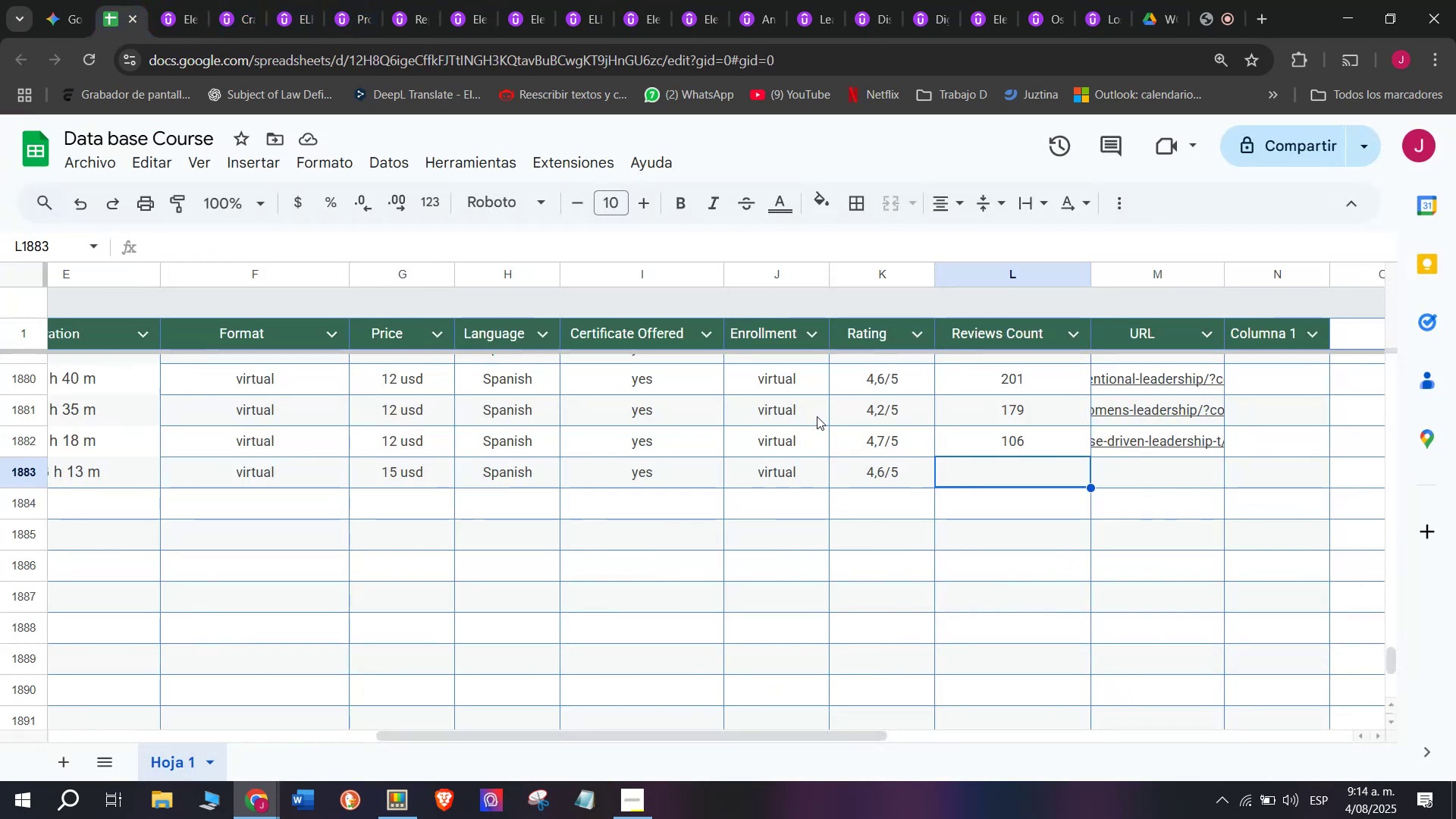 
type(1836)
 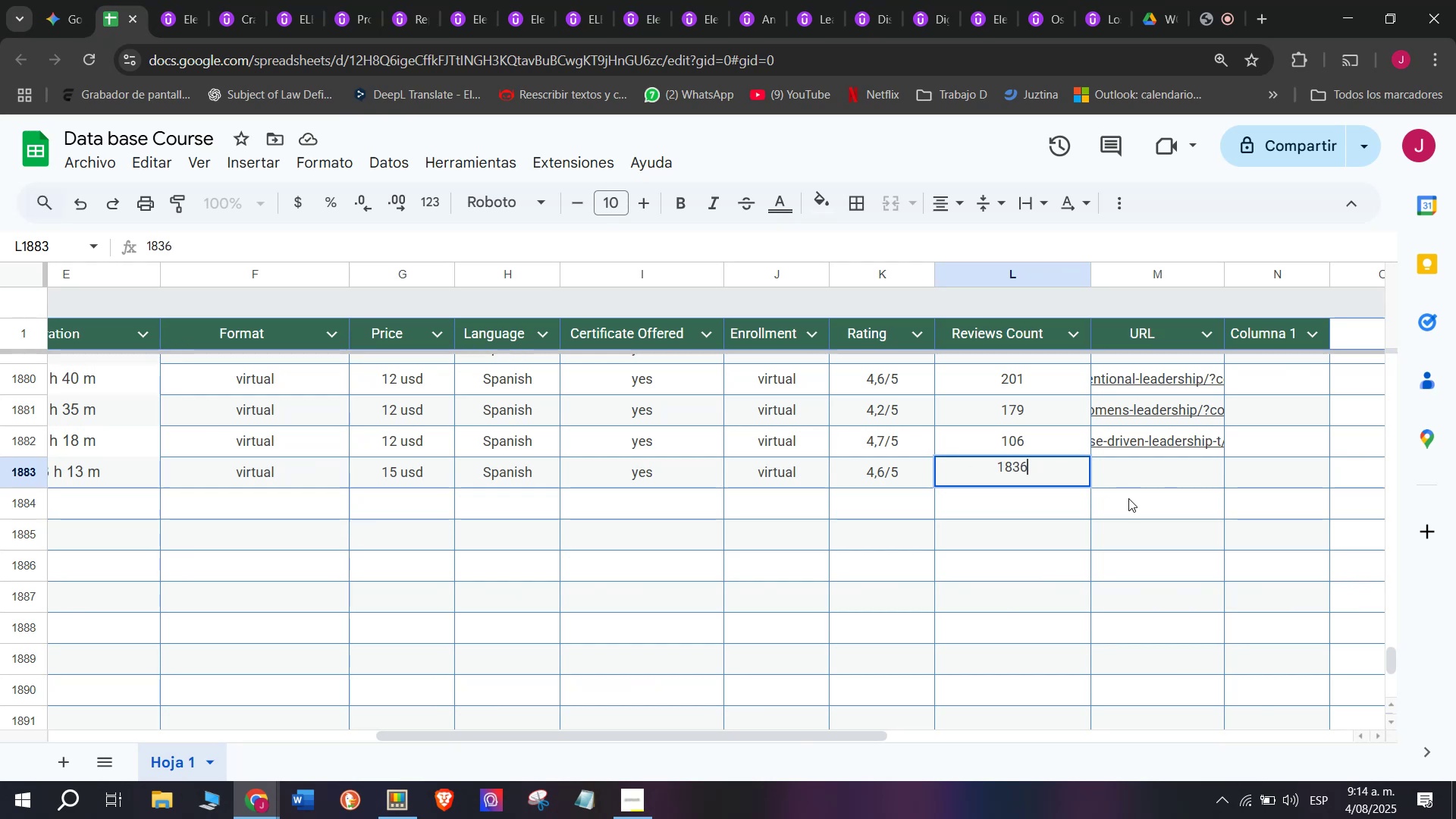 
left_click([1145, 478])
 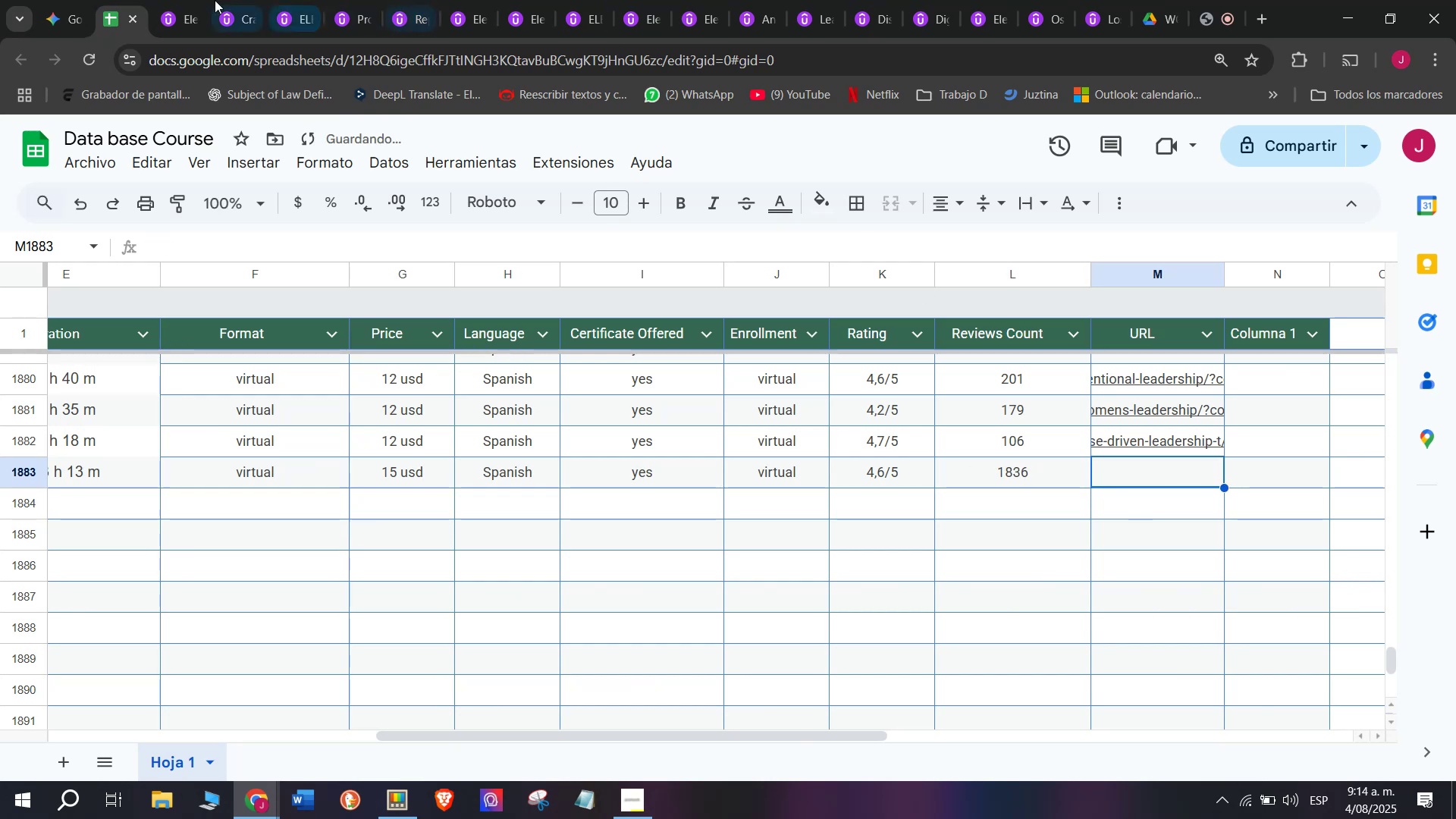 
left_click([181, 0])
 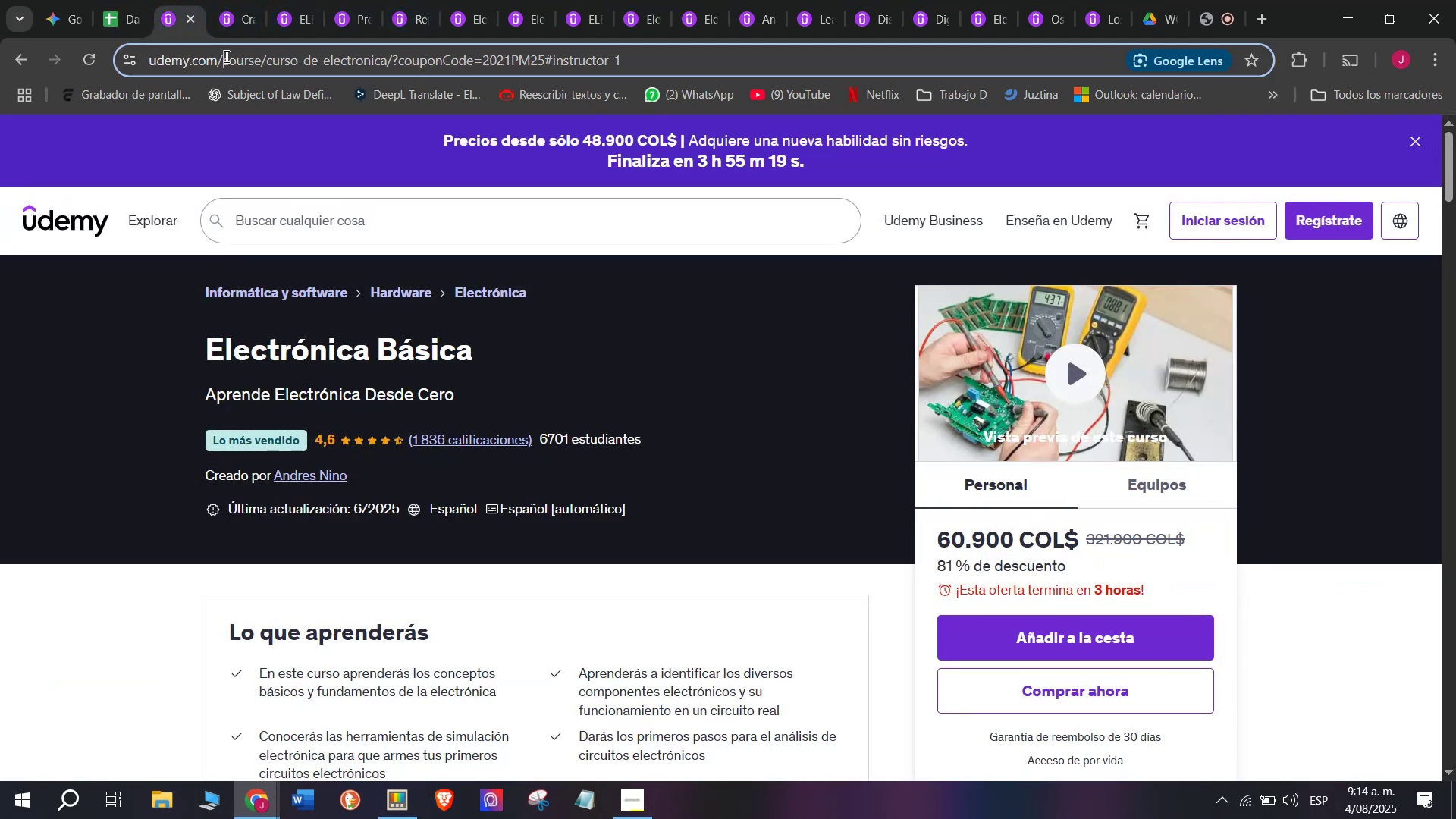 
double_click([225, 56])
 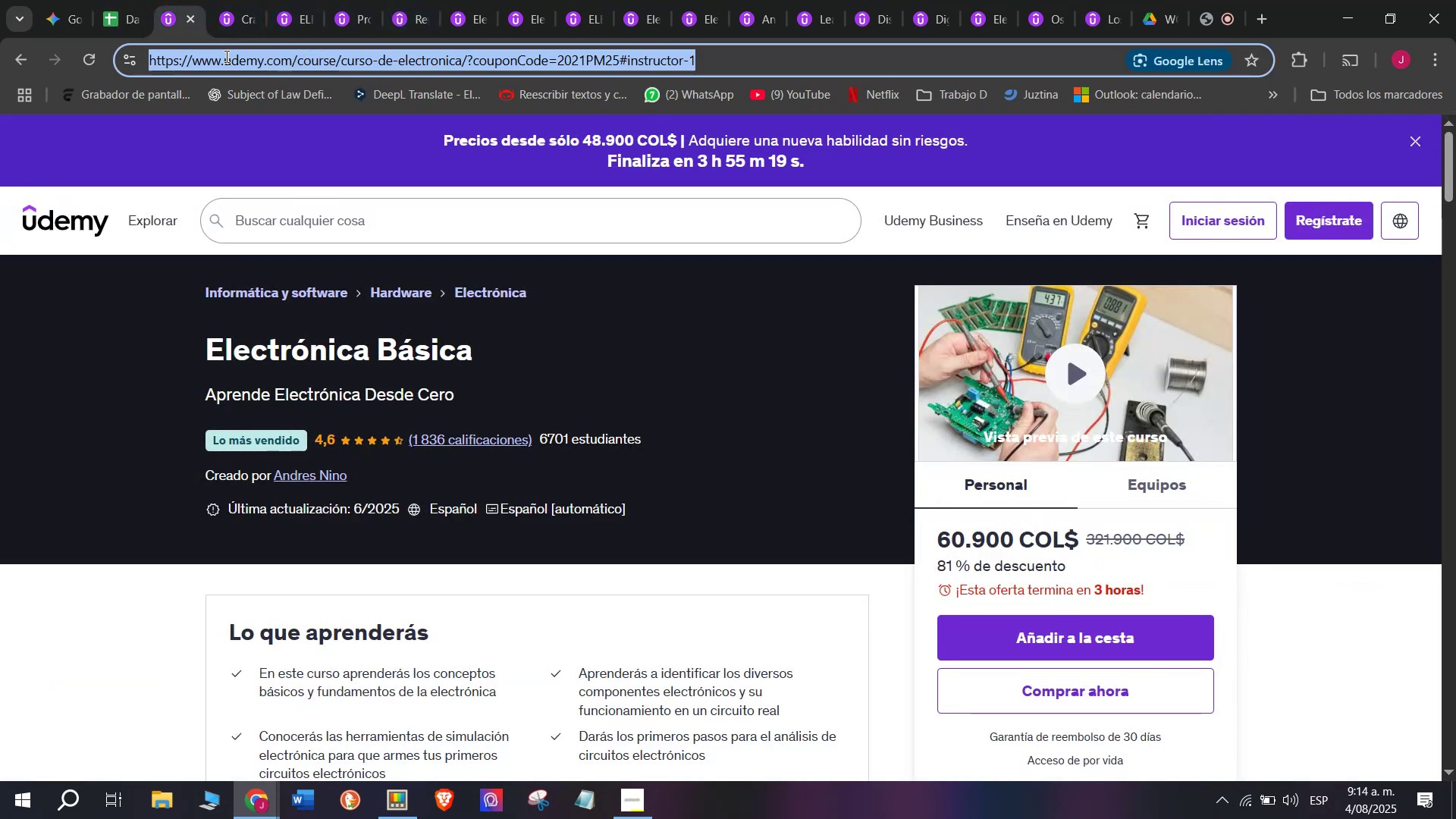 
triple_click([225, 56])
 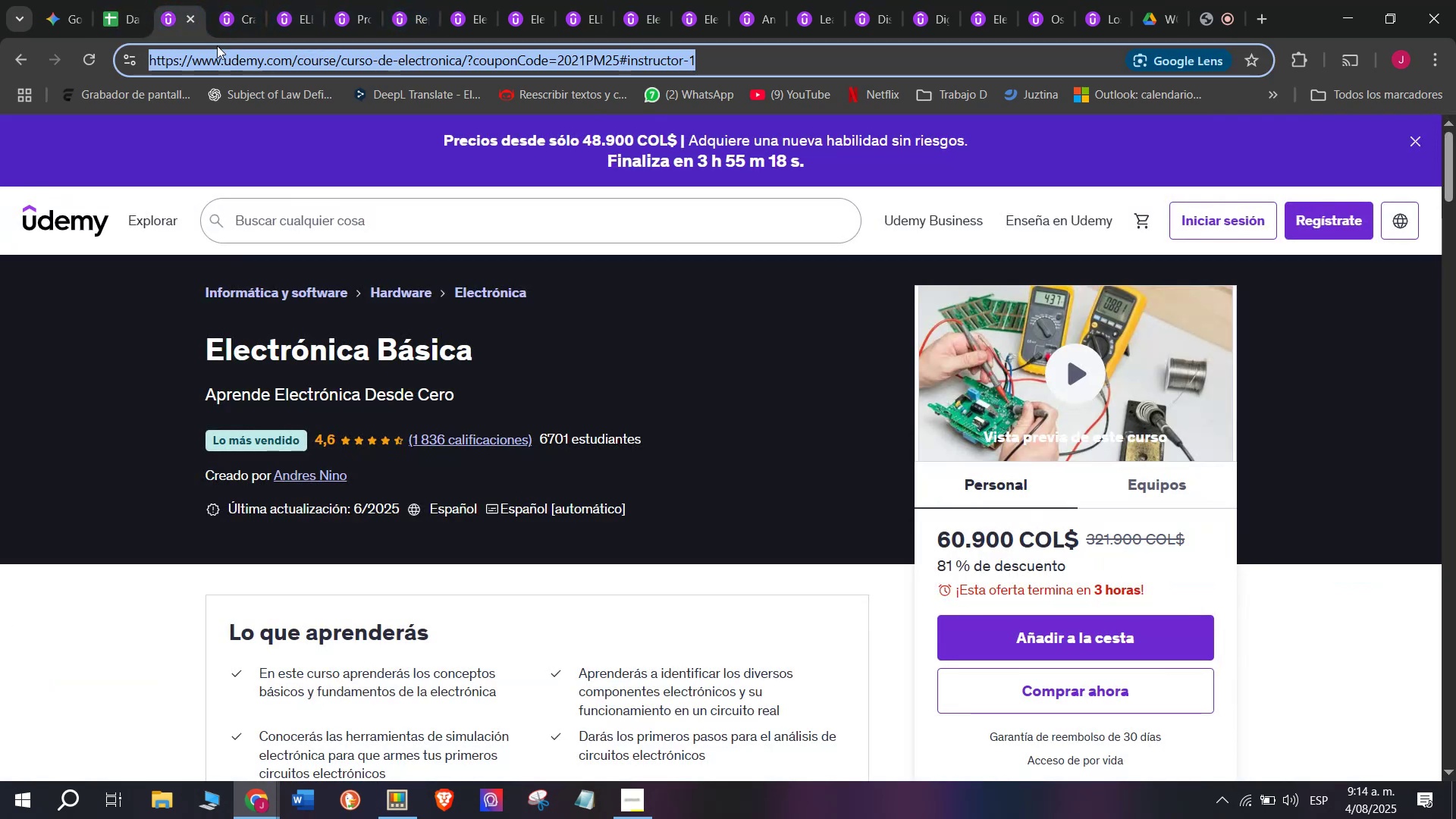 
key(Break)
 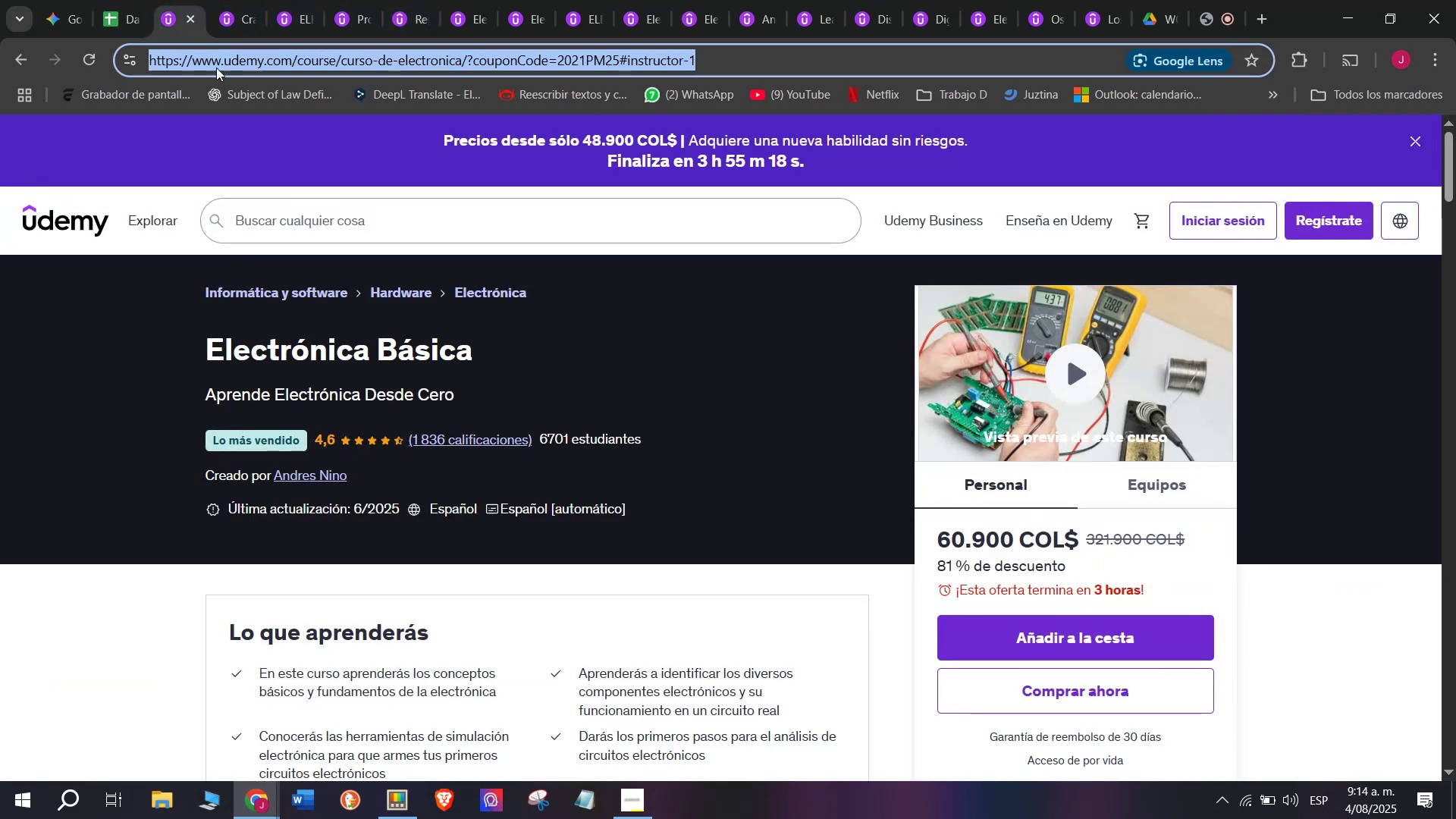 
key(Control+ControlLeft)
 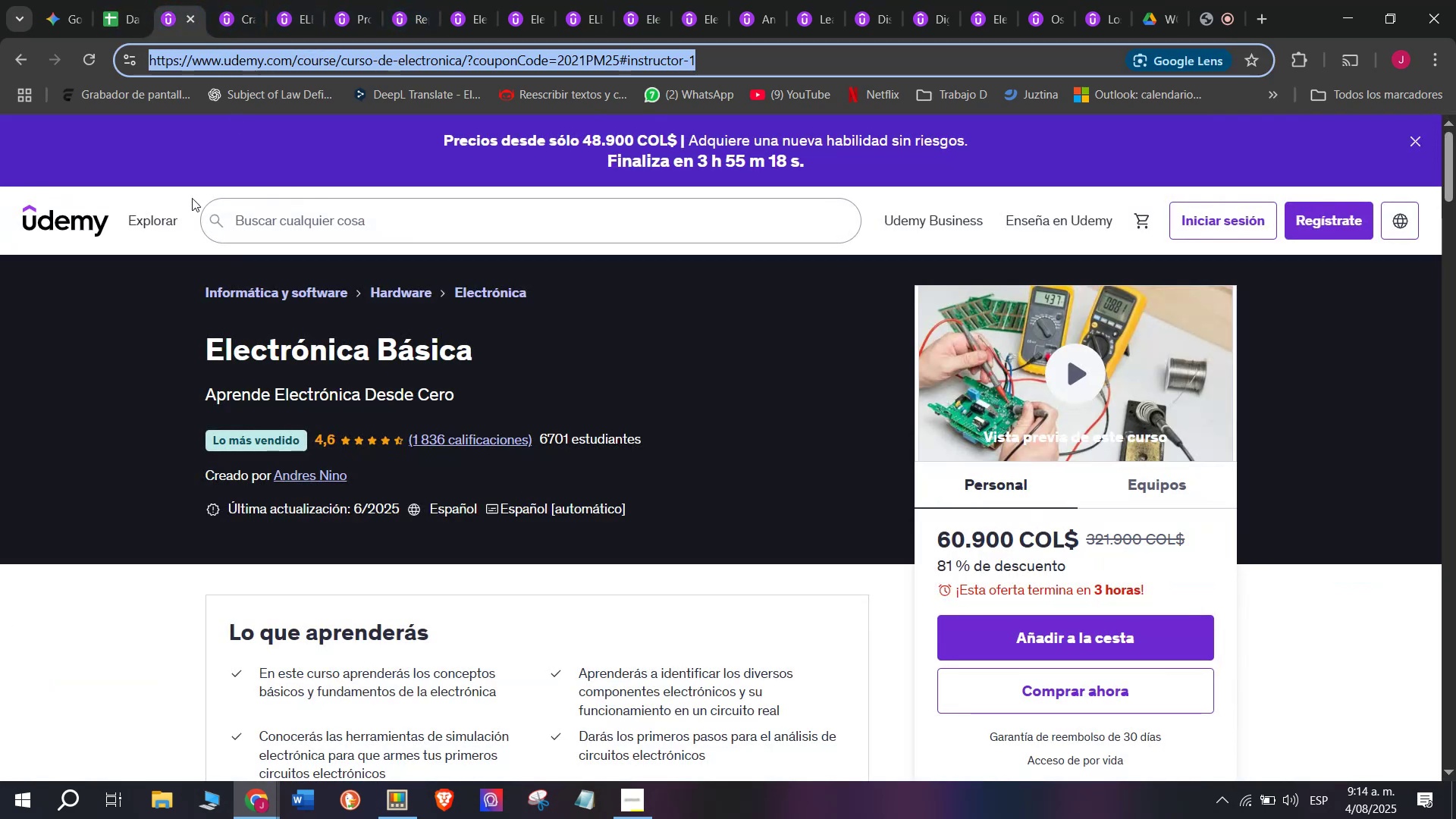 
key(Control+C)
 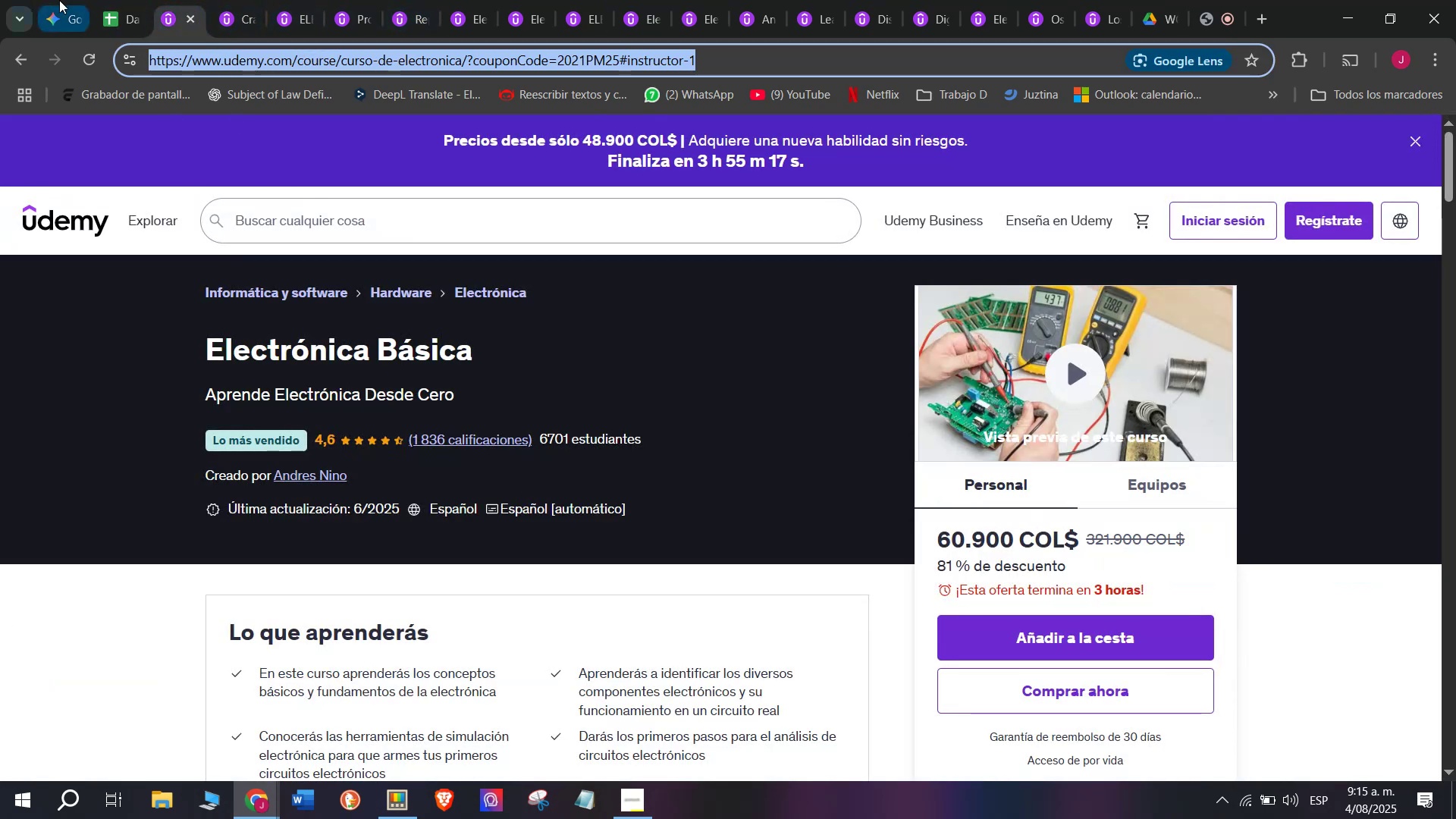 
left_click([118, 0])
 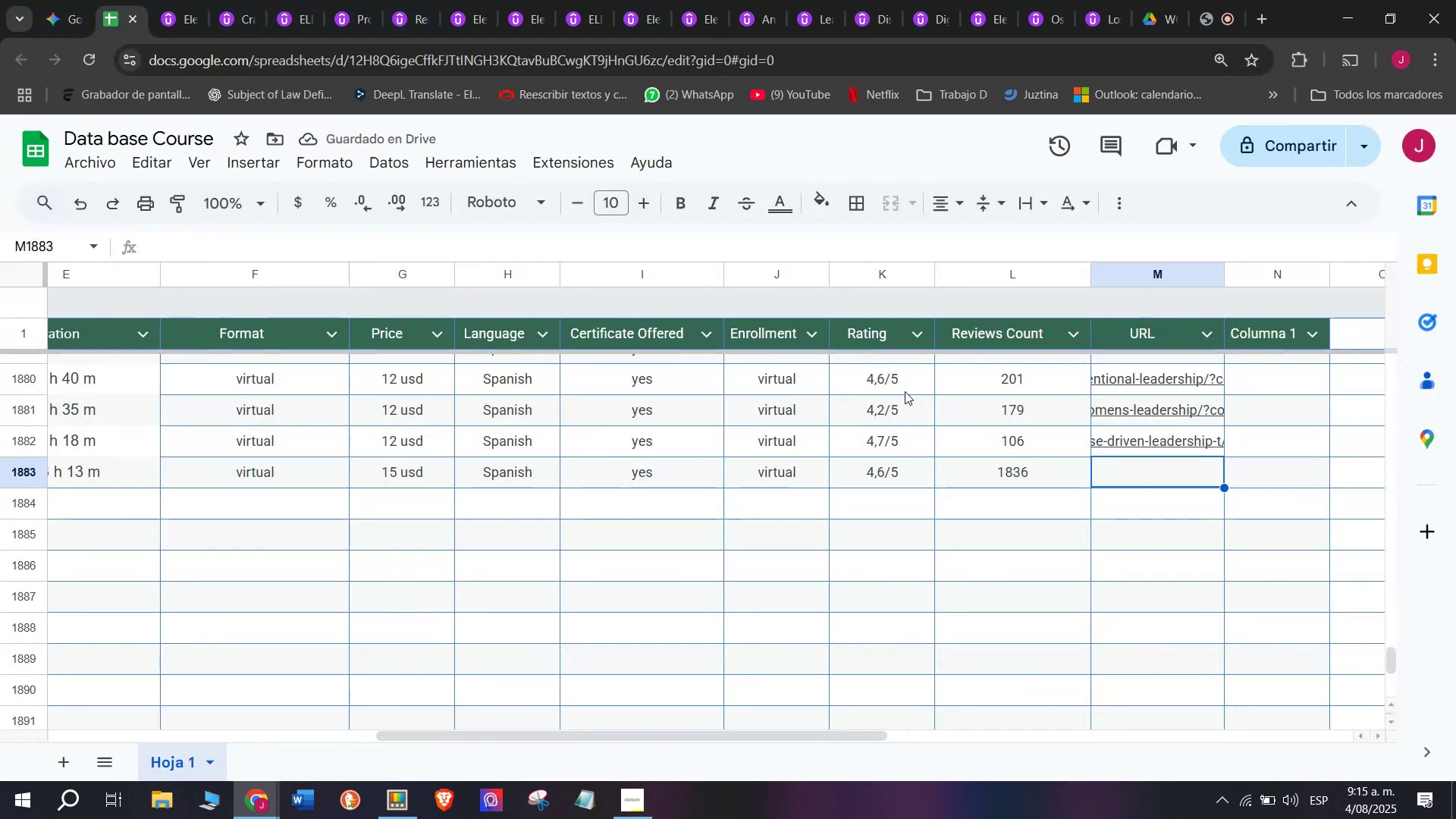 
key(Control+ControlLeft)
 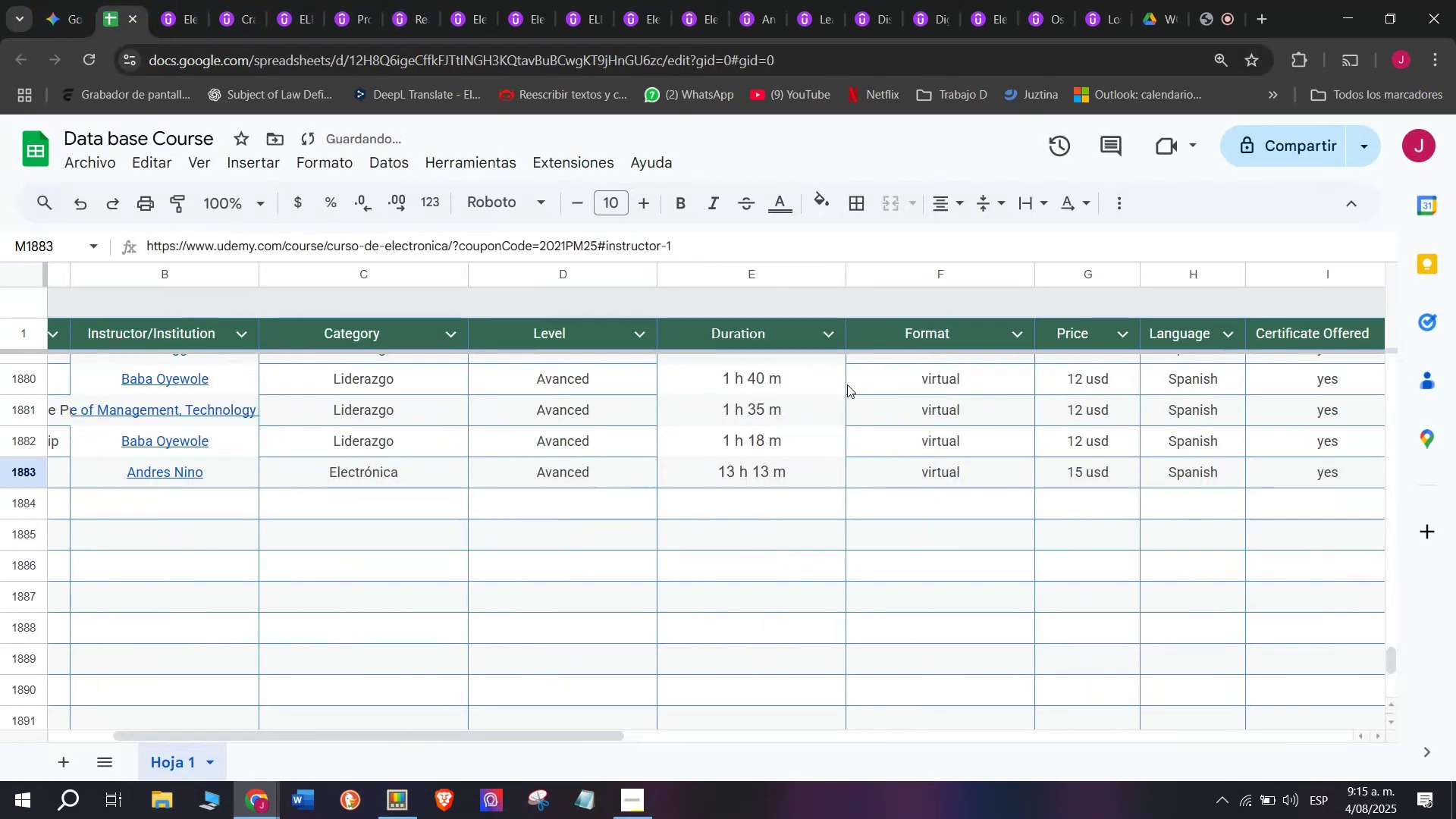 
key(Z)
 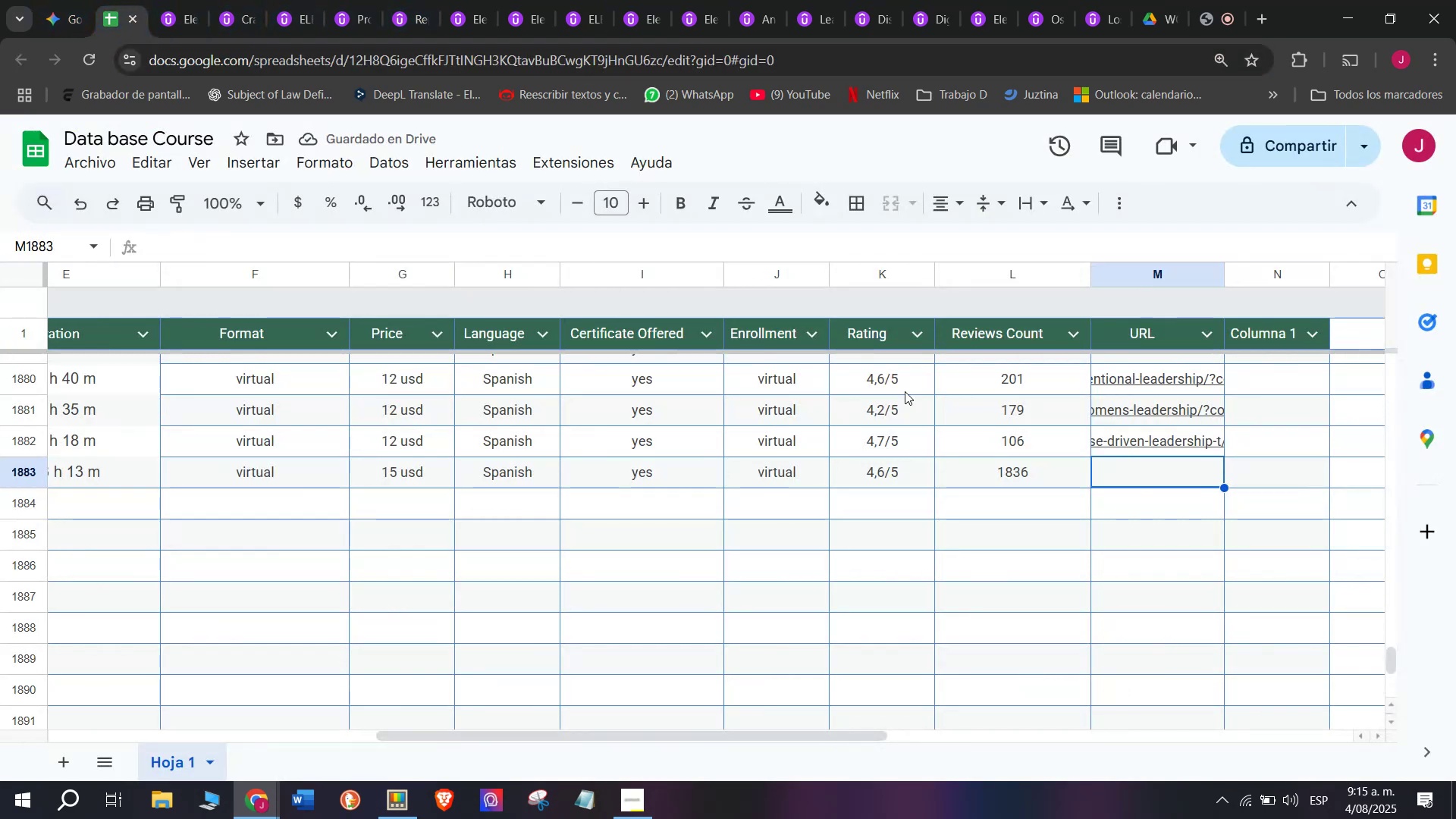 
key(Control+V)
 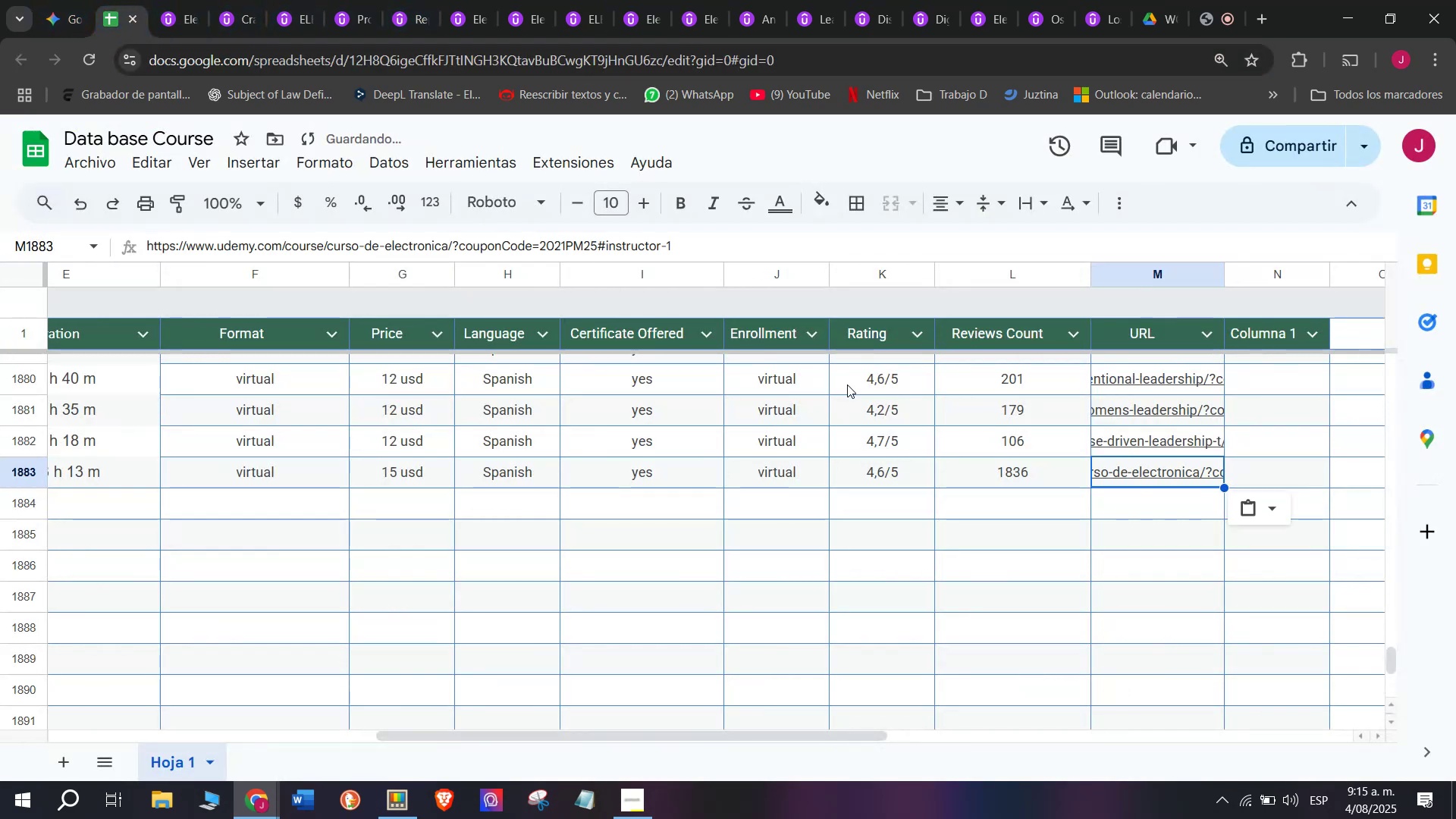 
scroll: coordinate [247, 556], scroll_direction: up, amount: 4.0
 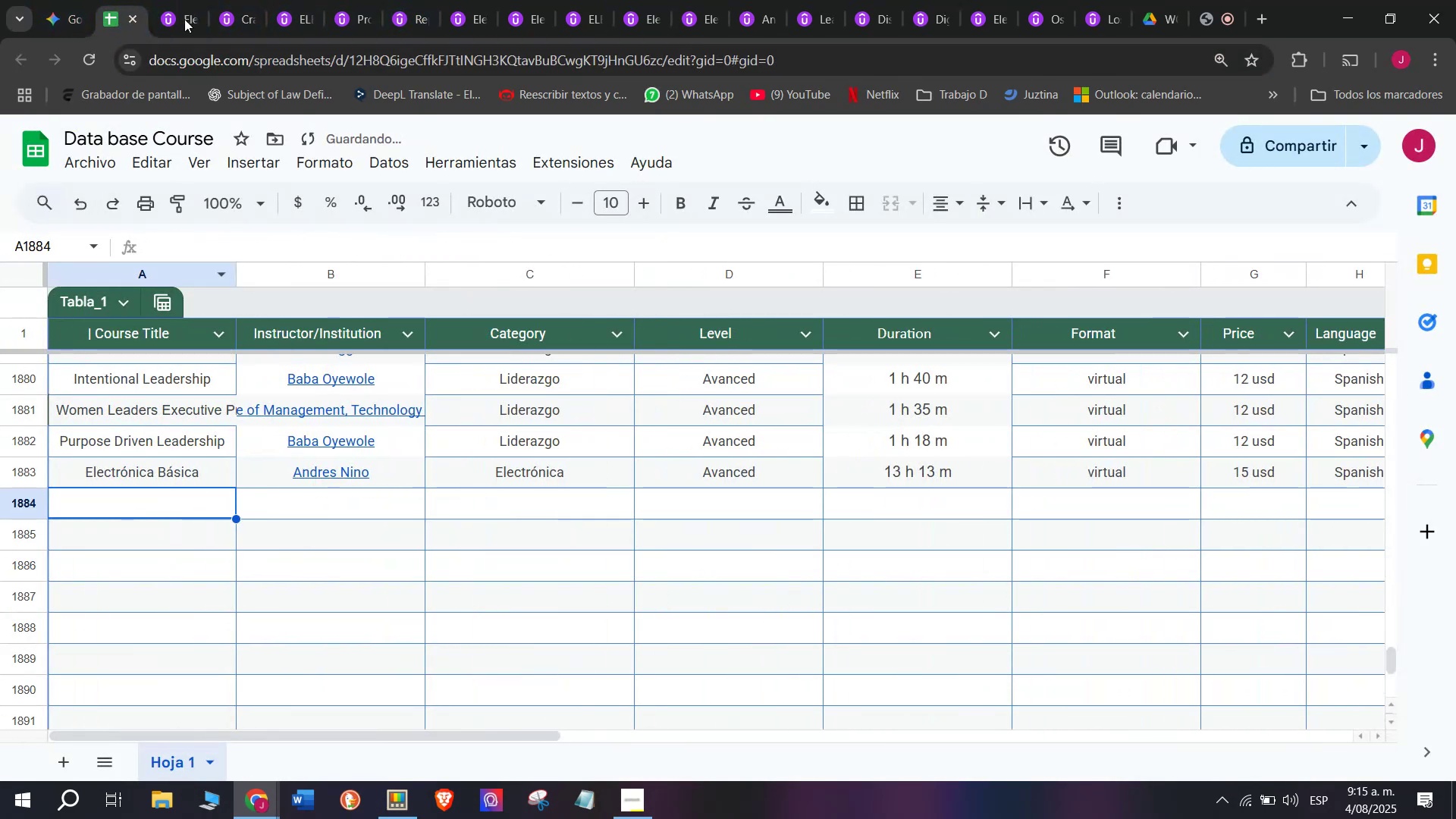 
left_click([174, 0])
 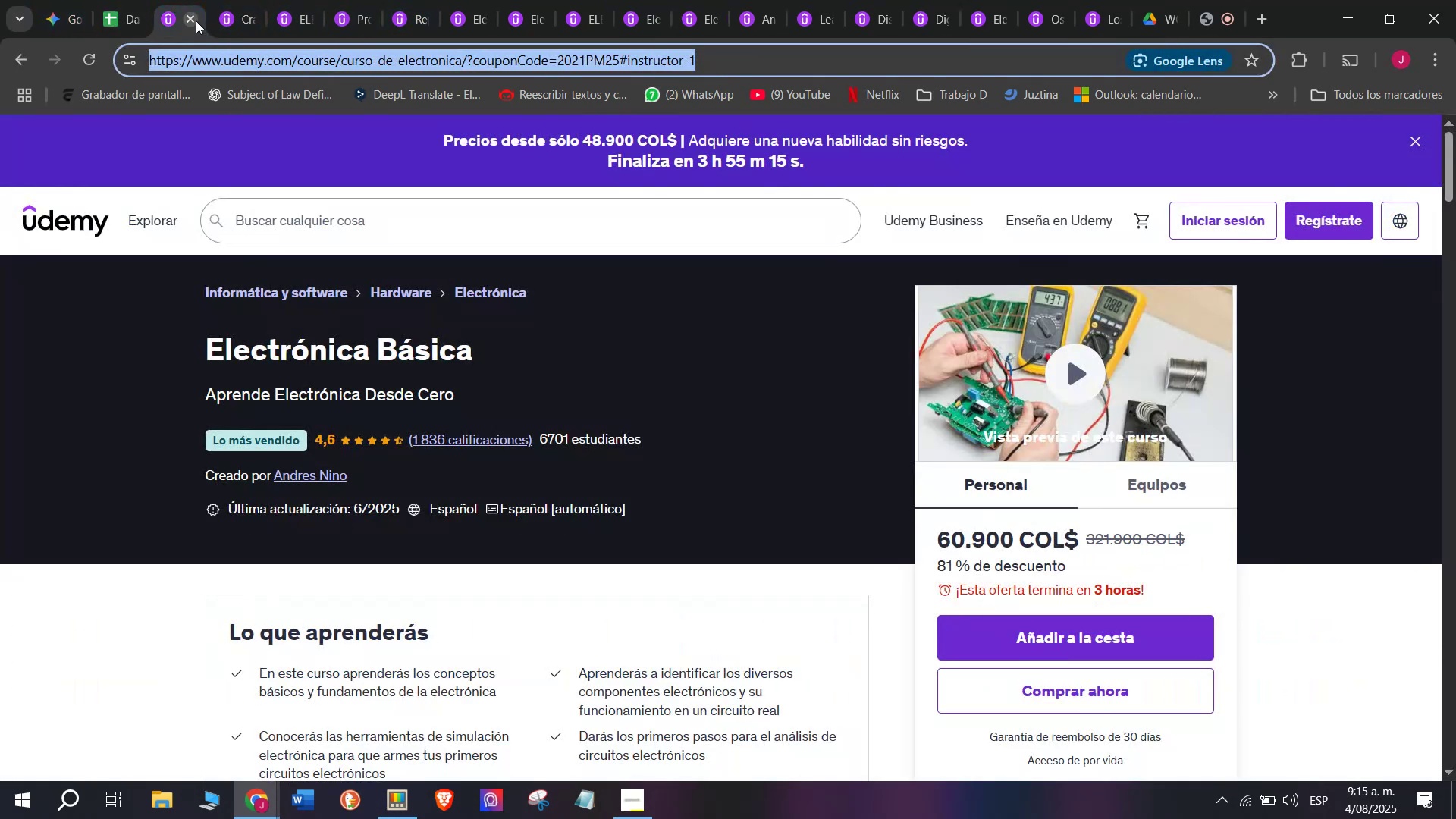 
left_click([196, 20])
 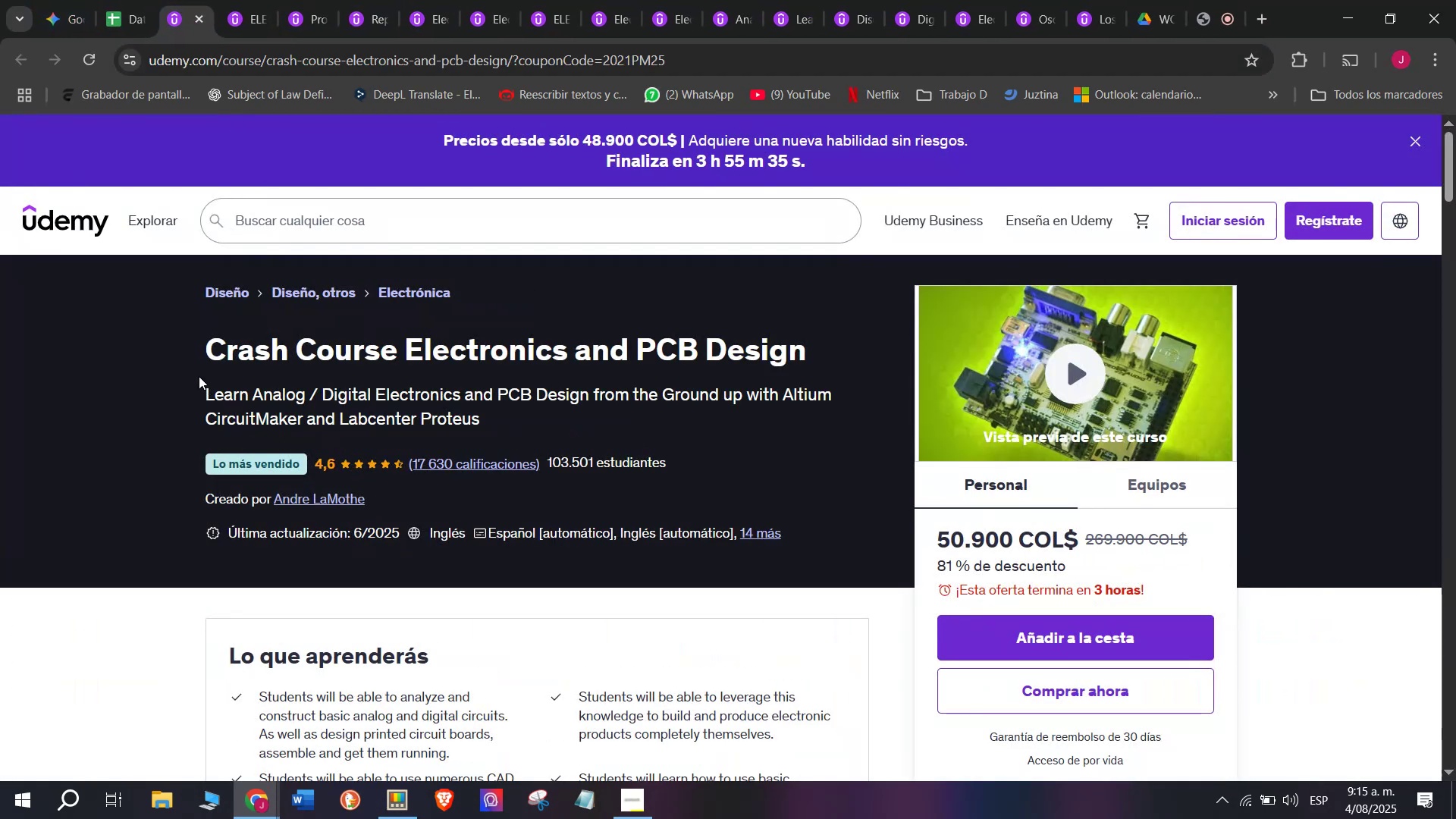 
left_click_drag(start_coordinate=[199, 351], to_coordinate=[826, 356])
 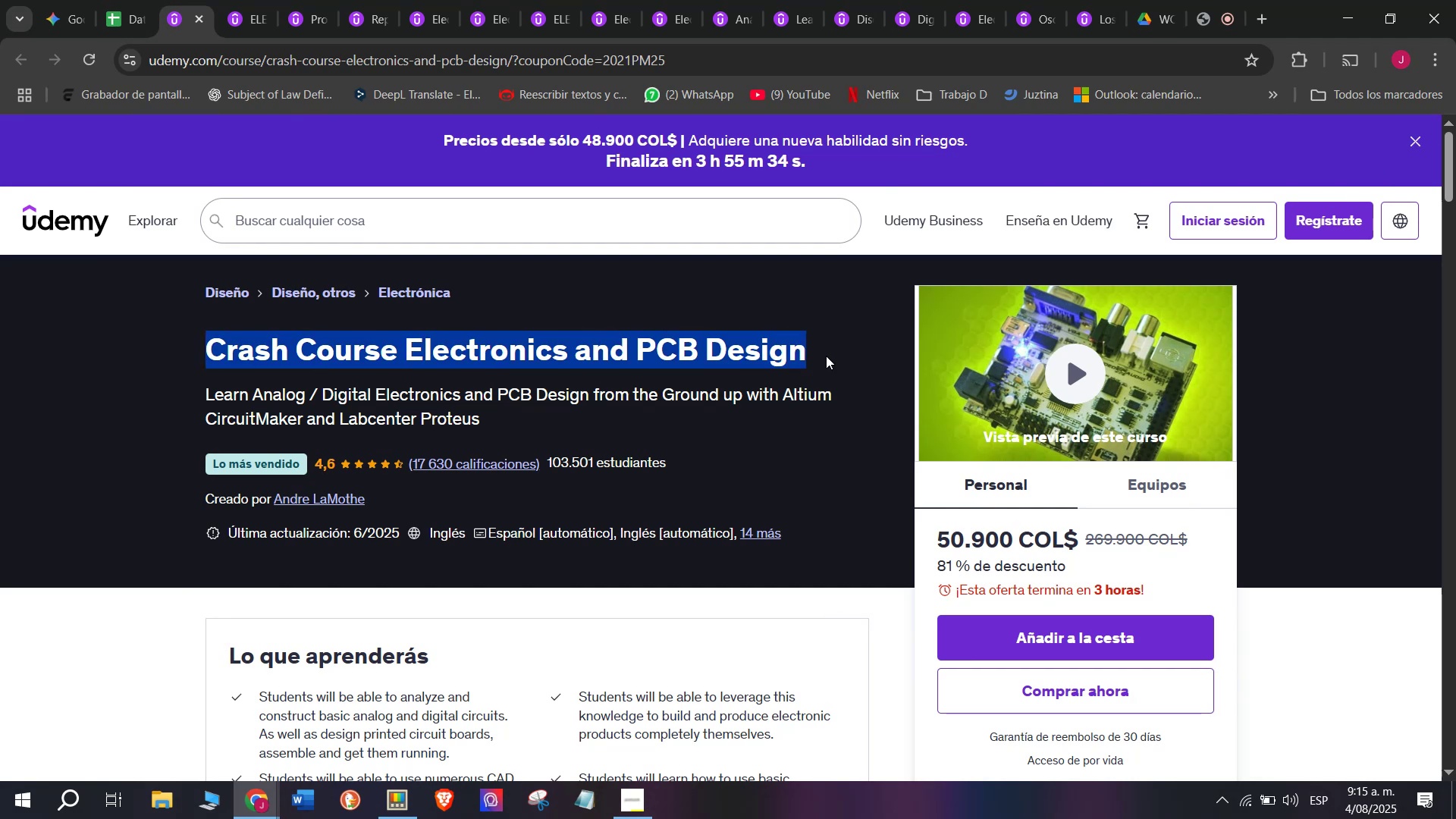 
key(Break)
 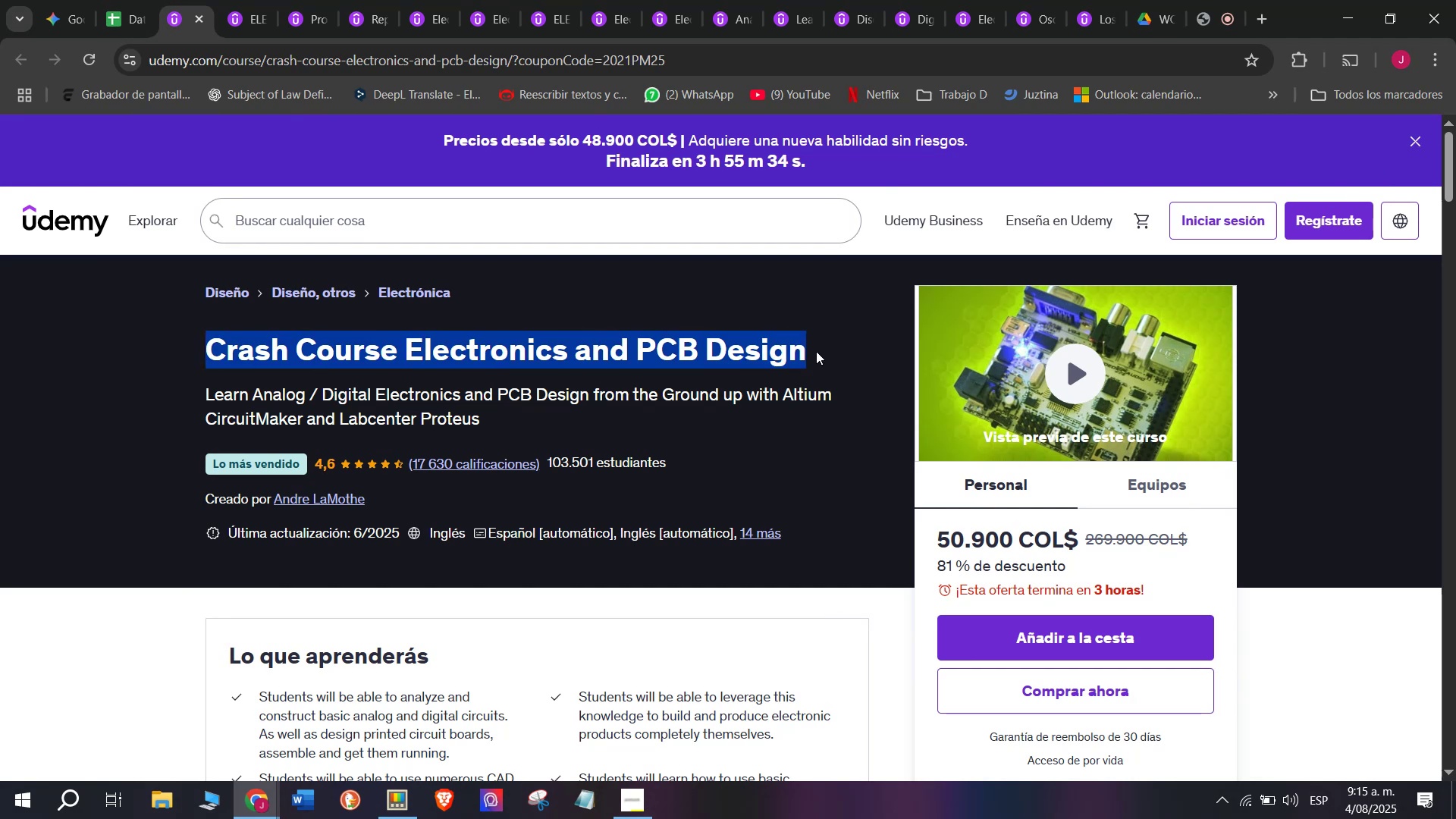 
key(Control+ControlLeft)
 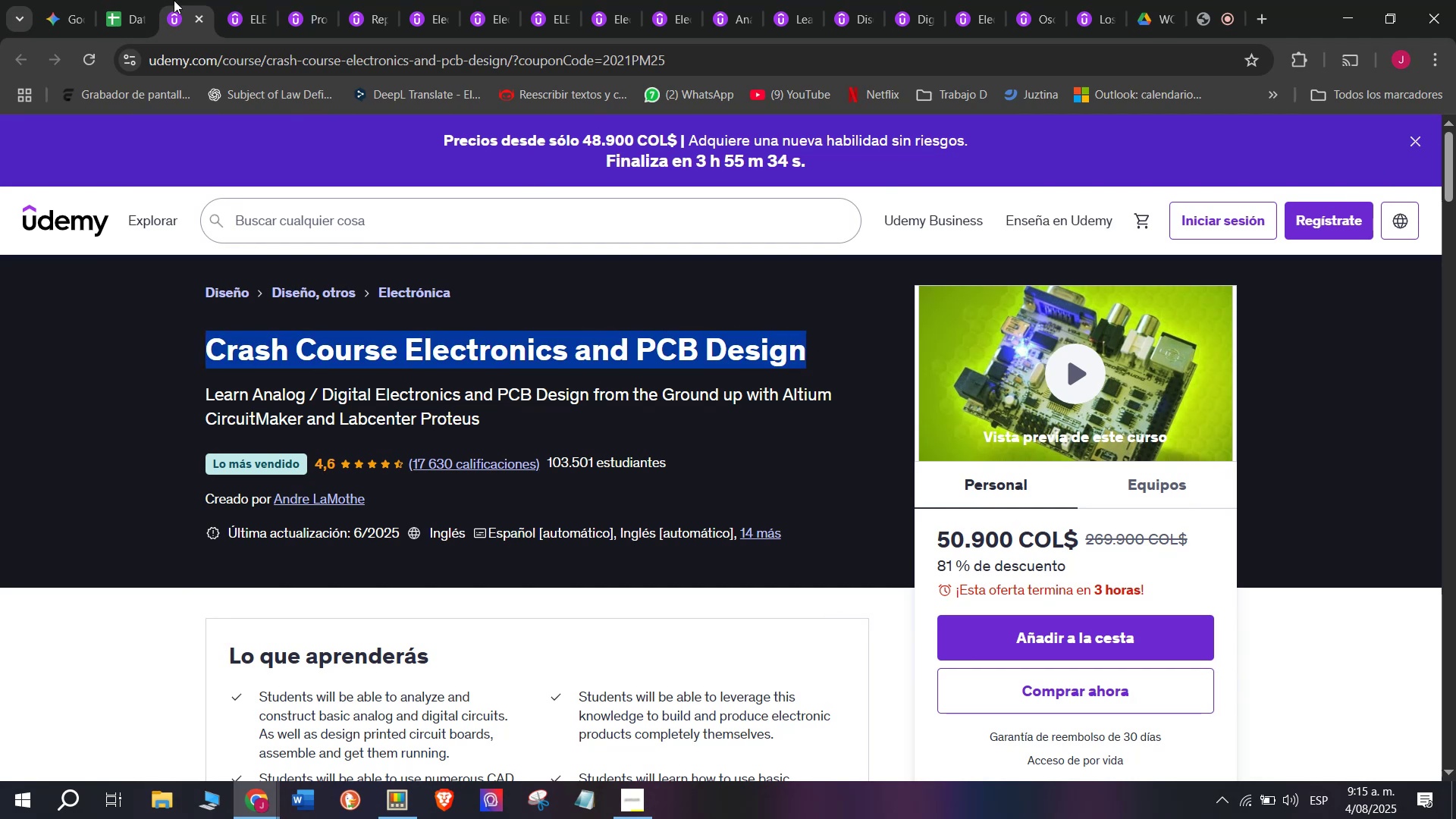 
key(Control+C)
 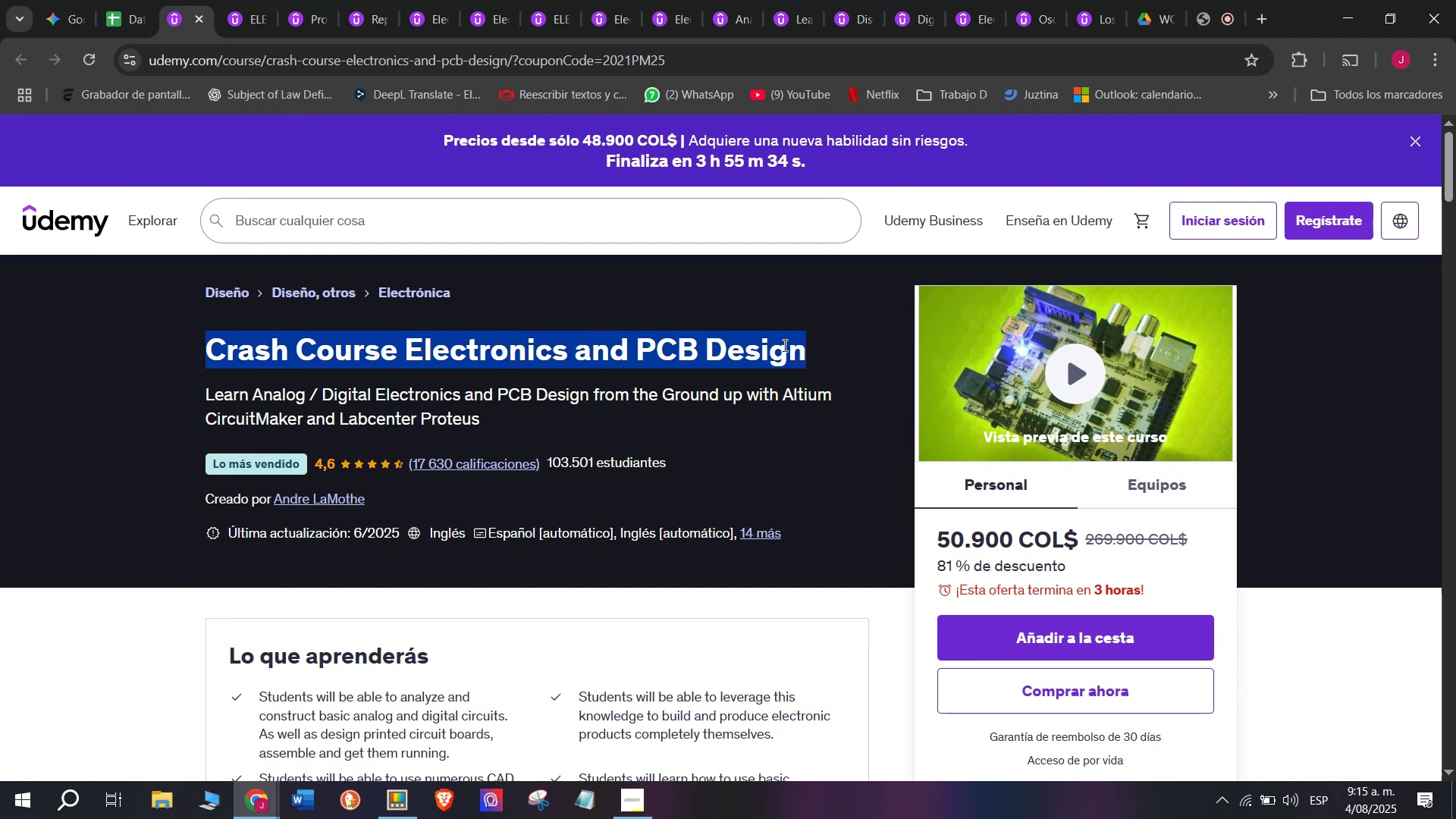 
key(Break)
 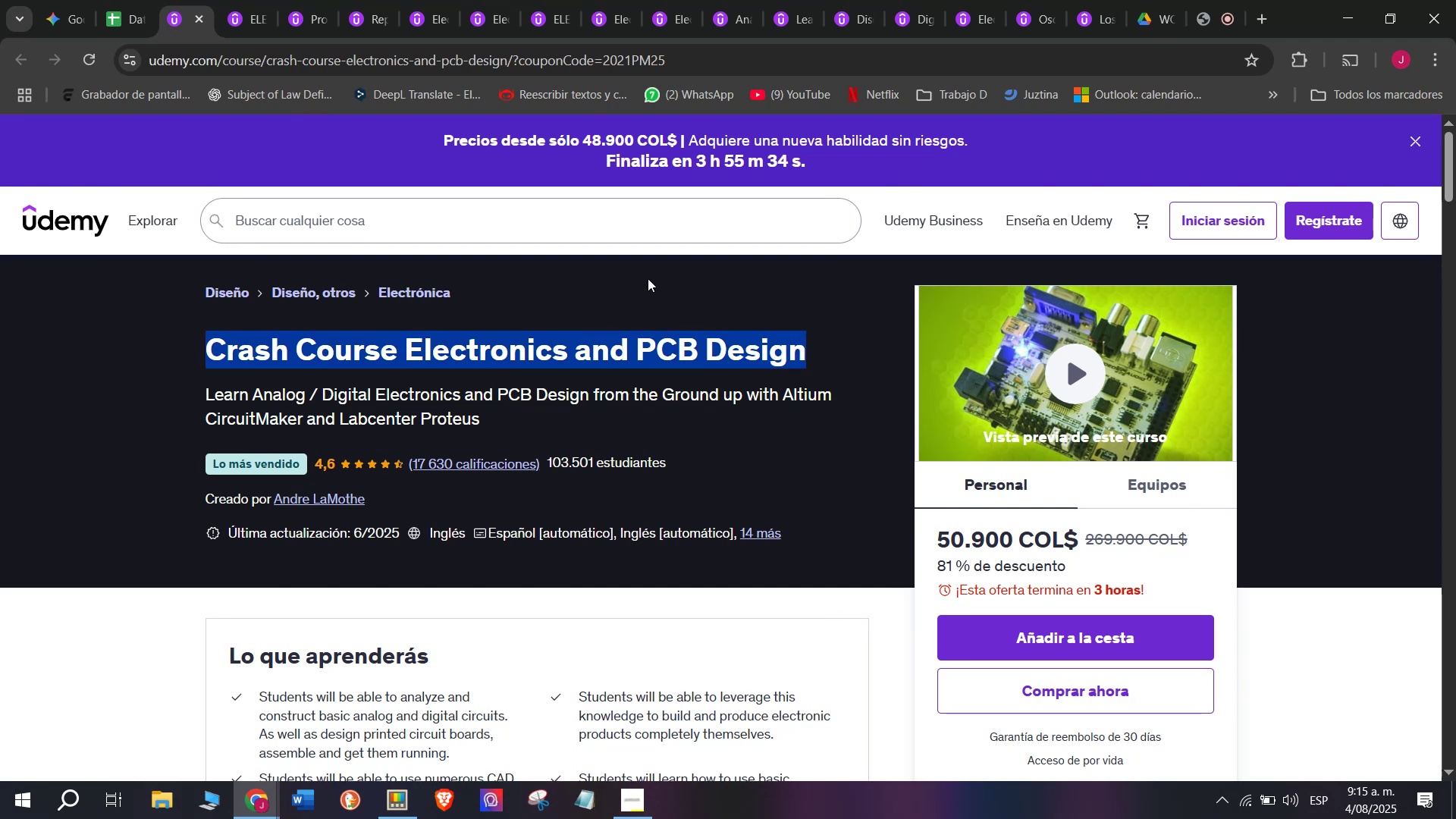 
key(Control+C)
 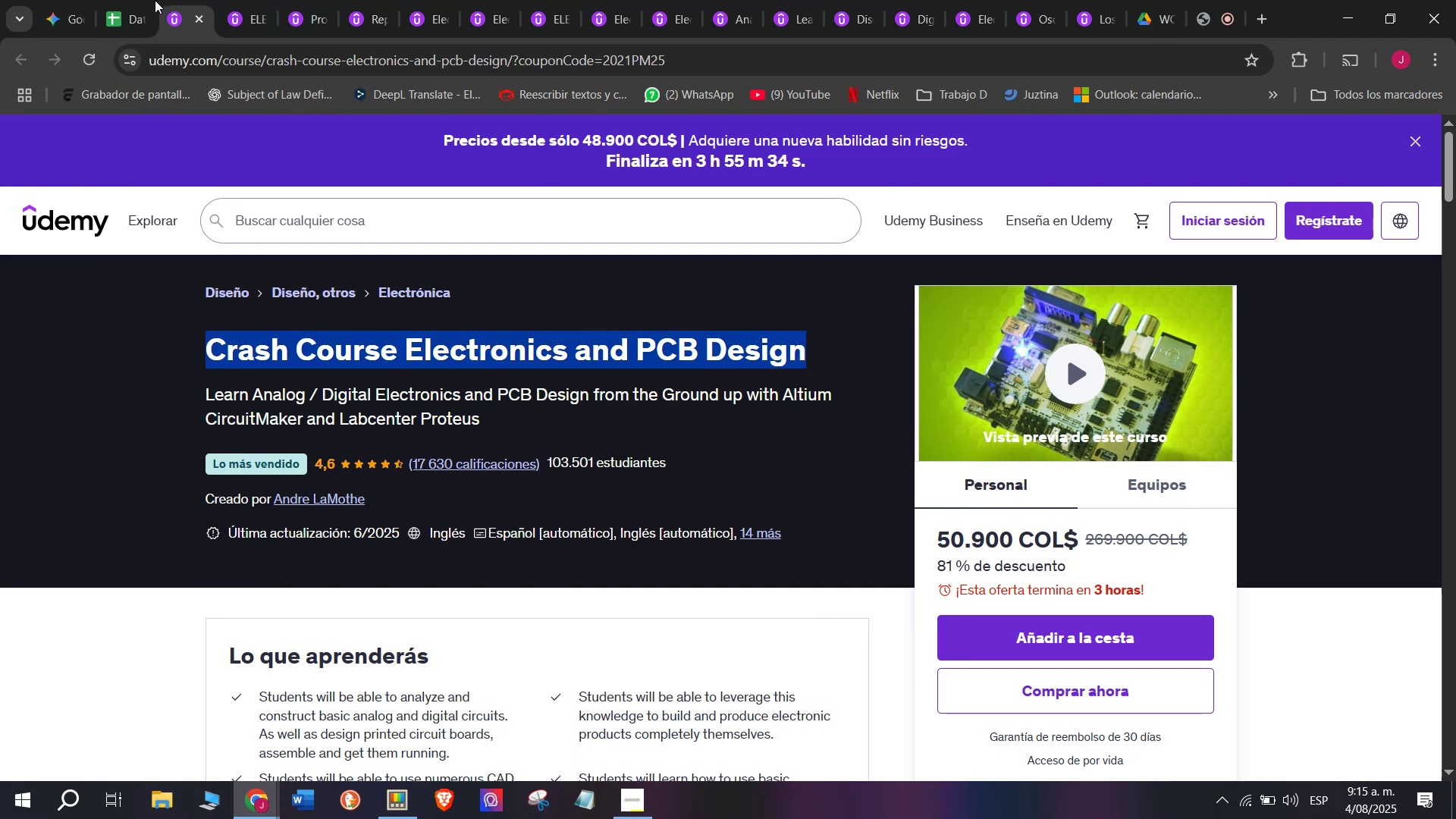 
key(Control+ControlLeft)
 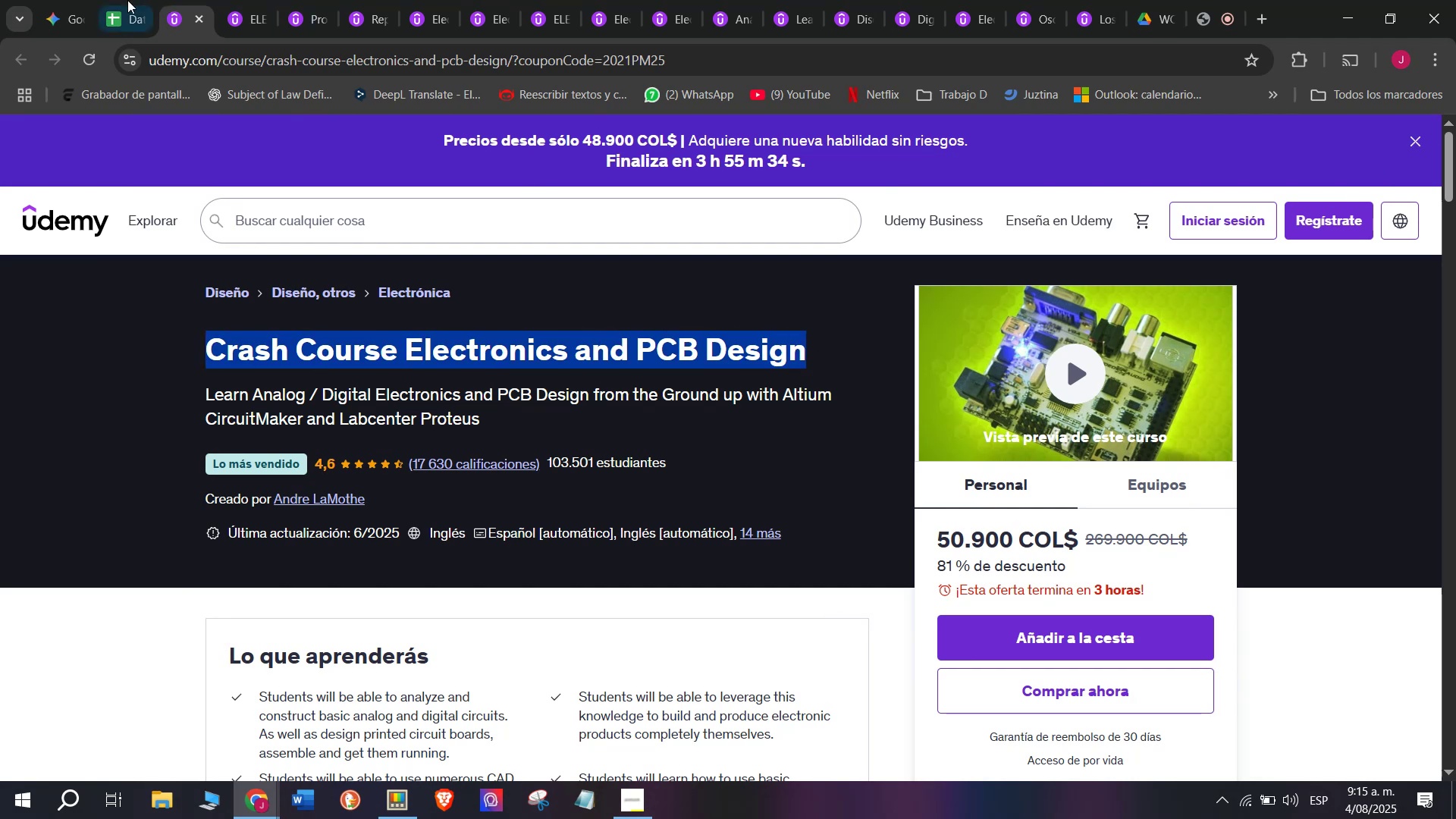 
left_click([118, 0])
 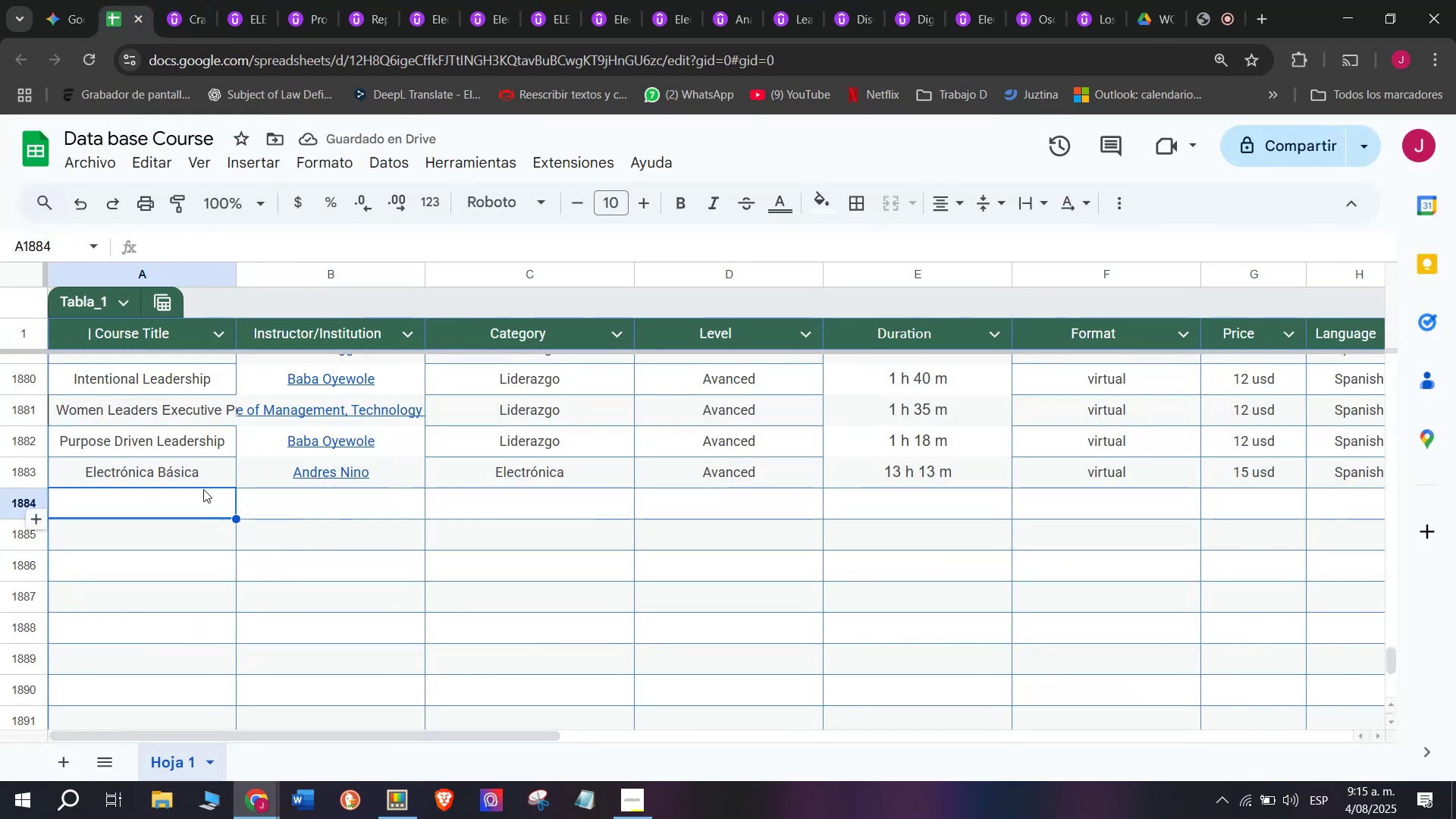 
double_click([203, 489])
 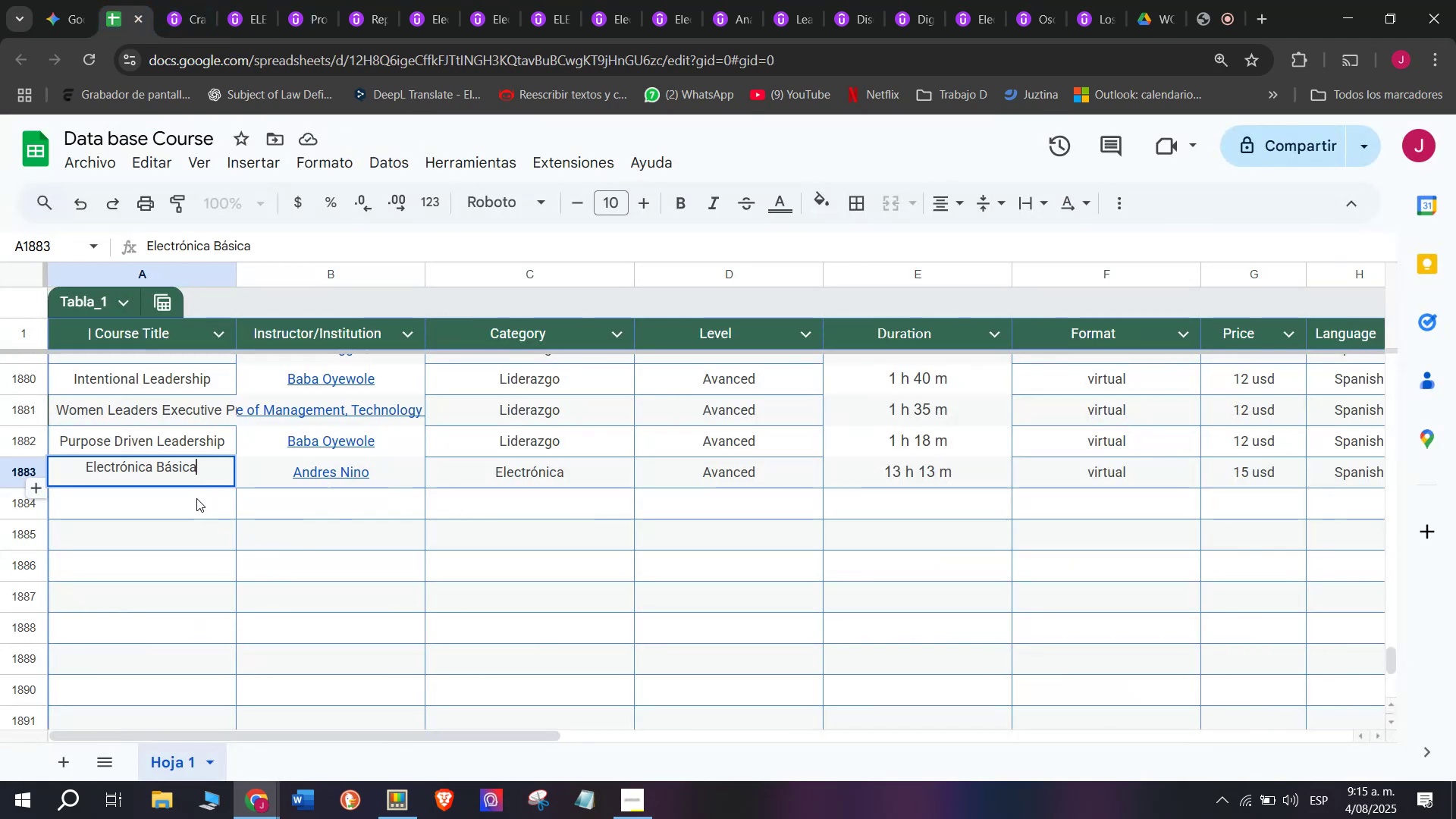 
double_click([196, 498])
 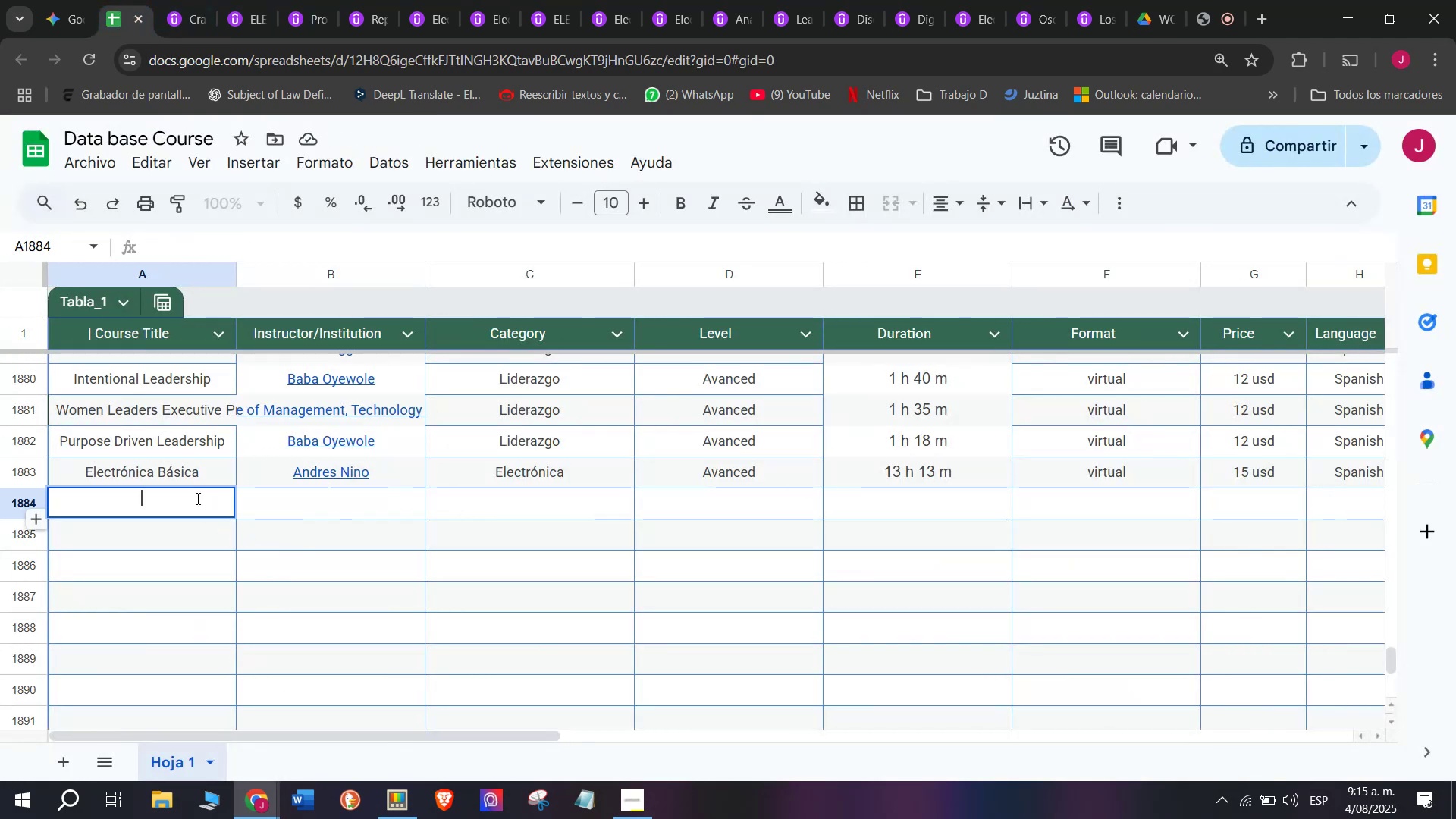 
key(Control+ControlLeft)
 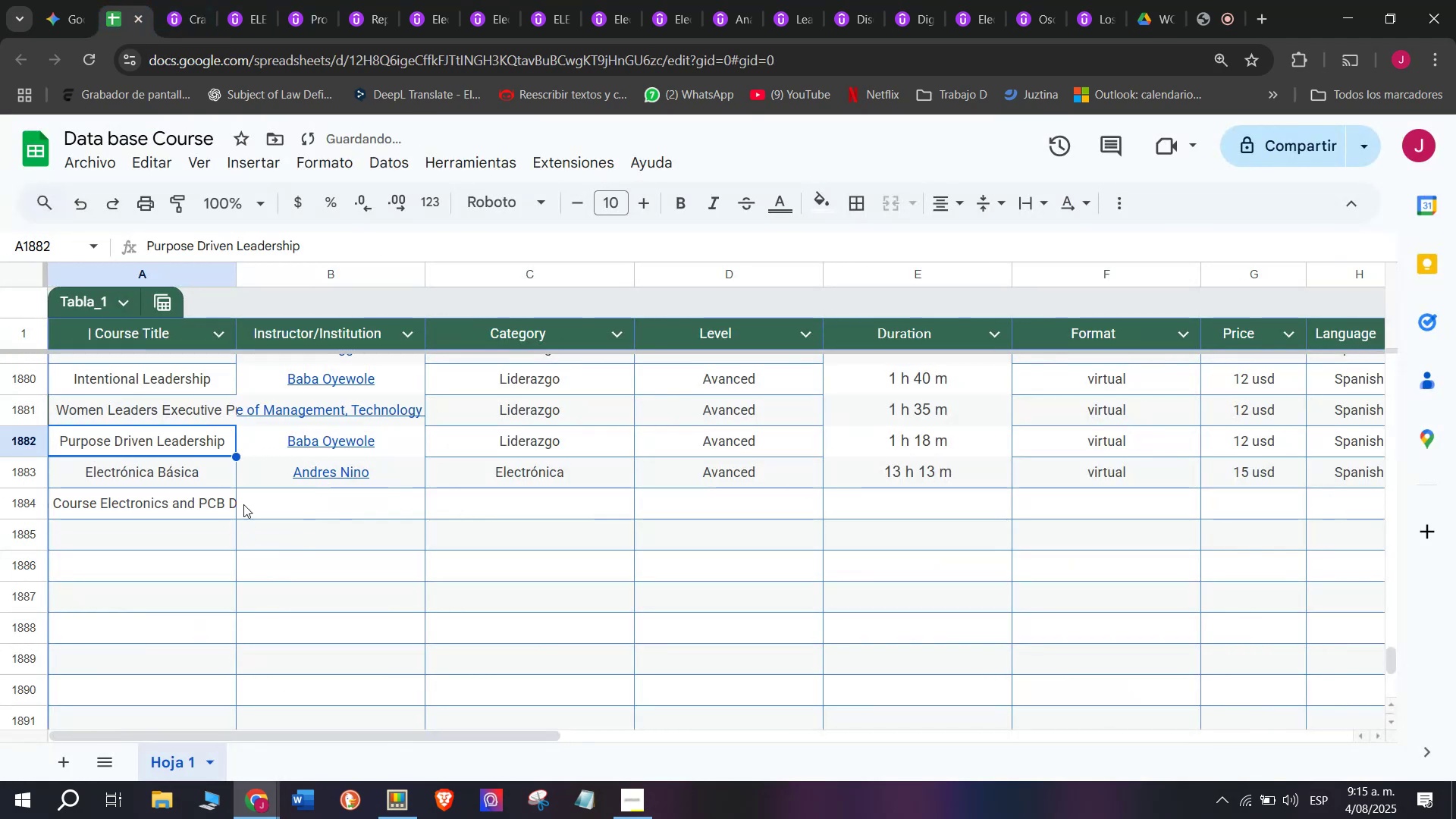 
key(Z)
 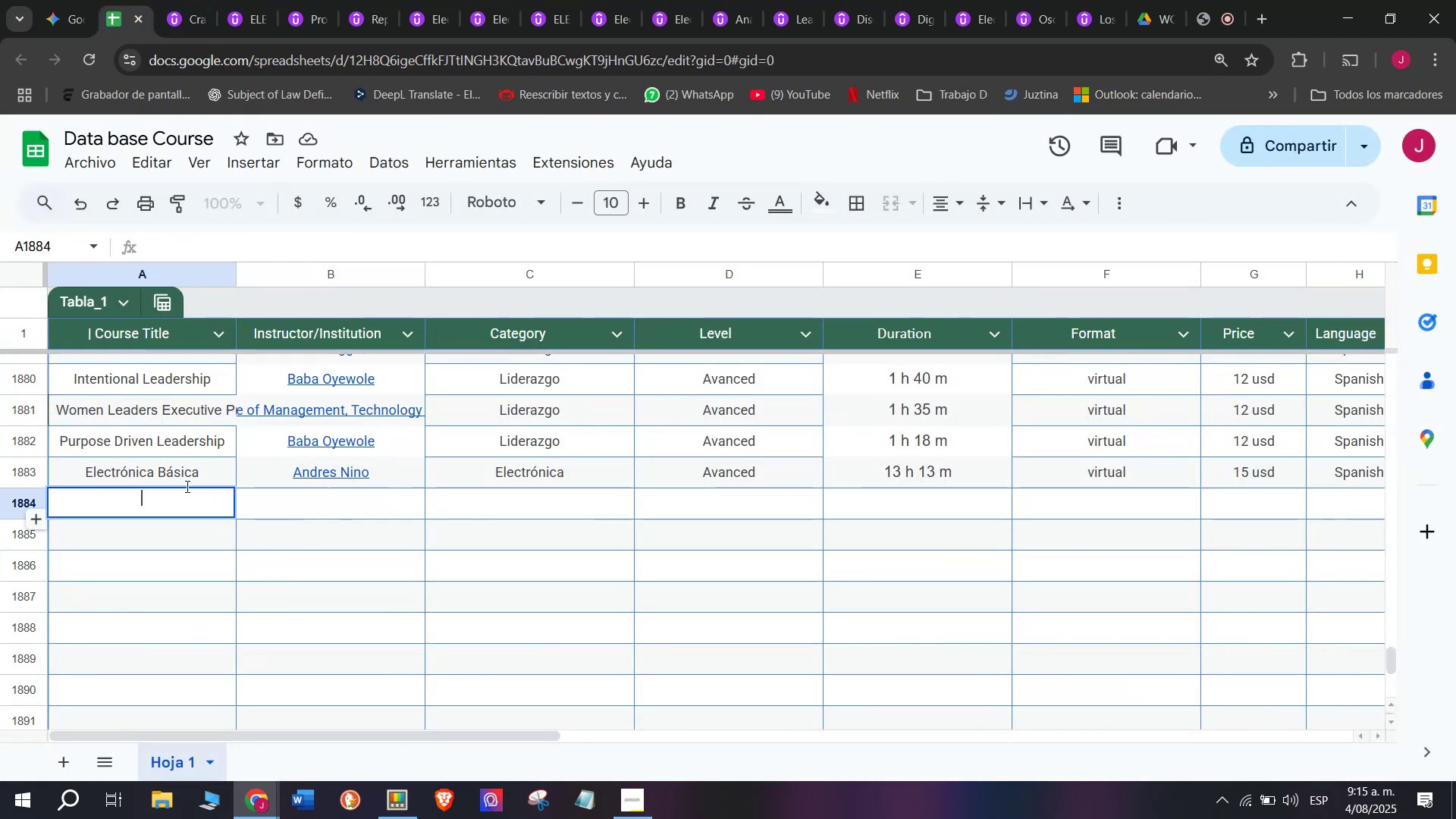 
key(Control+V)
 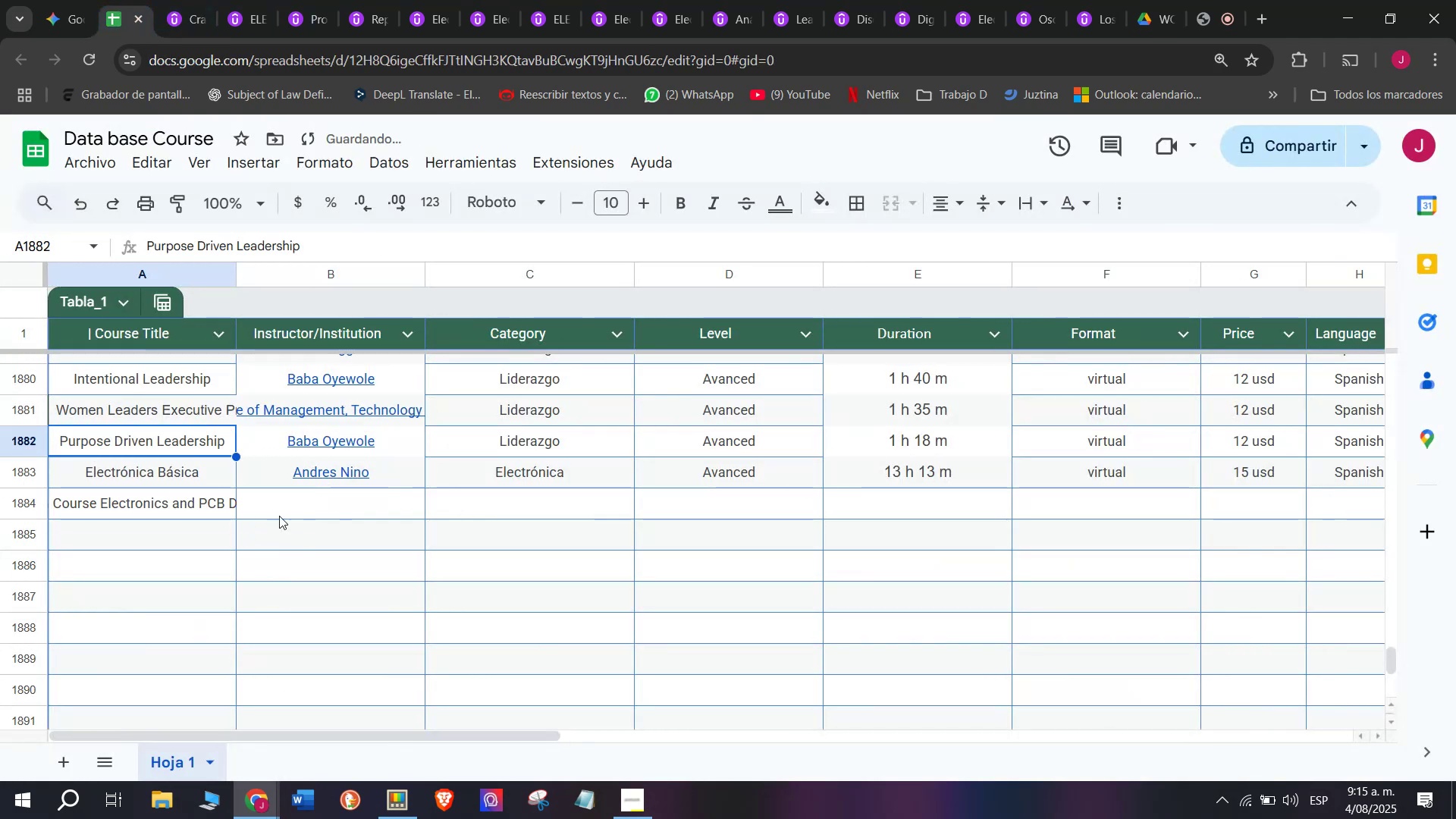 
double_click([282, 516])
 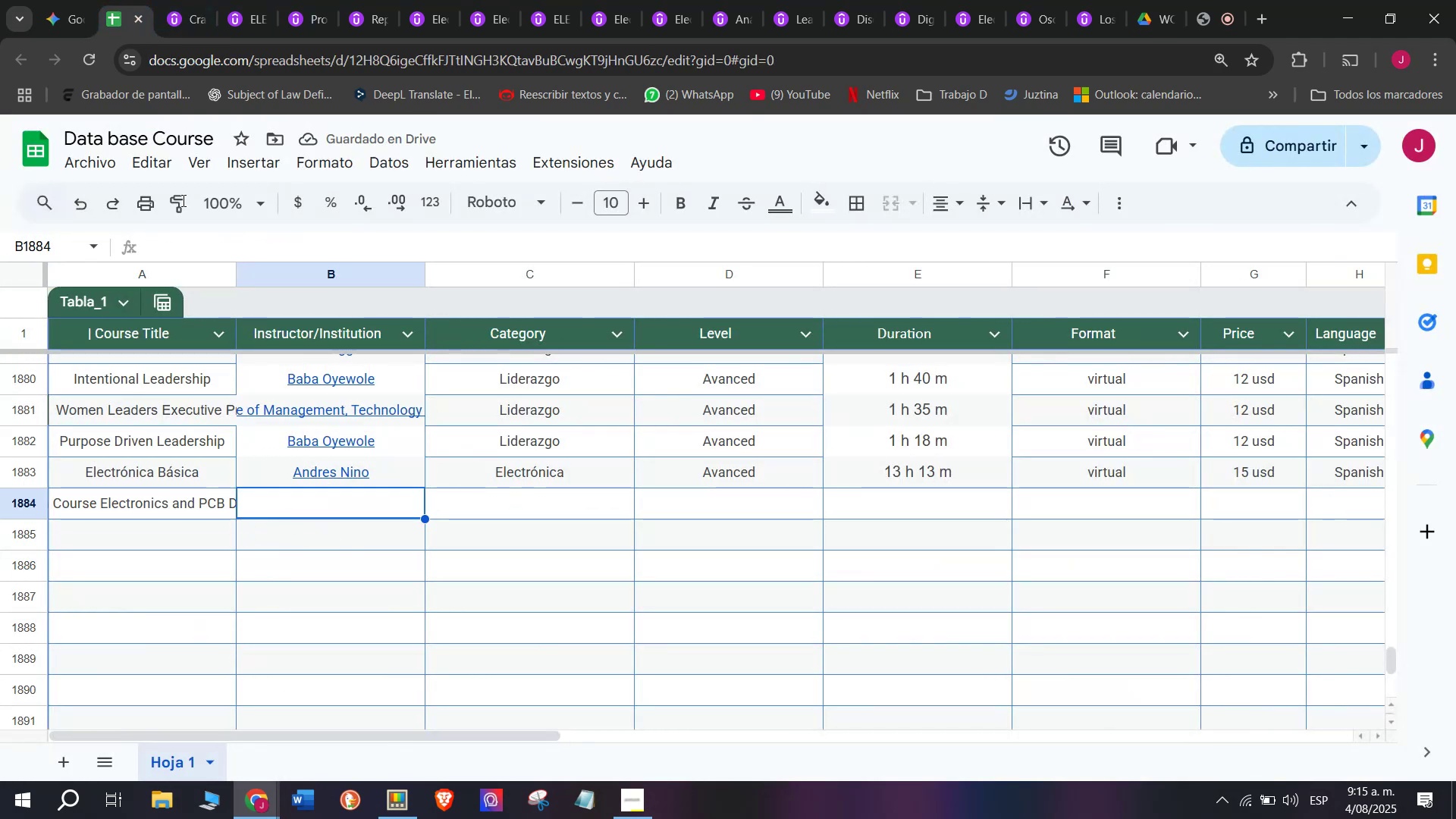 
left_click([162, 0])
 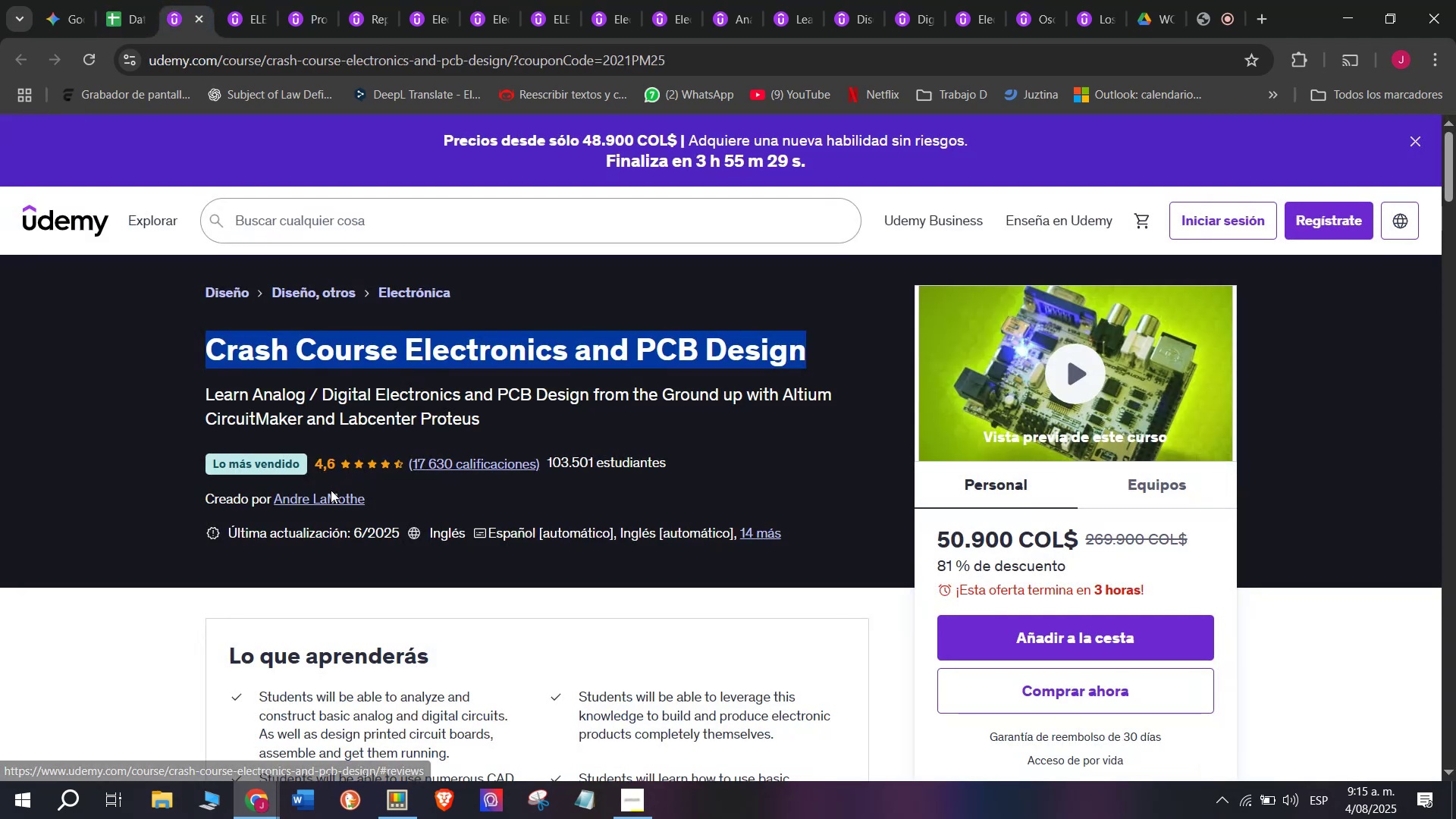 
left_click([329, 494])
 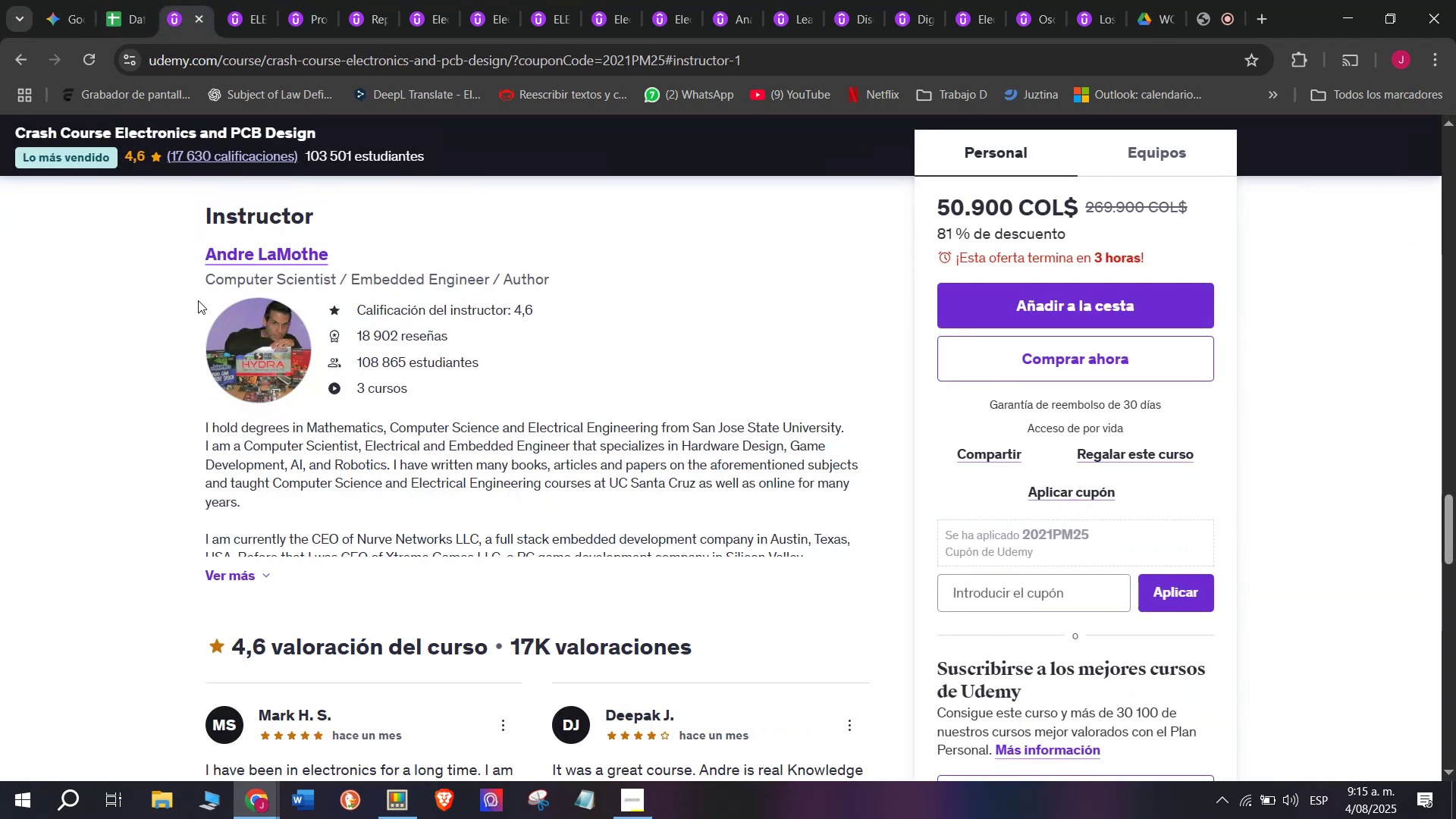 
left_click_drag(start_coordinate=[173, 255], to_coordinate=[374, 254])
 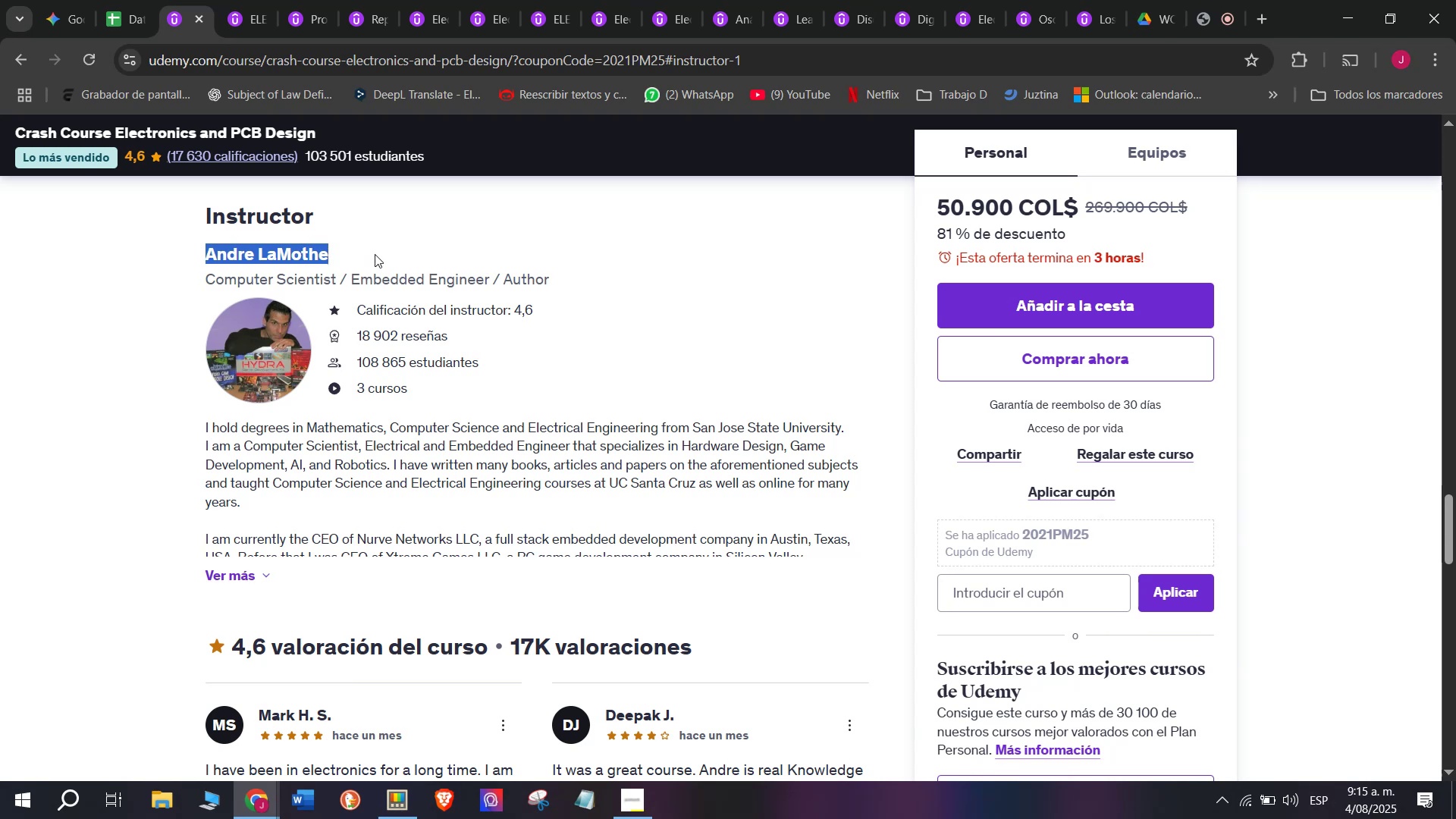 
key(Control+ControlLeft)
 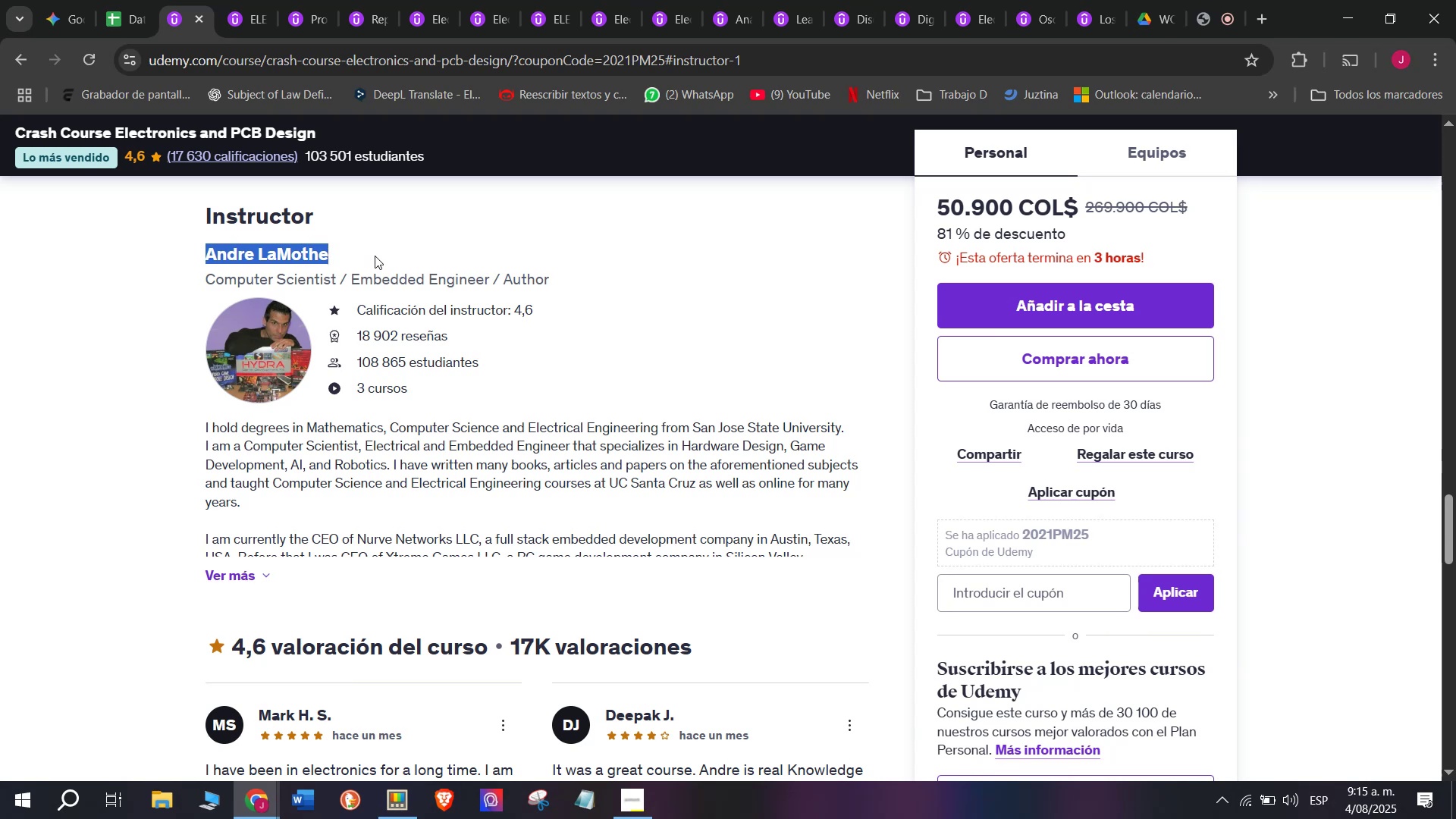 
key(Break)
 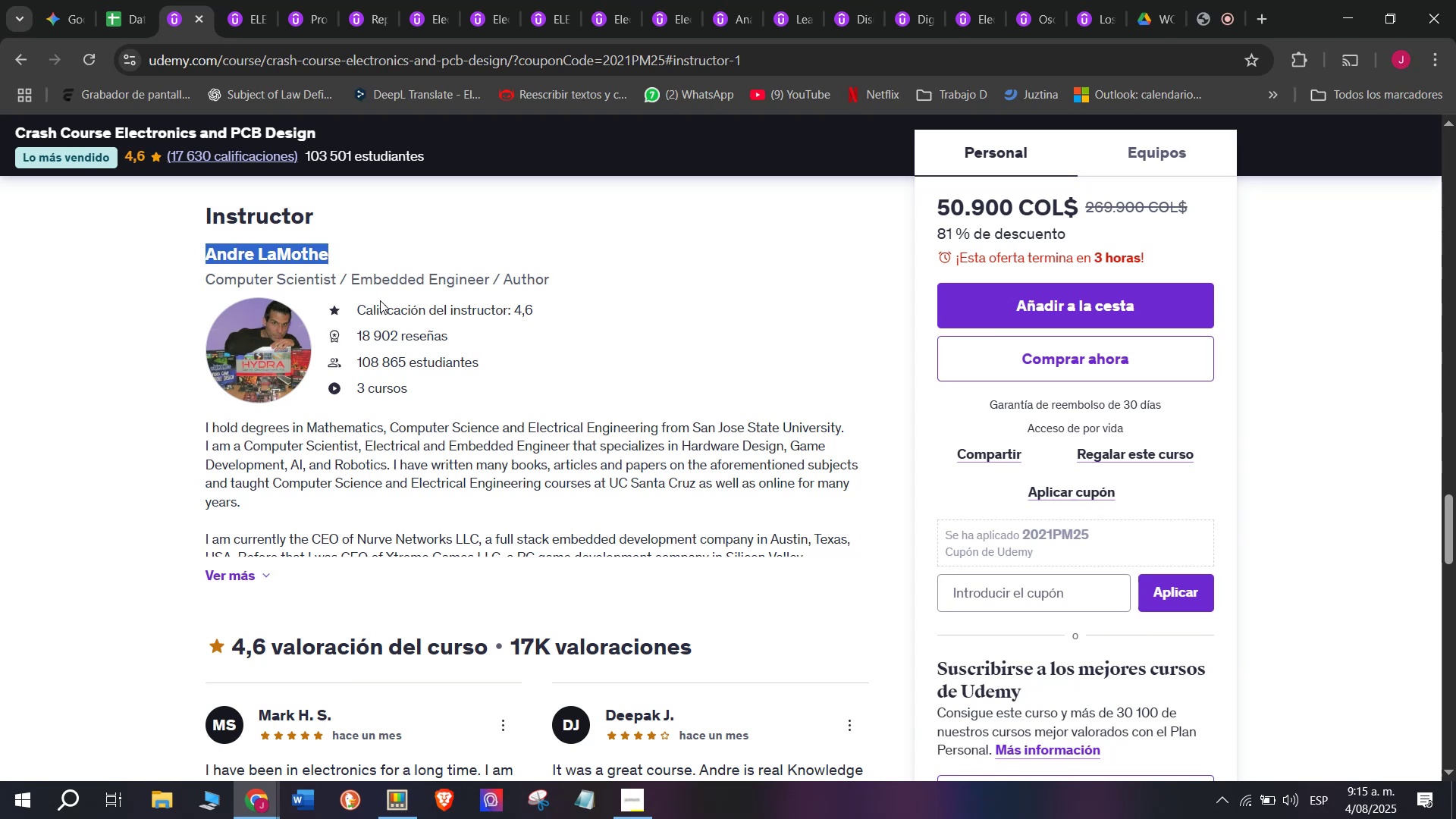 
key(Control+C)
 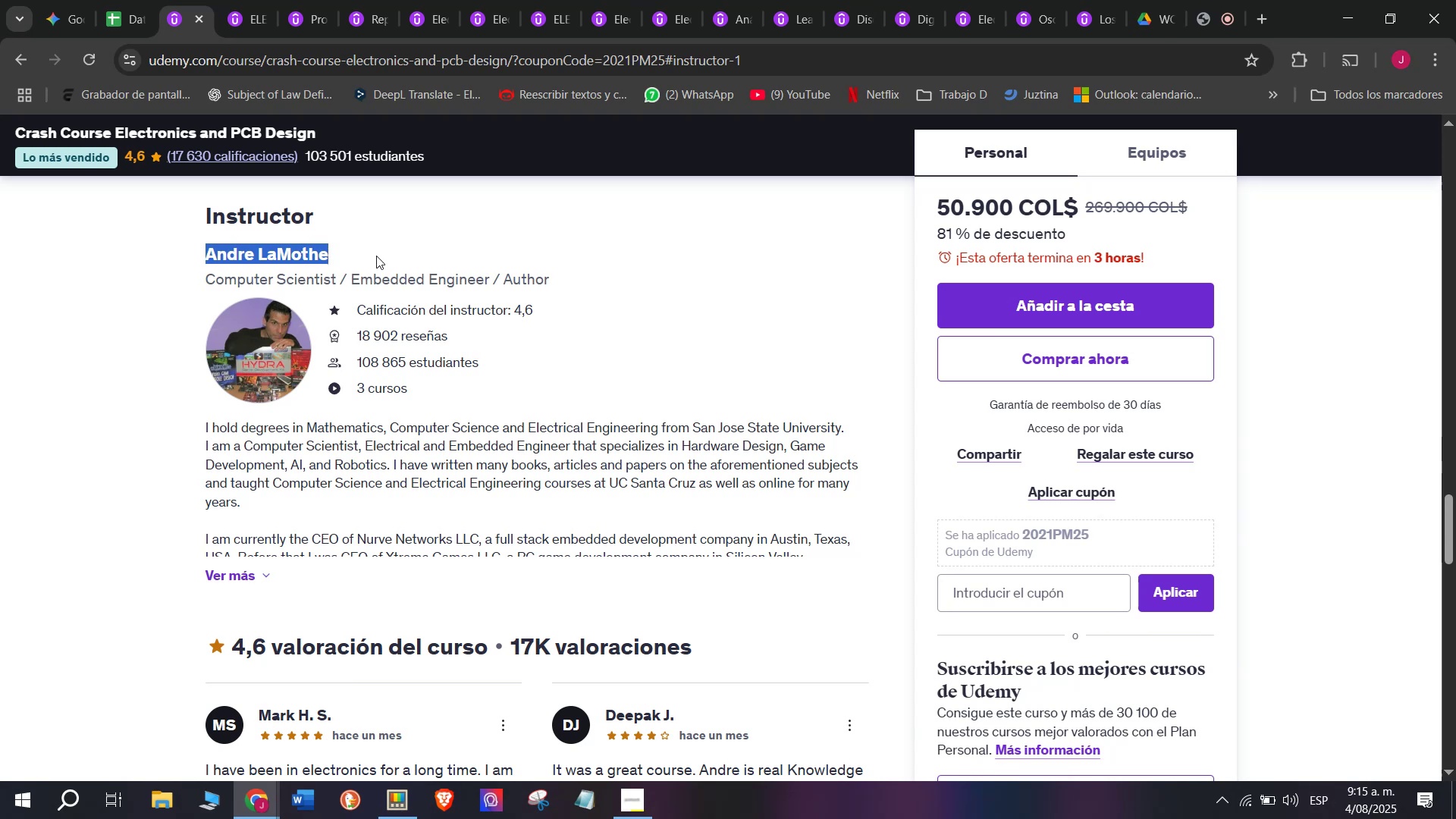 
key(Break)
 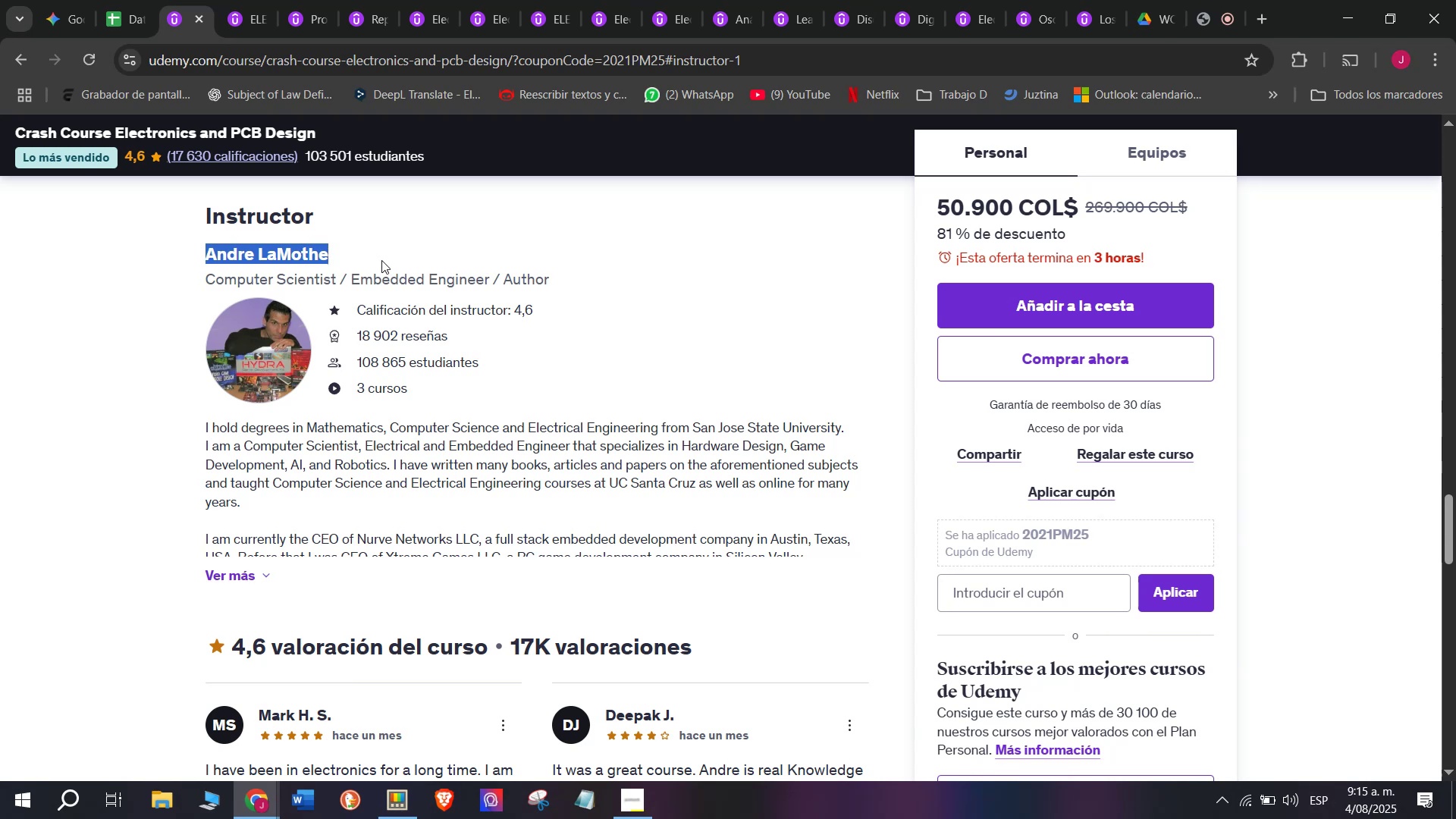 
key(Control+ControlLeft)
 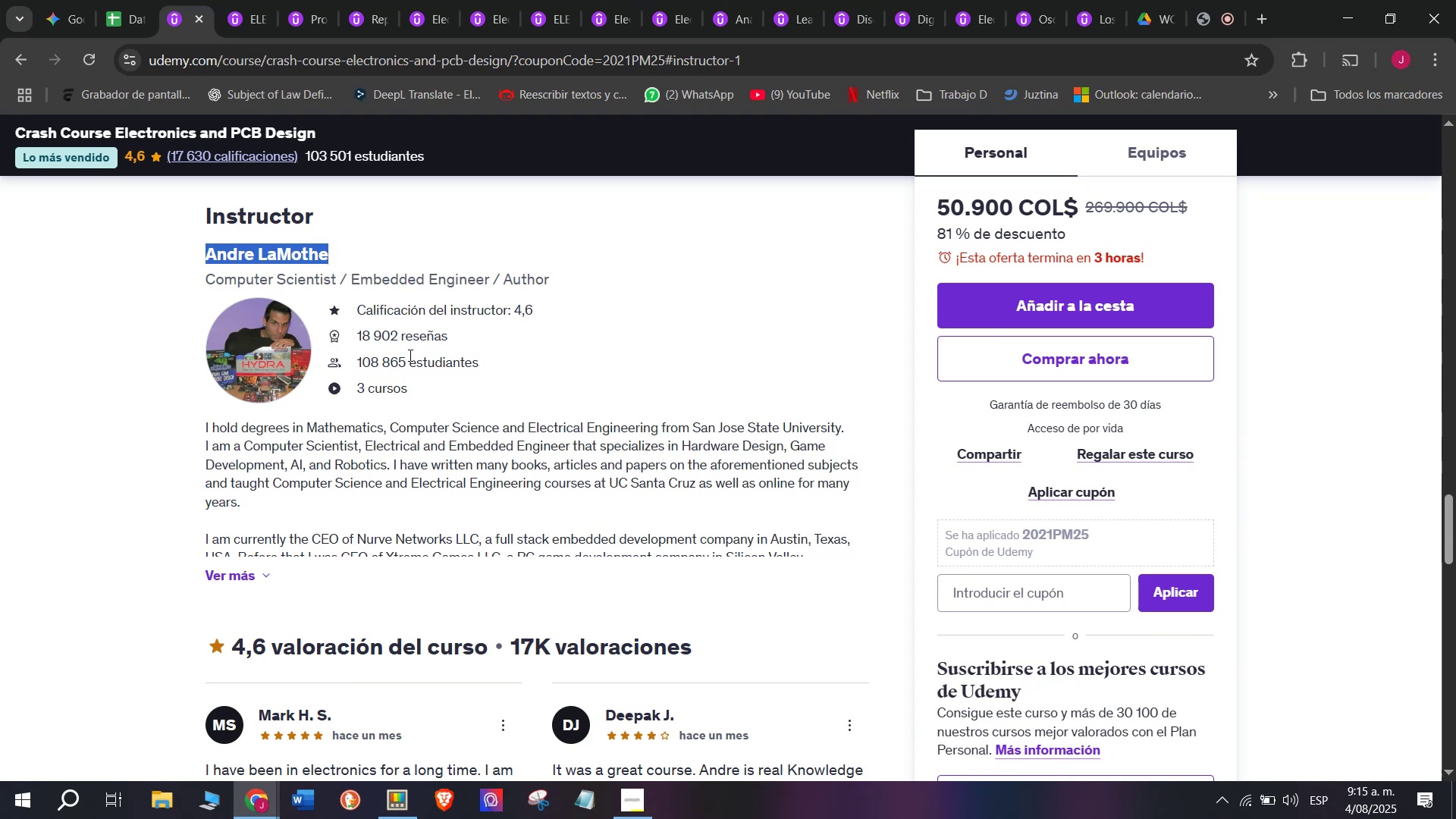 
key(Control+C)
 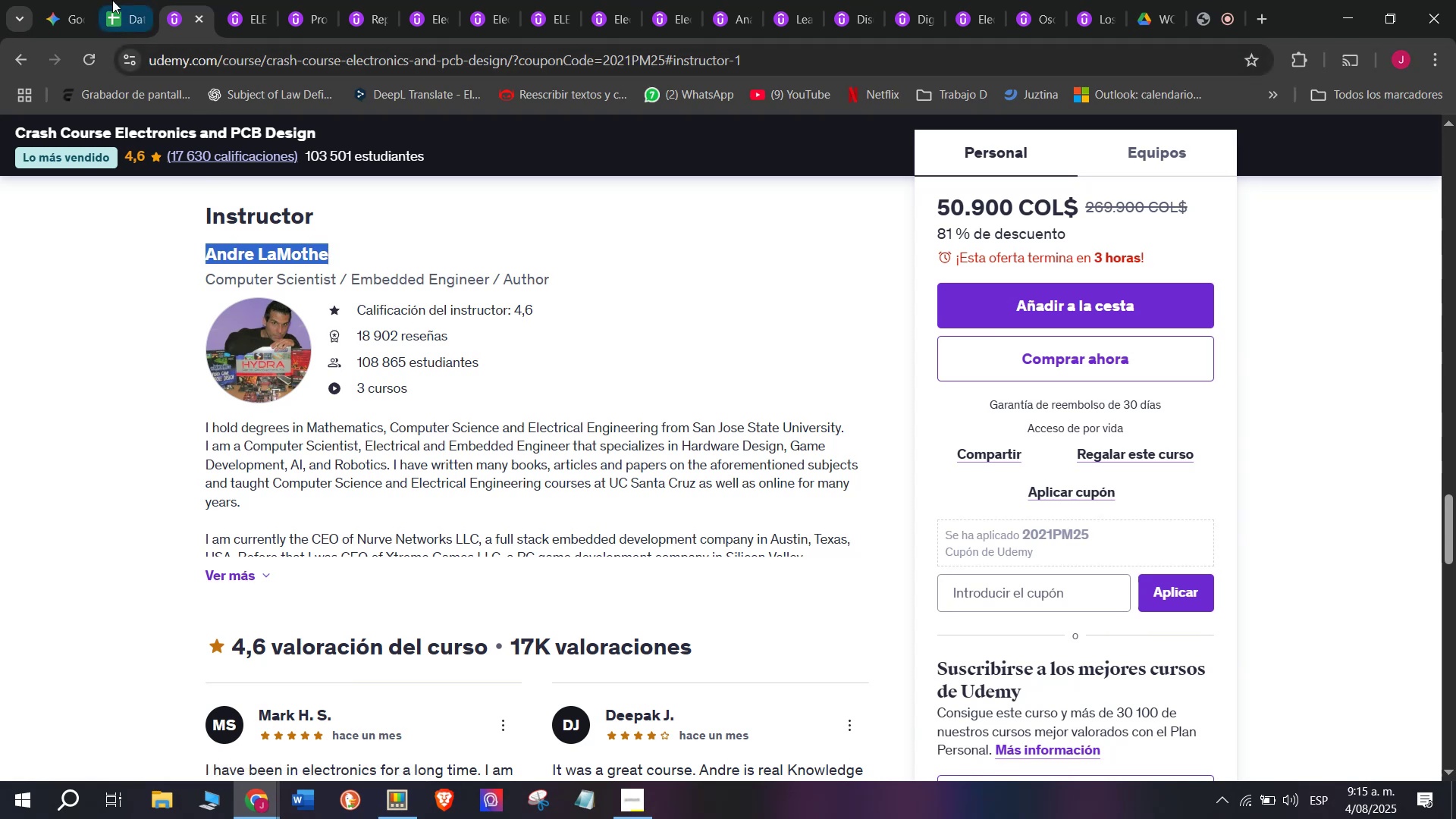 
left_click([130, 0])
 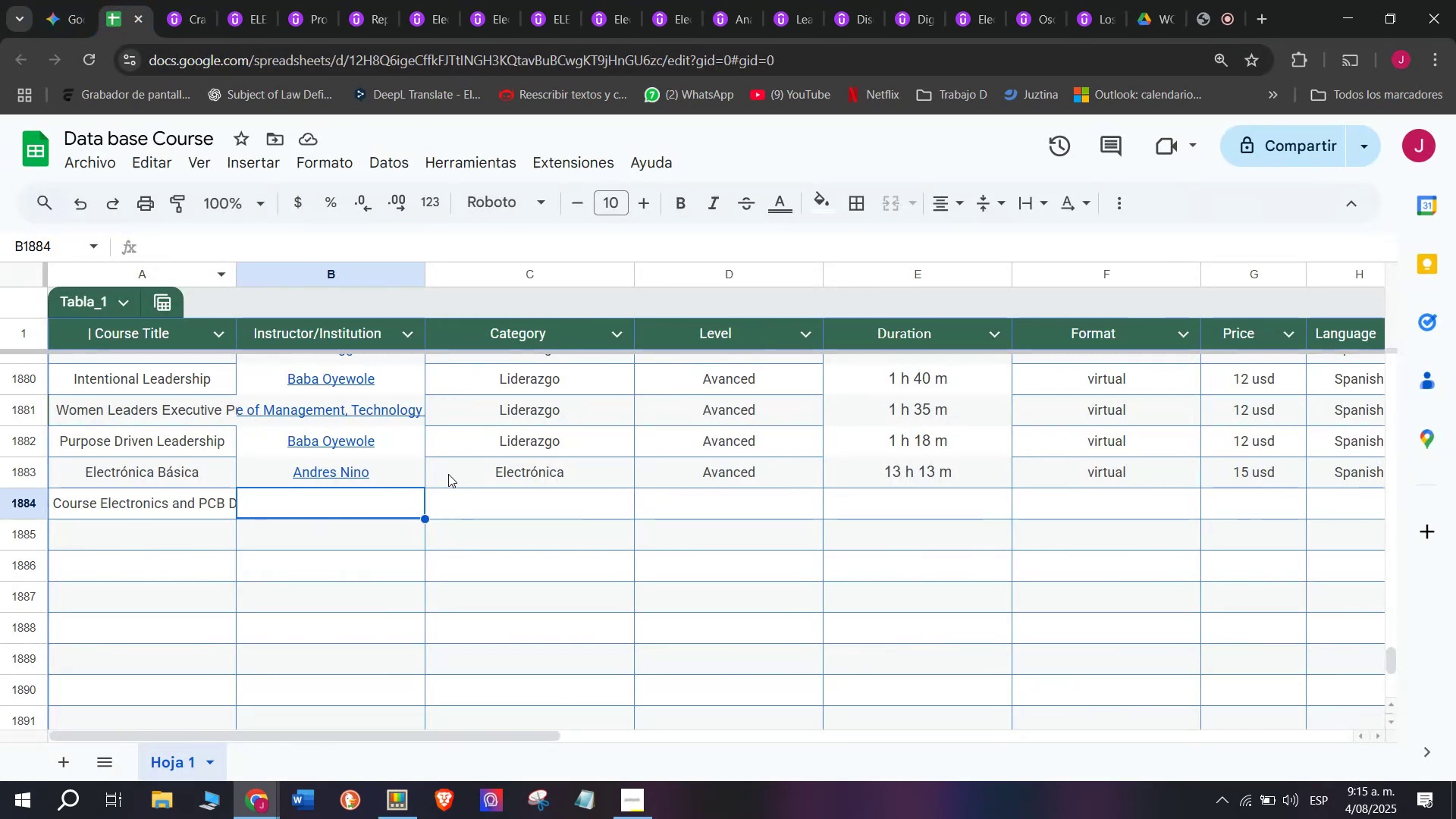 
key(Z)
 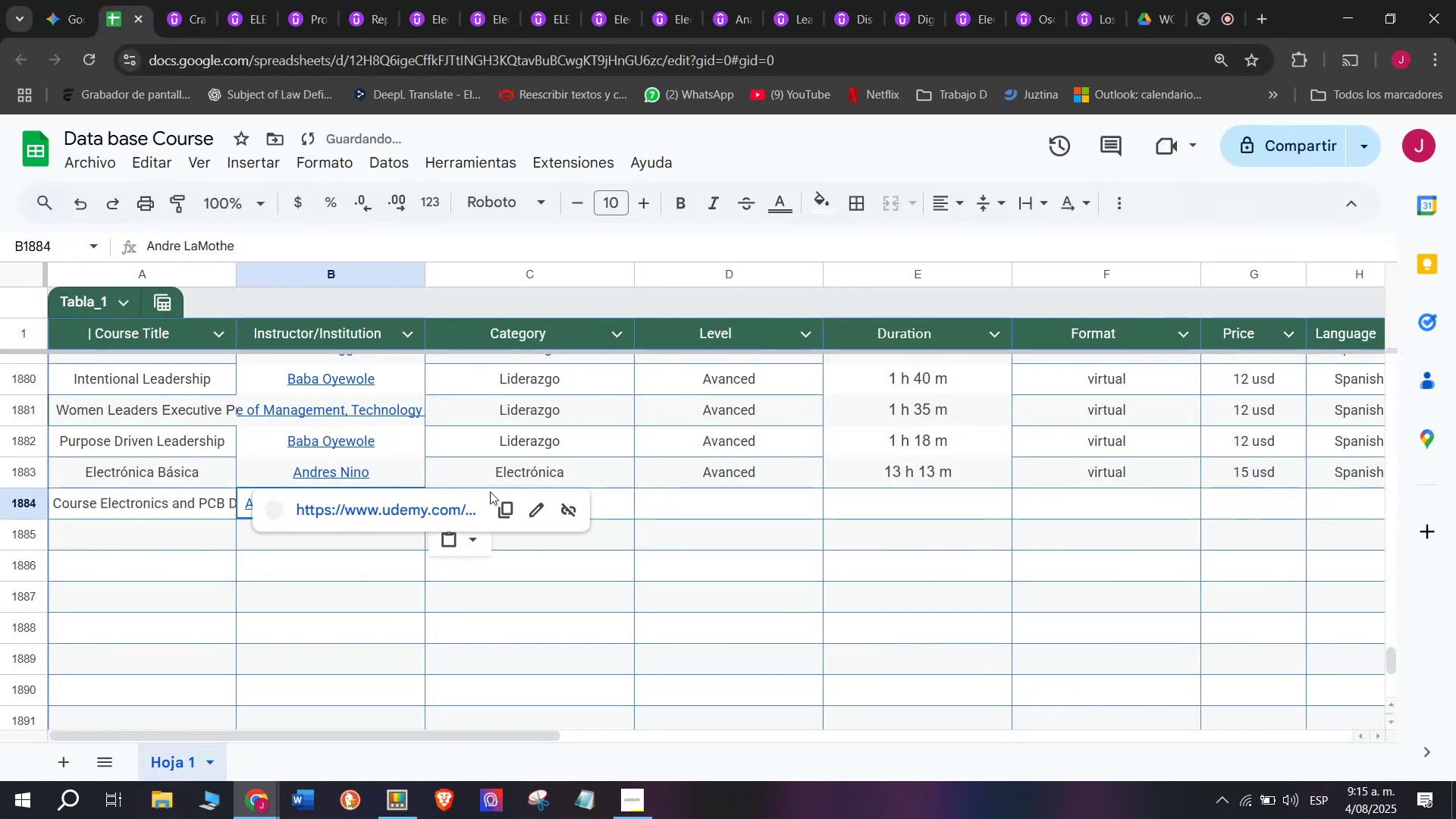 
key(Control+ControlLeft)
 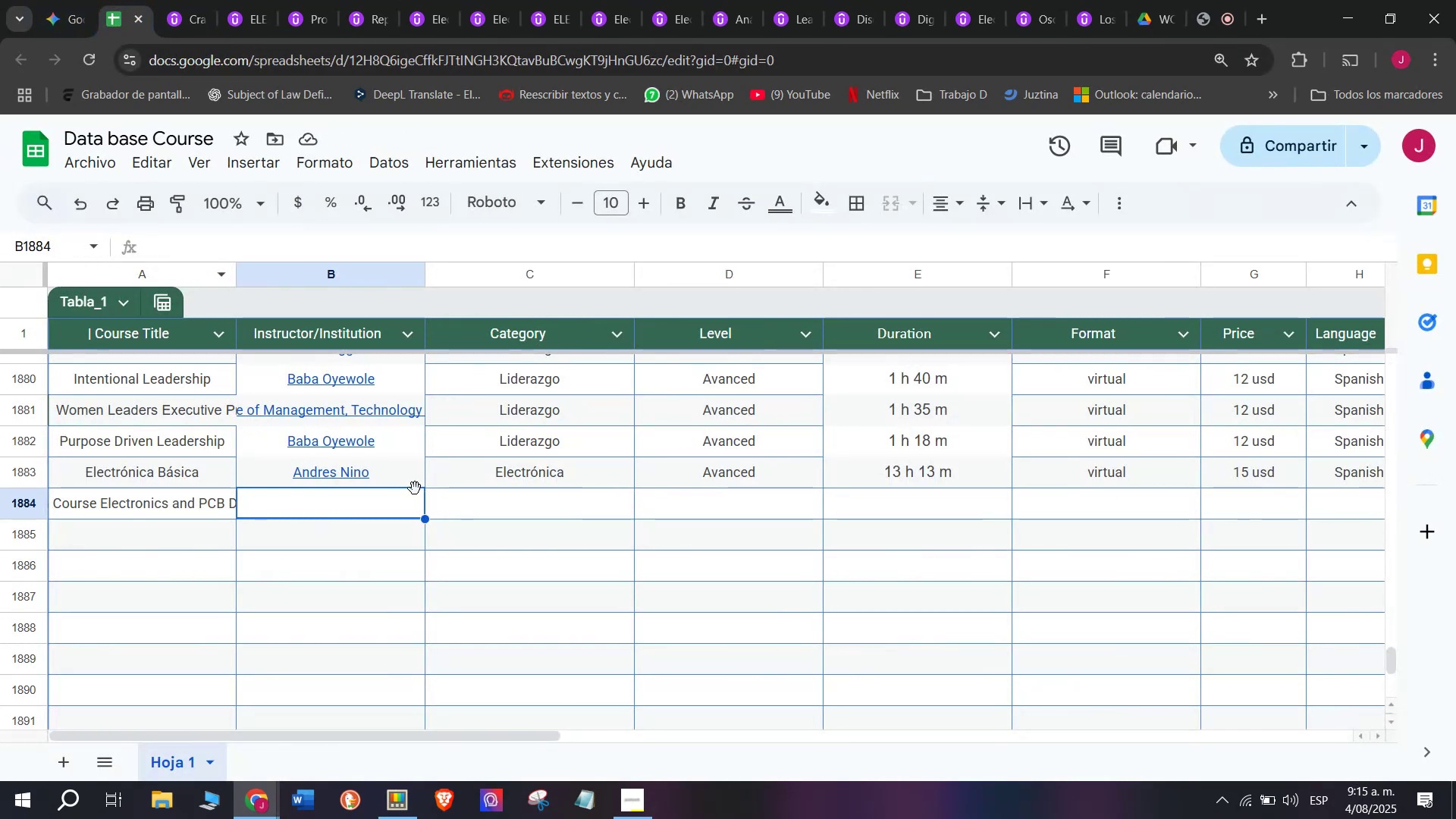 
key(Control+V)
 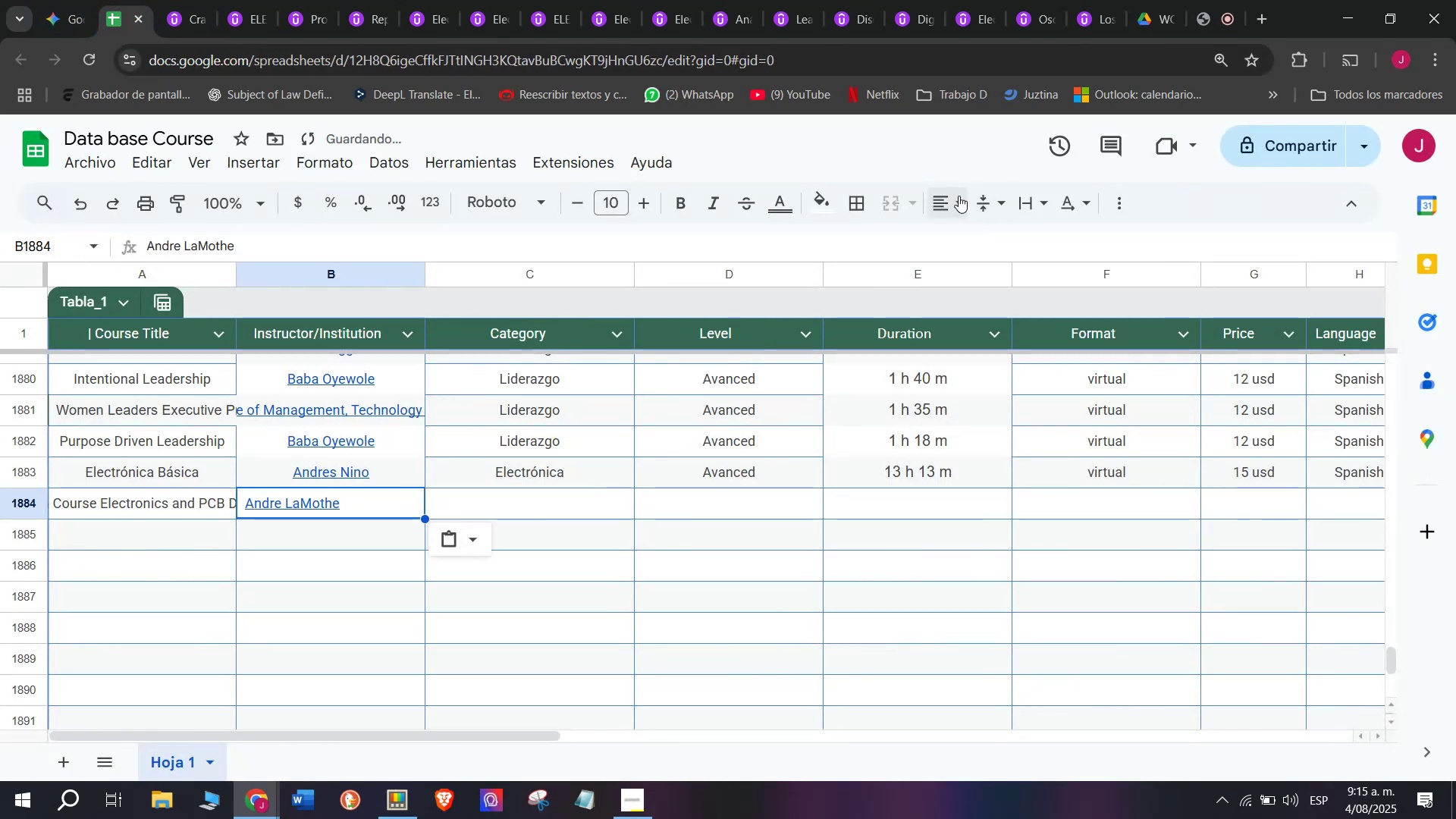 
double_click([974, 236])
 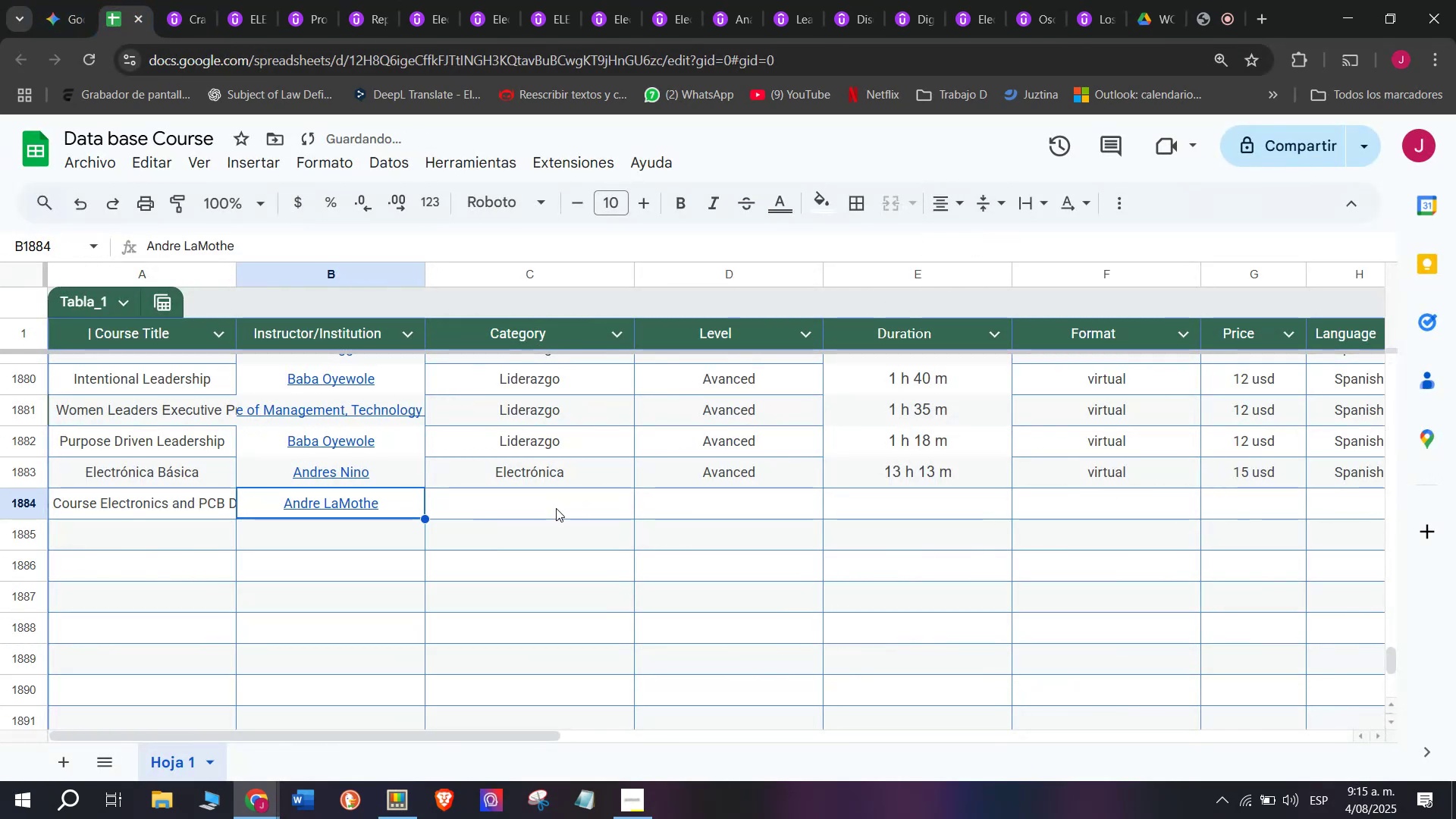 
left_click([556, 508])
 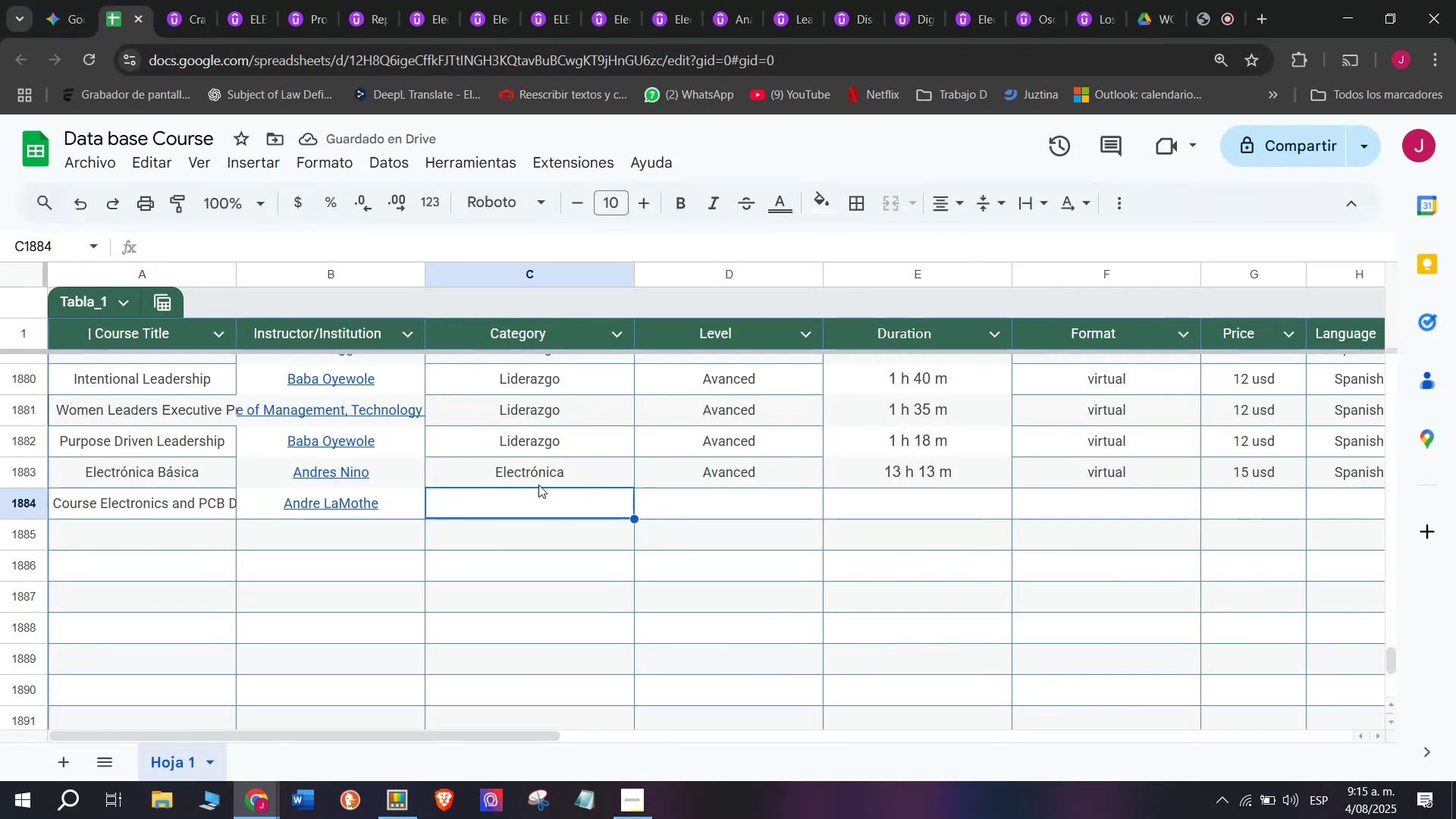 
left_click([537, 483])
 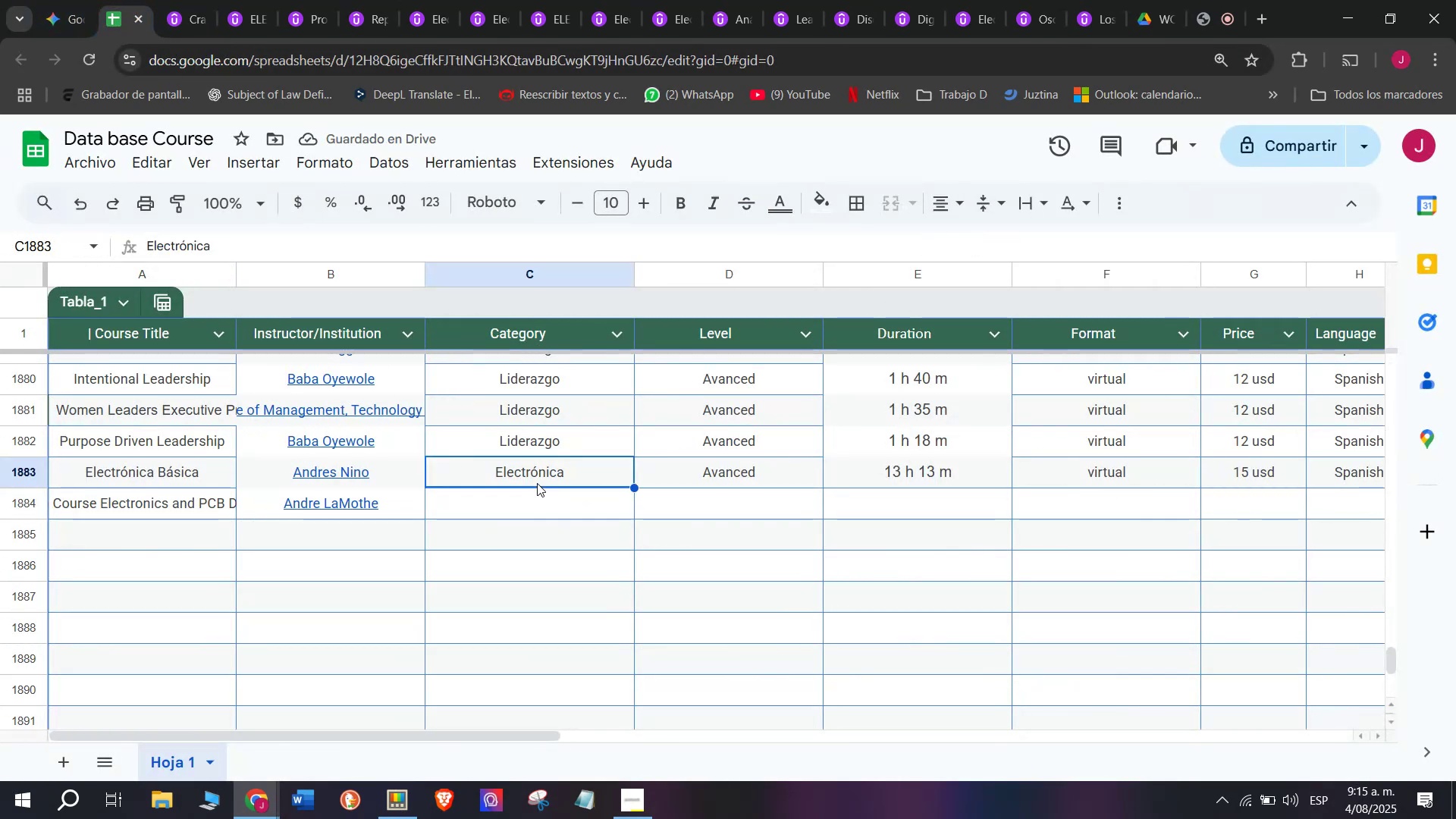 
key(Break)
 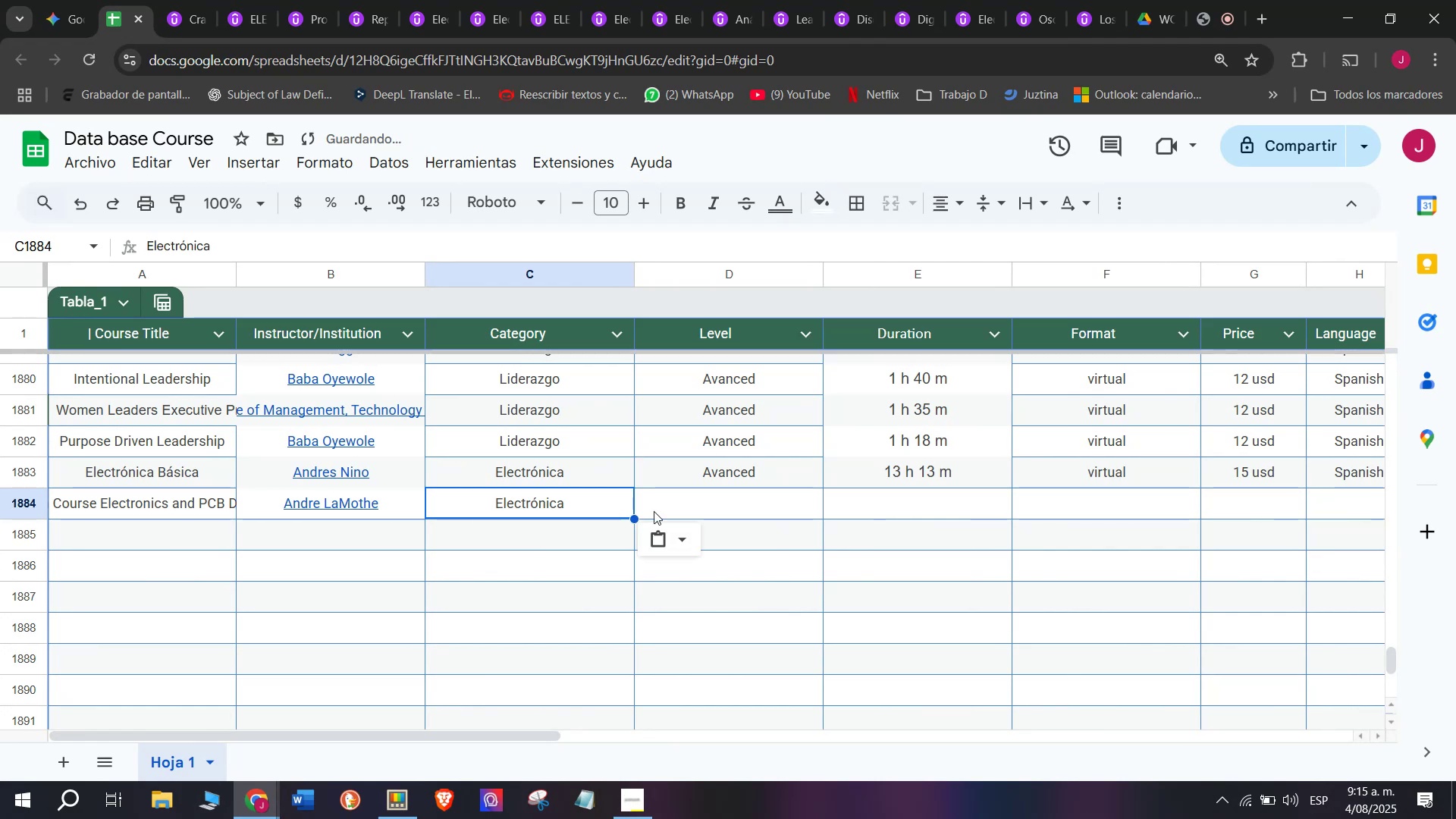 
key(Control+C)
 